 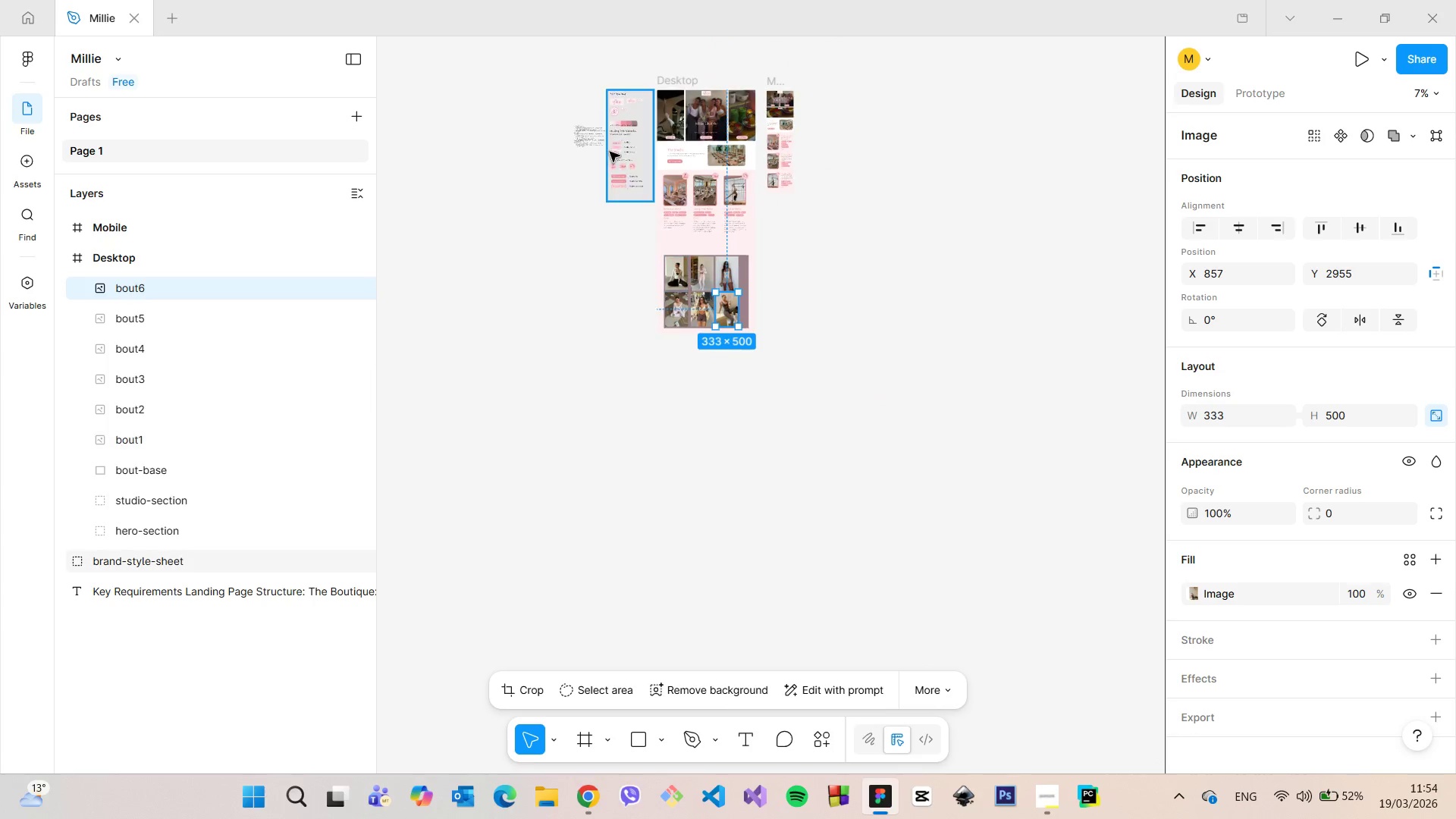 
scroll: coordinate [637, 236], scroll_direction: up, amount: 29.0
 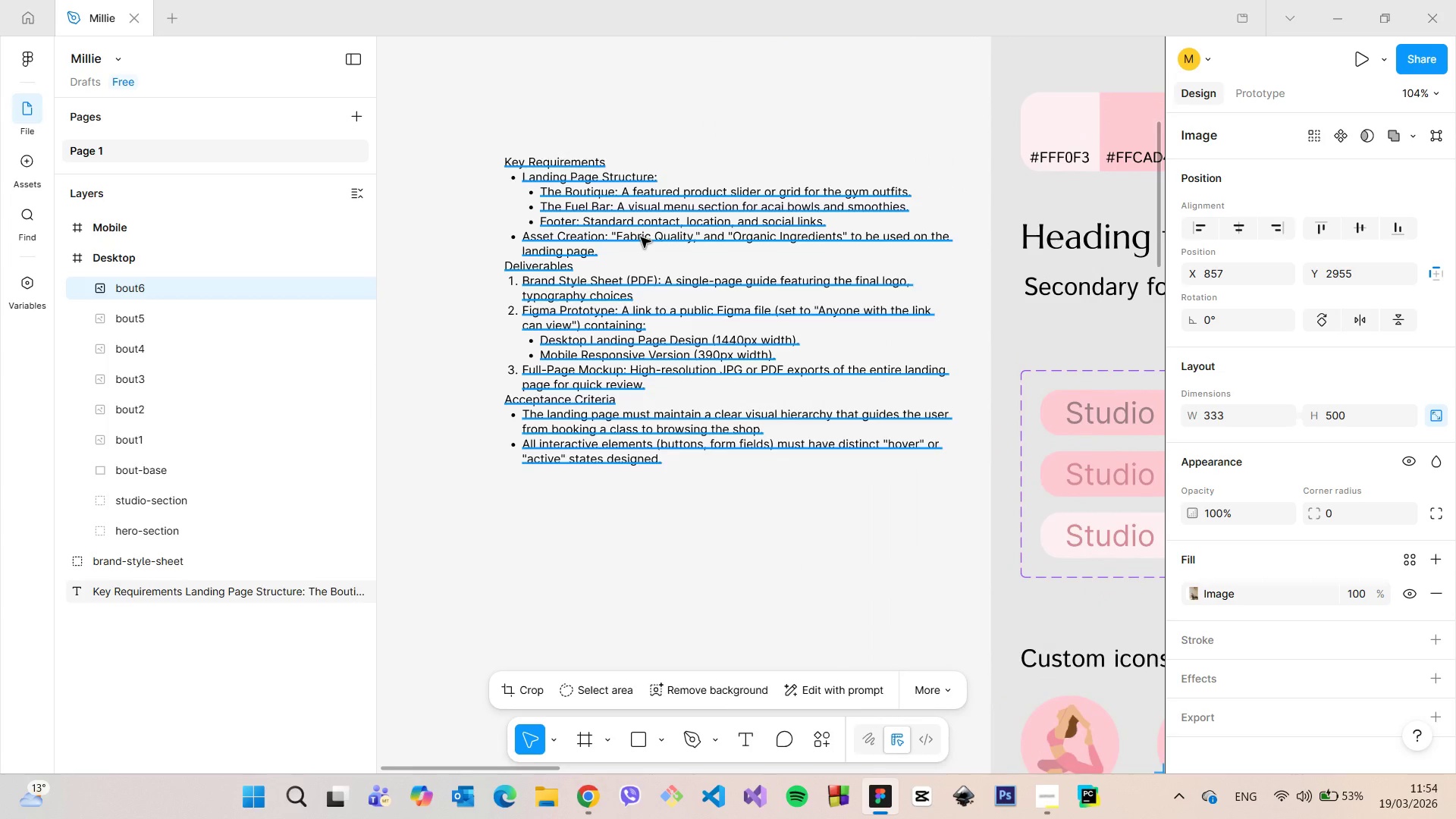 
double_click([641, 237])
 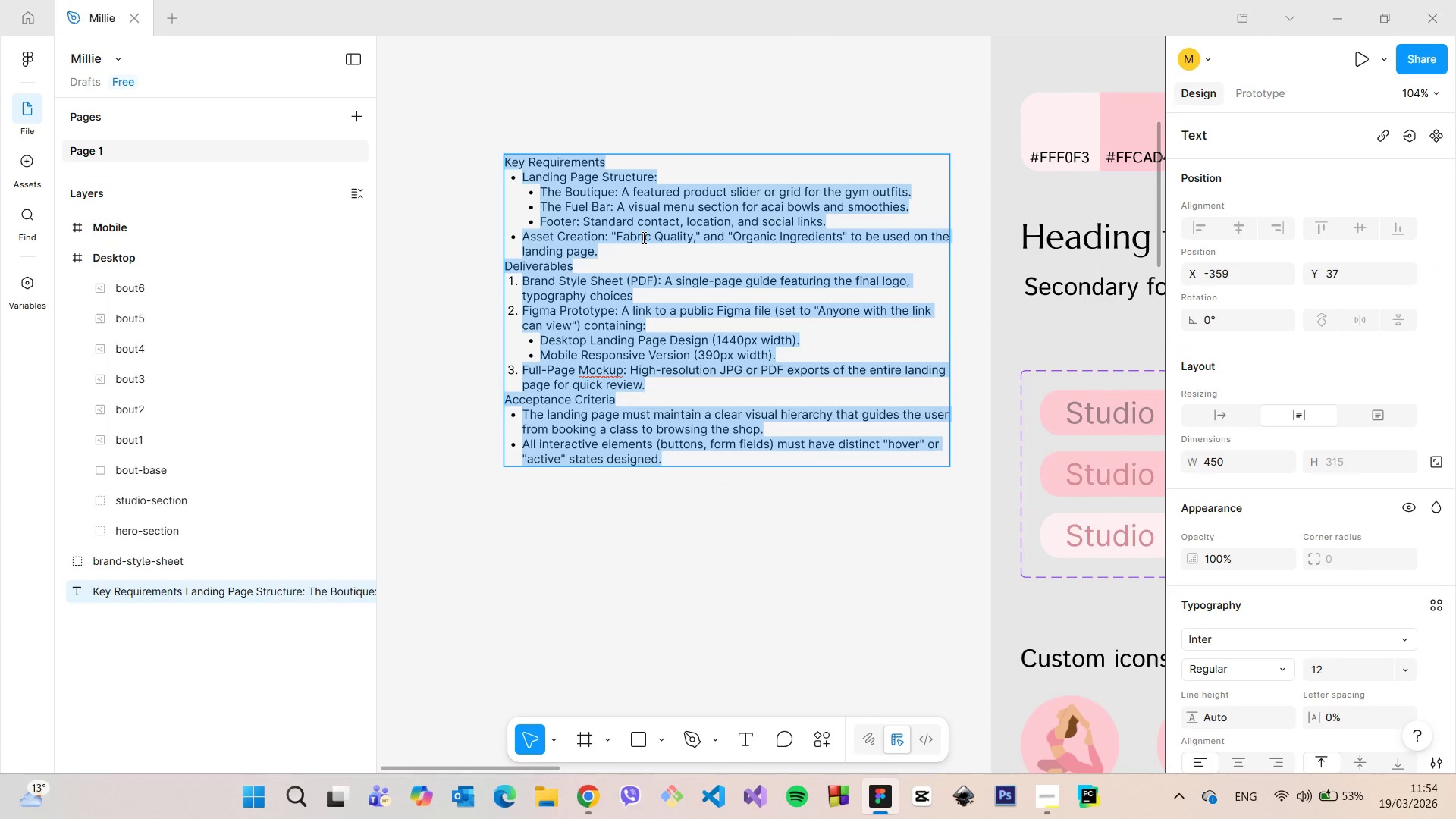 
left_click([644, 237])
 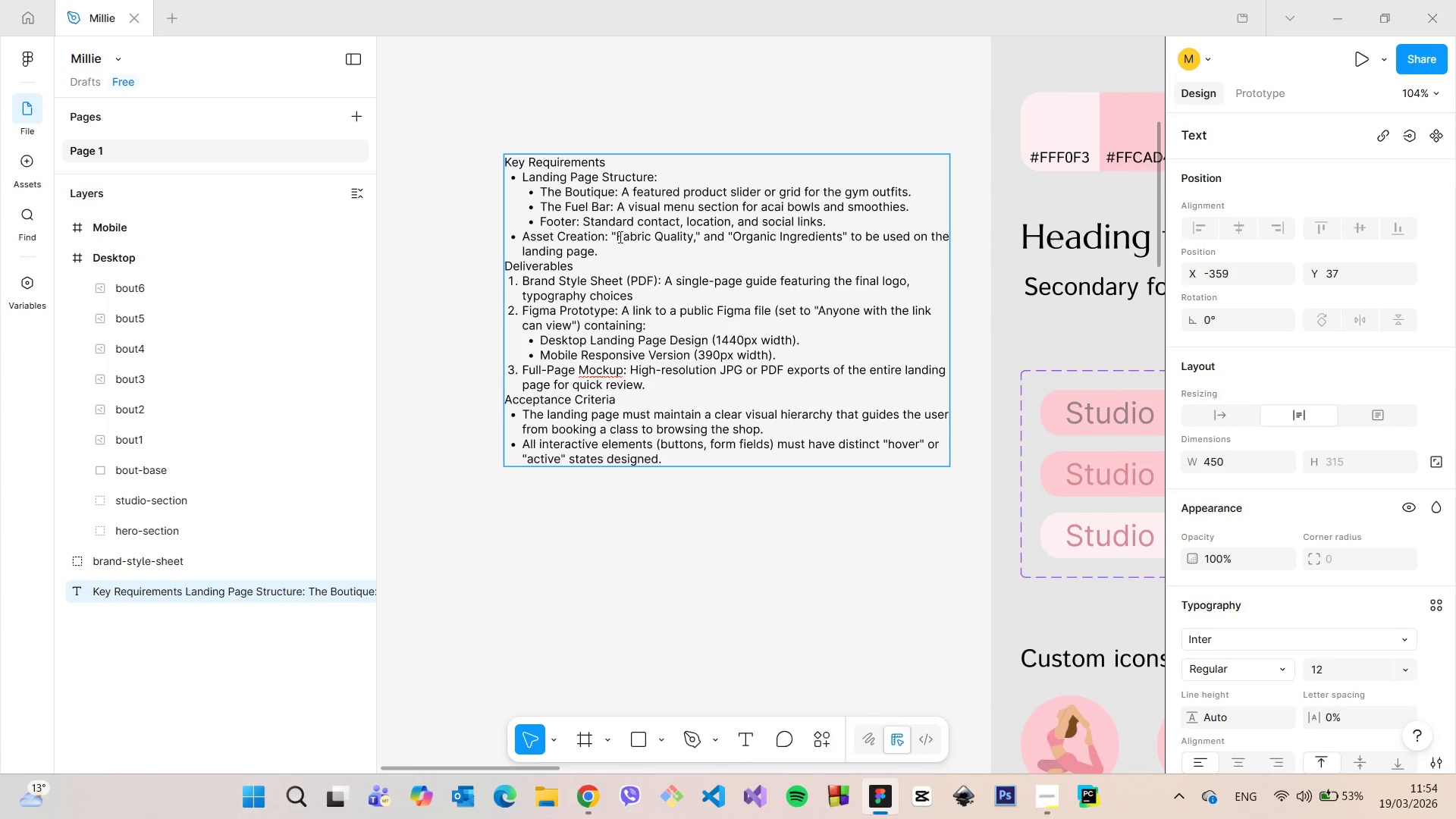 
left_click_drag(start_coordinate=[619, 237], to_coordinate=[693, 237])
 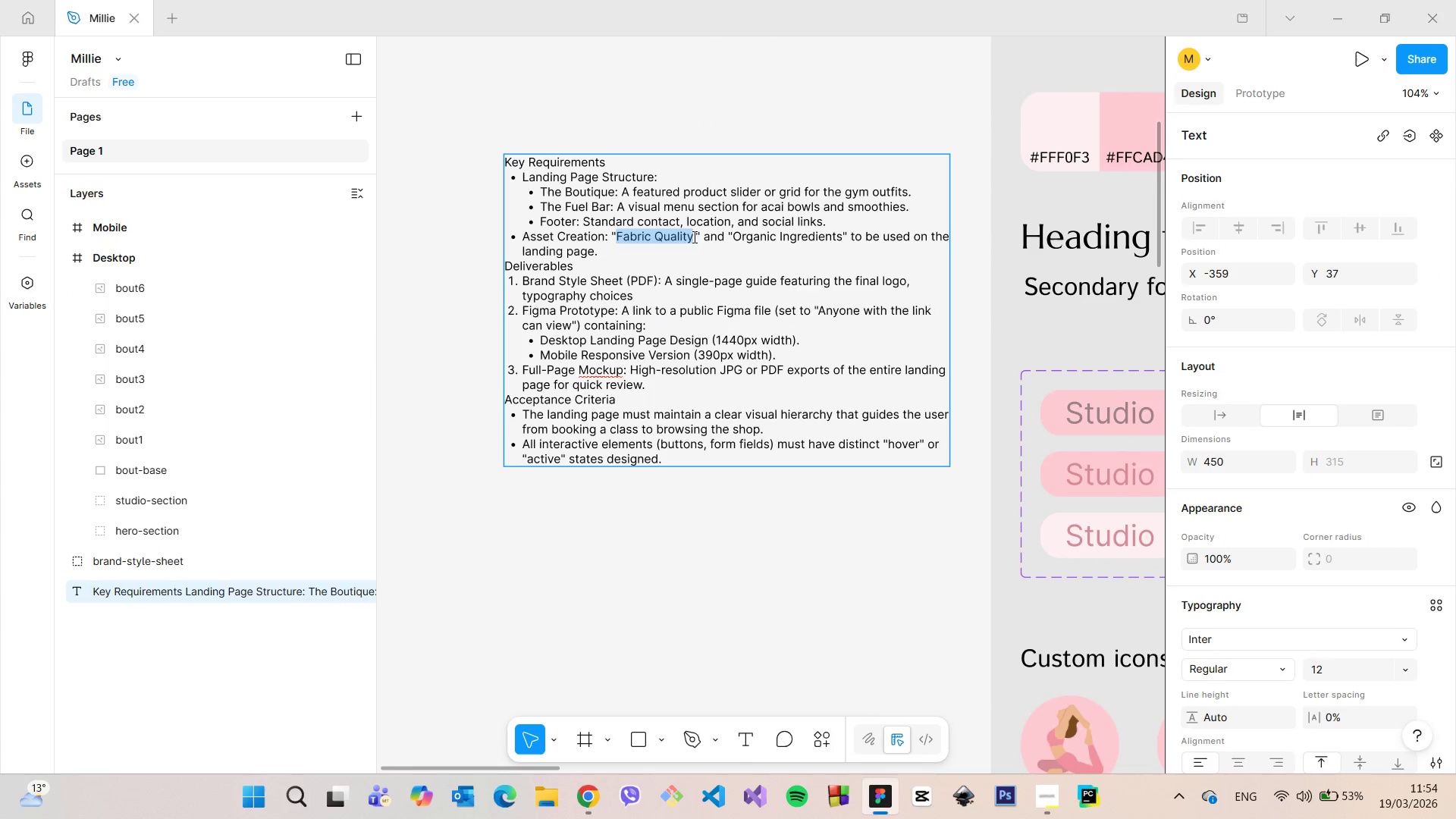 
key(Control+C)
 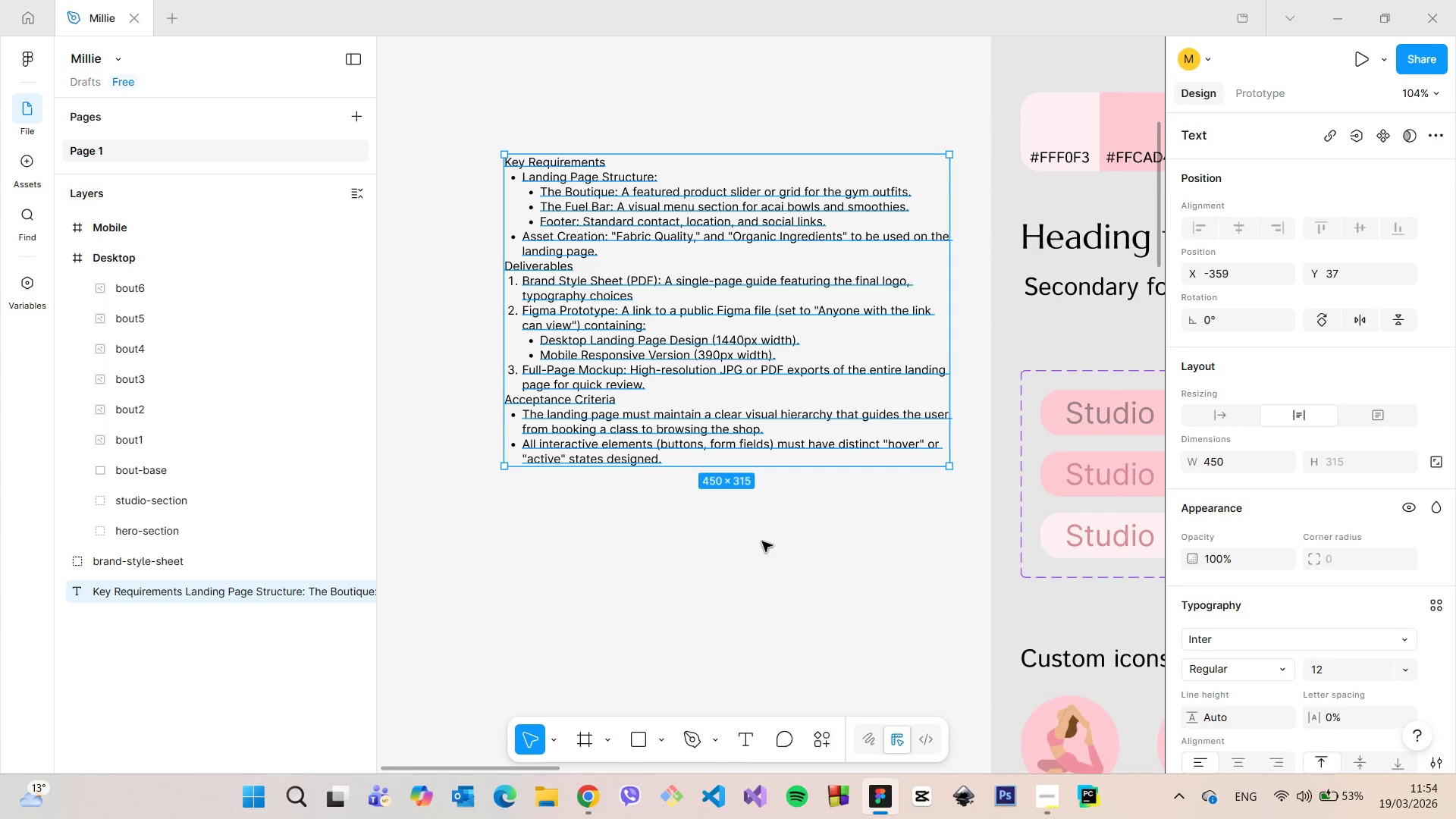 
double_click([762, 541])
 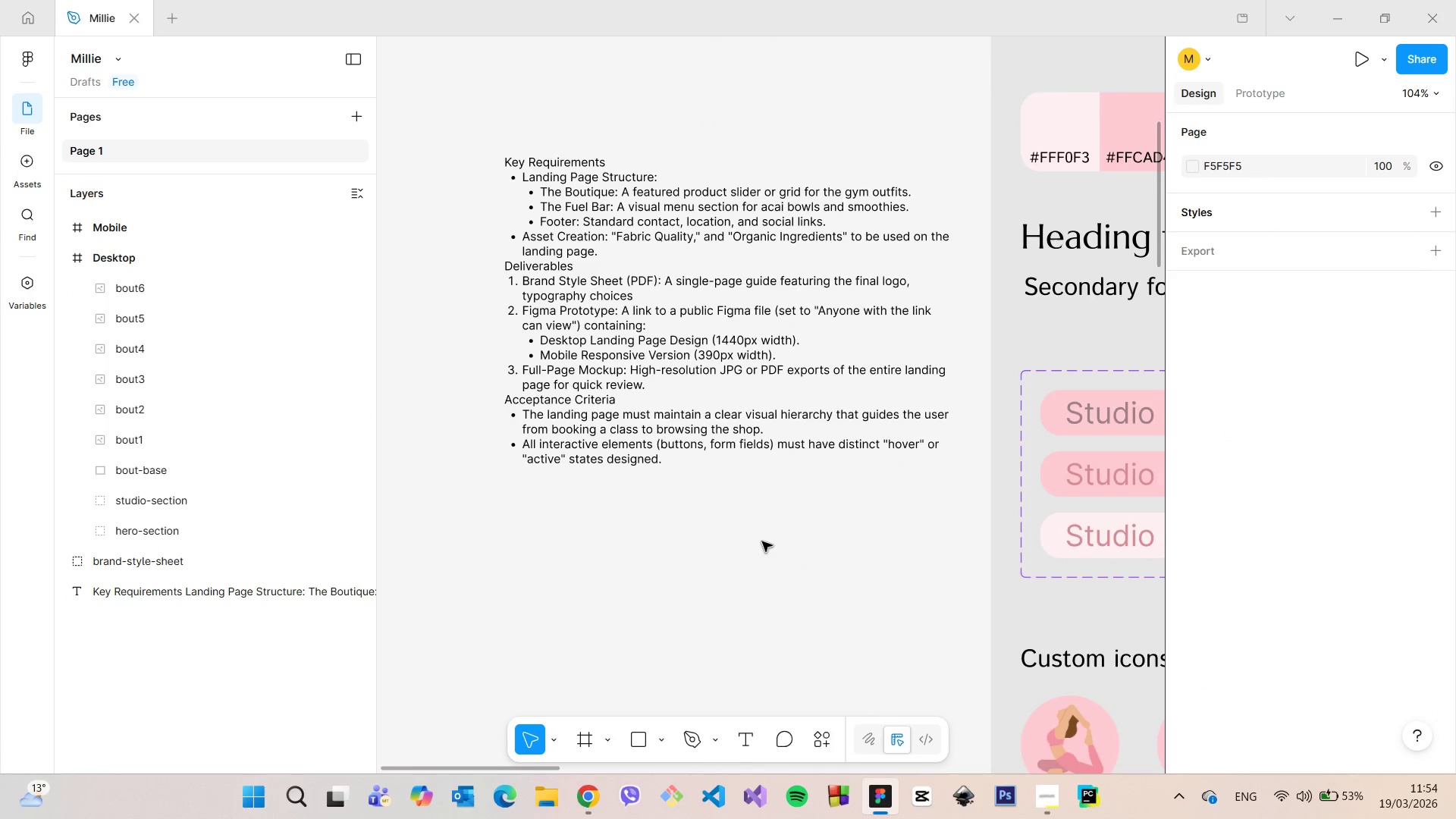 
scroll: coordinate [764, 548], scroll_direction: down, amount: 20.0
 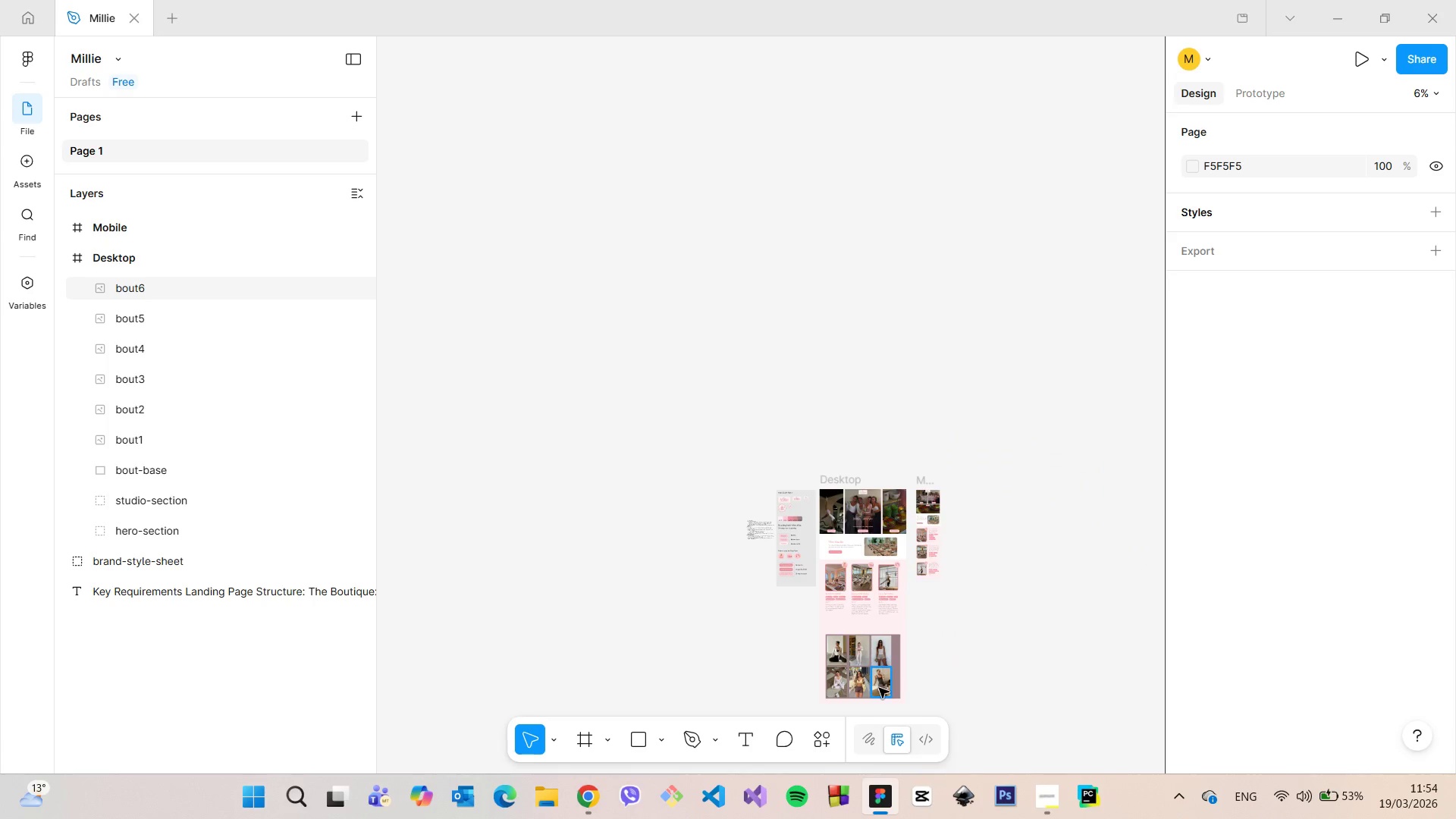 
scroll: coordinate [873, 691], scroll_direction: up, amount: 13.0
 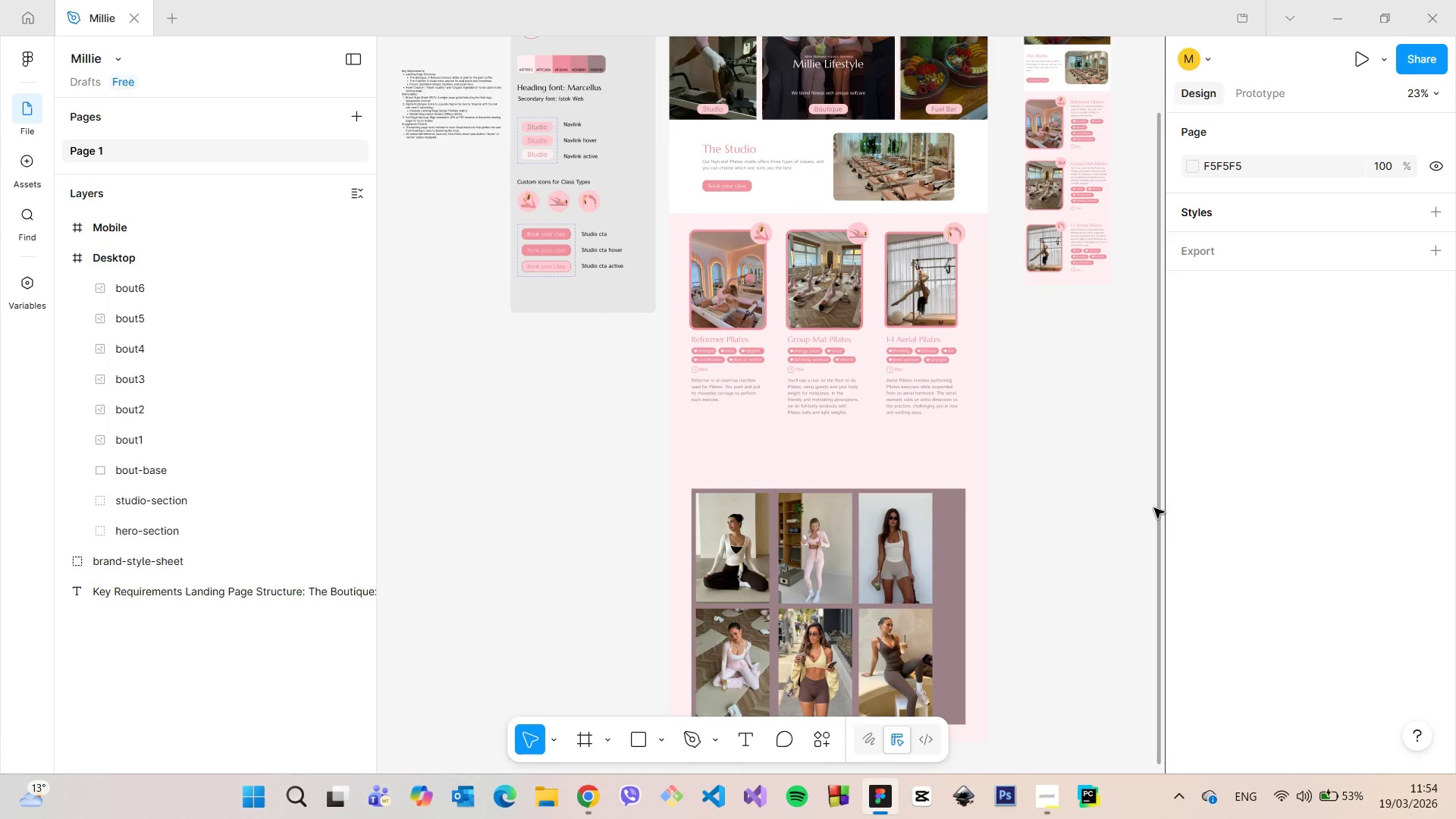 
left_click_drag(start_coordinate=[1156, 510], to_coordinate=[1154, 599])
 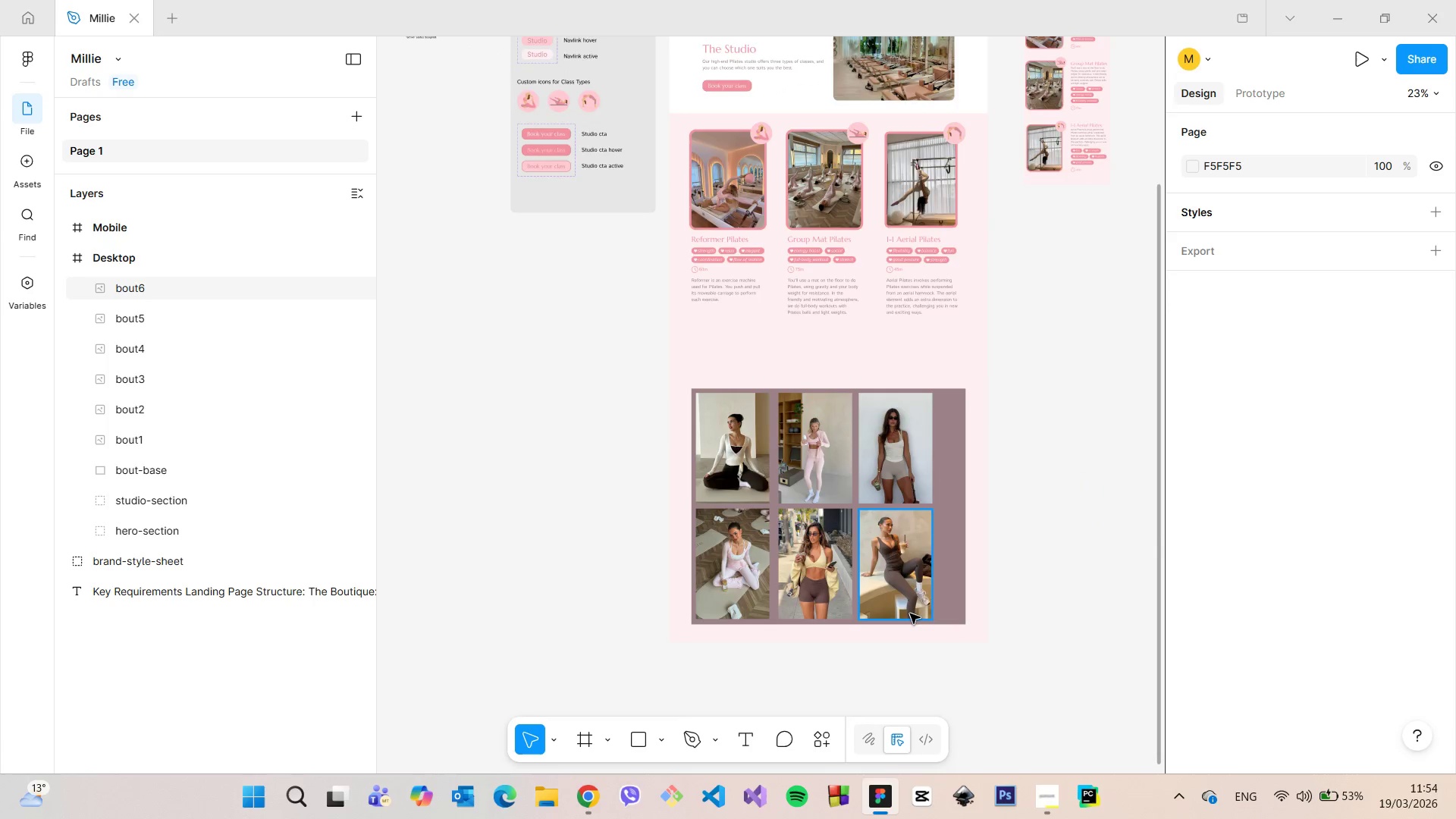 
scroll: coordinate [910, 613], scroll_direction: up, amount: 8.0
 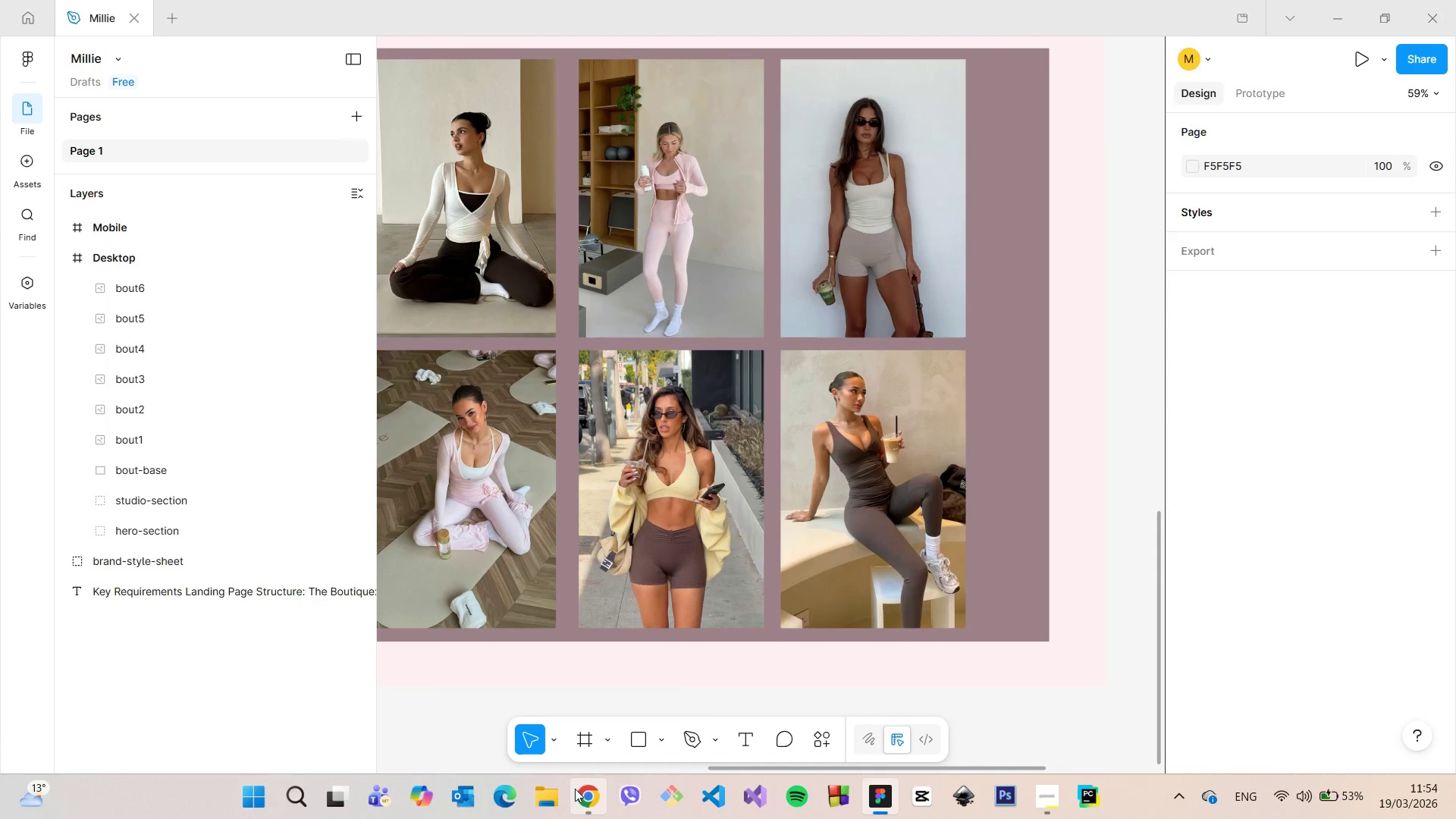 
left_click([579, 792])
 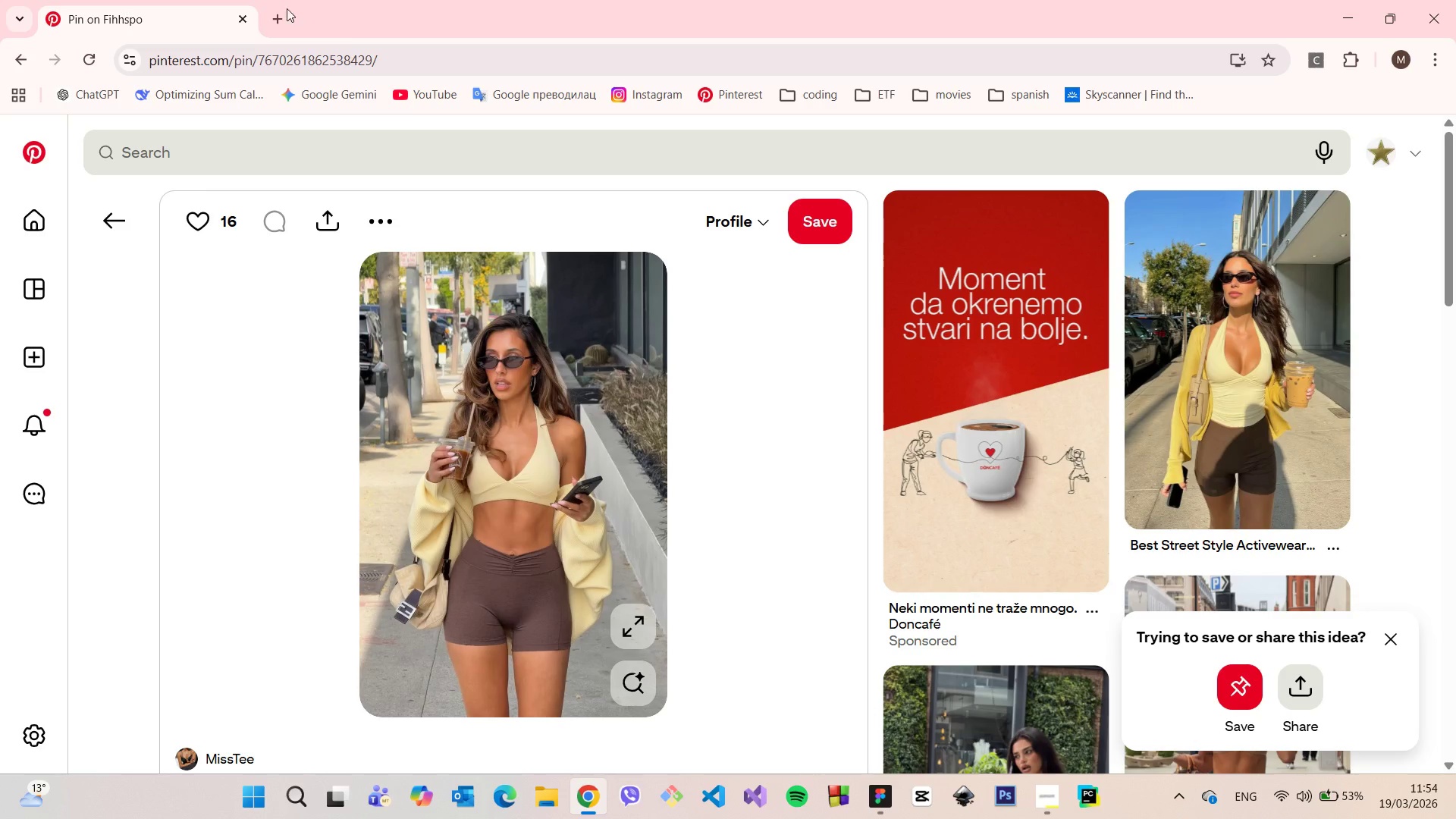 
left_click([278, 10])
 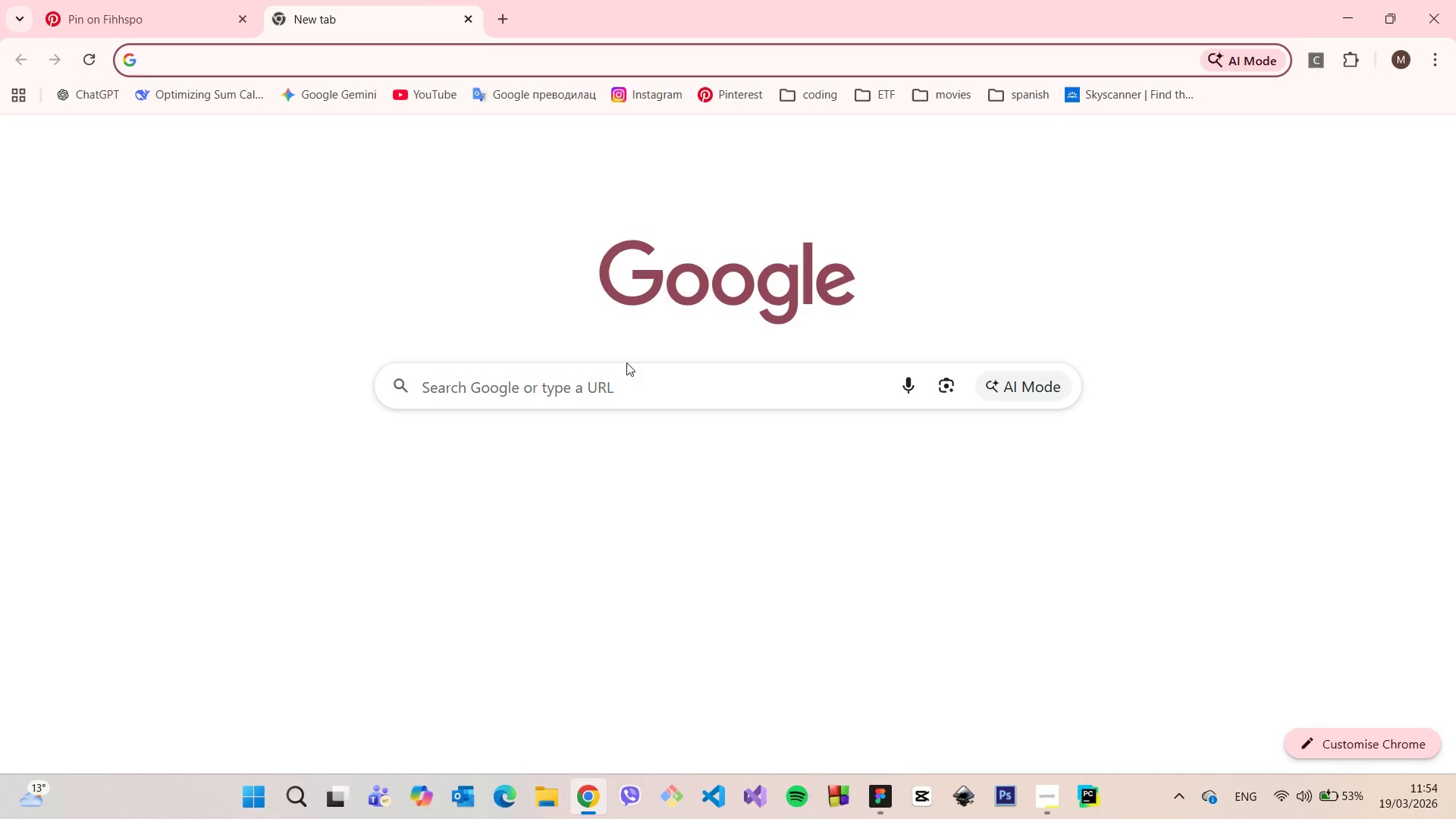 
left_click([624, 381])
 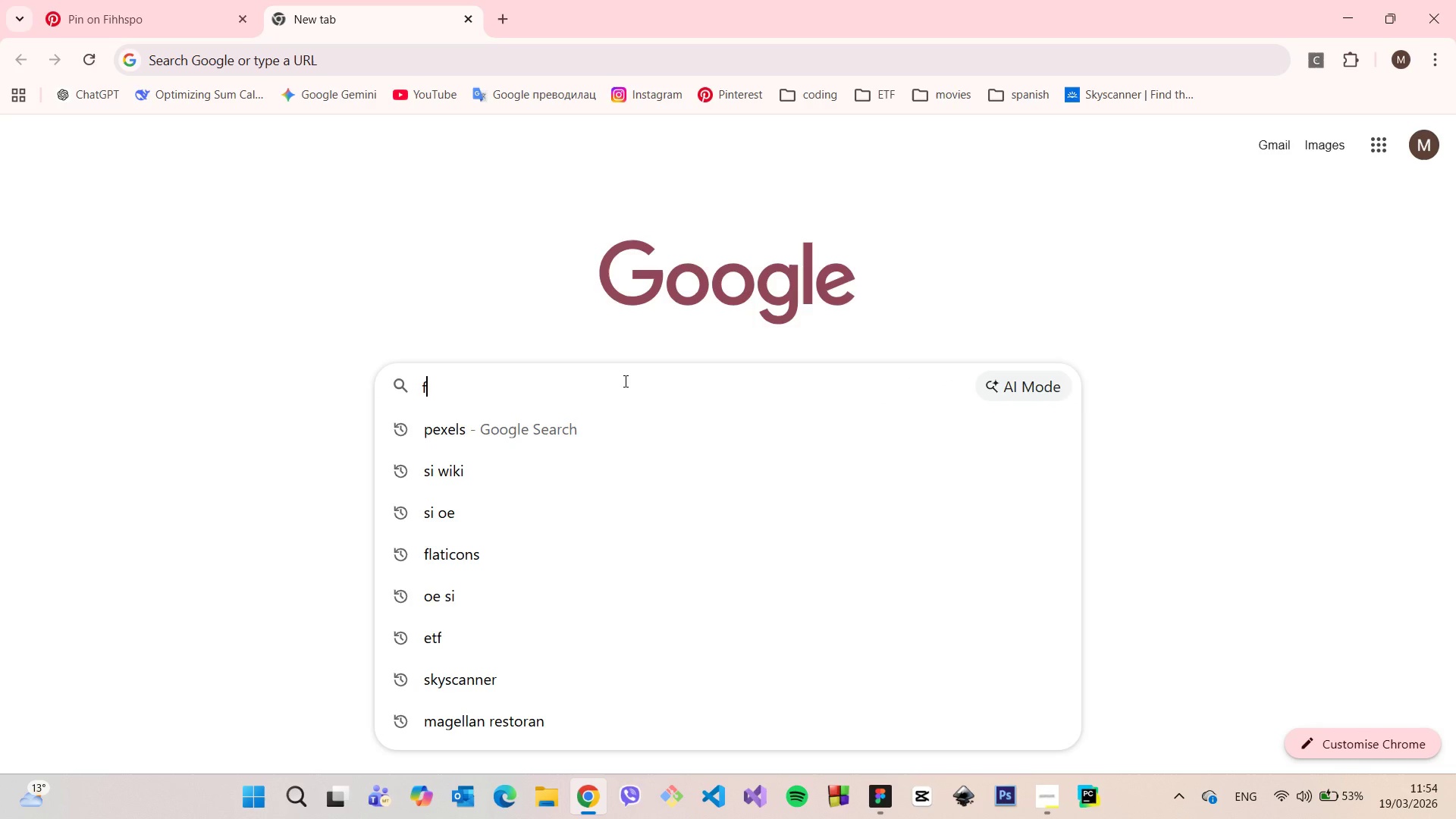 
type(flaticons)
 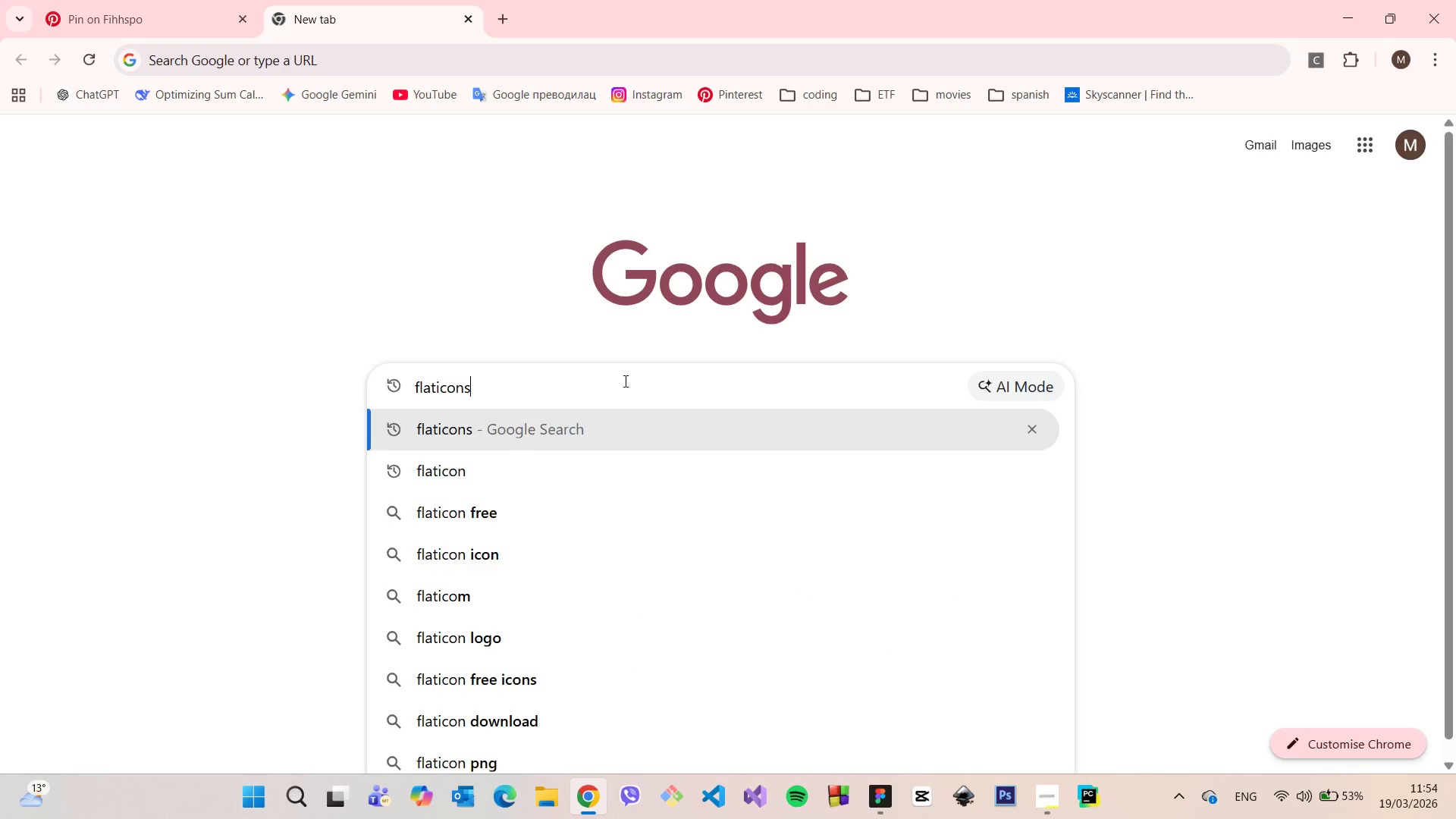 
hold_key(key=Enter, duration=4.33)
 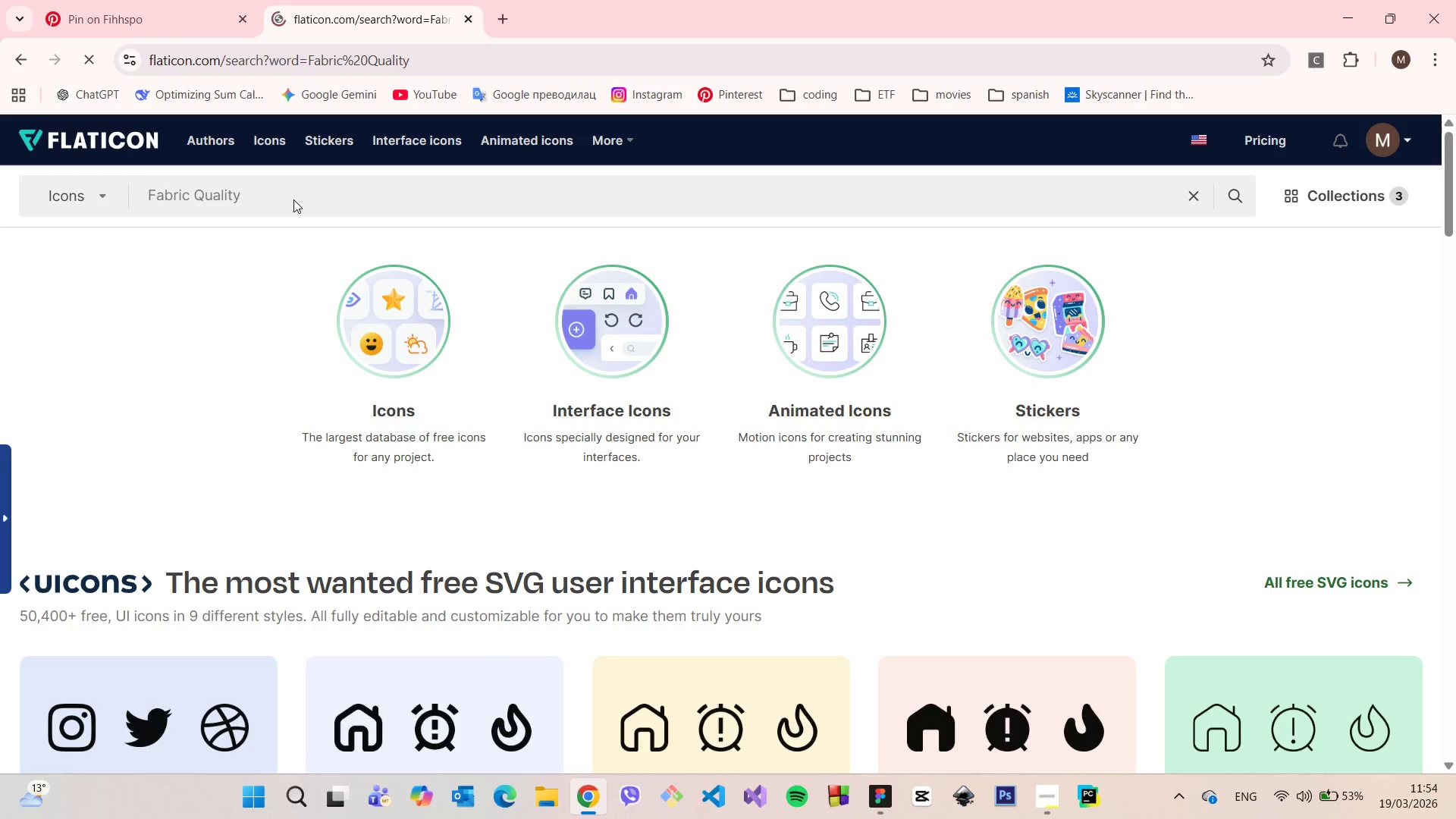 
left_click([239, 335])
 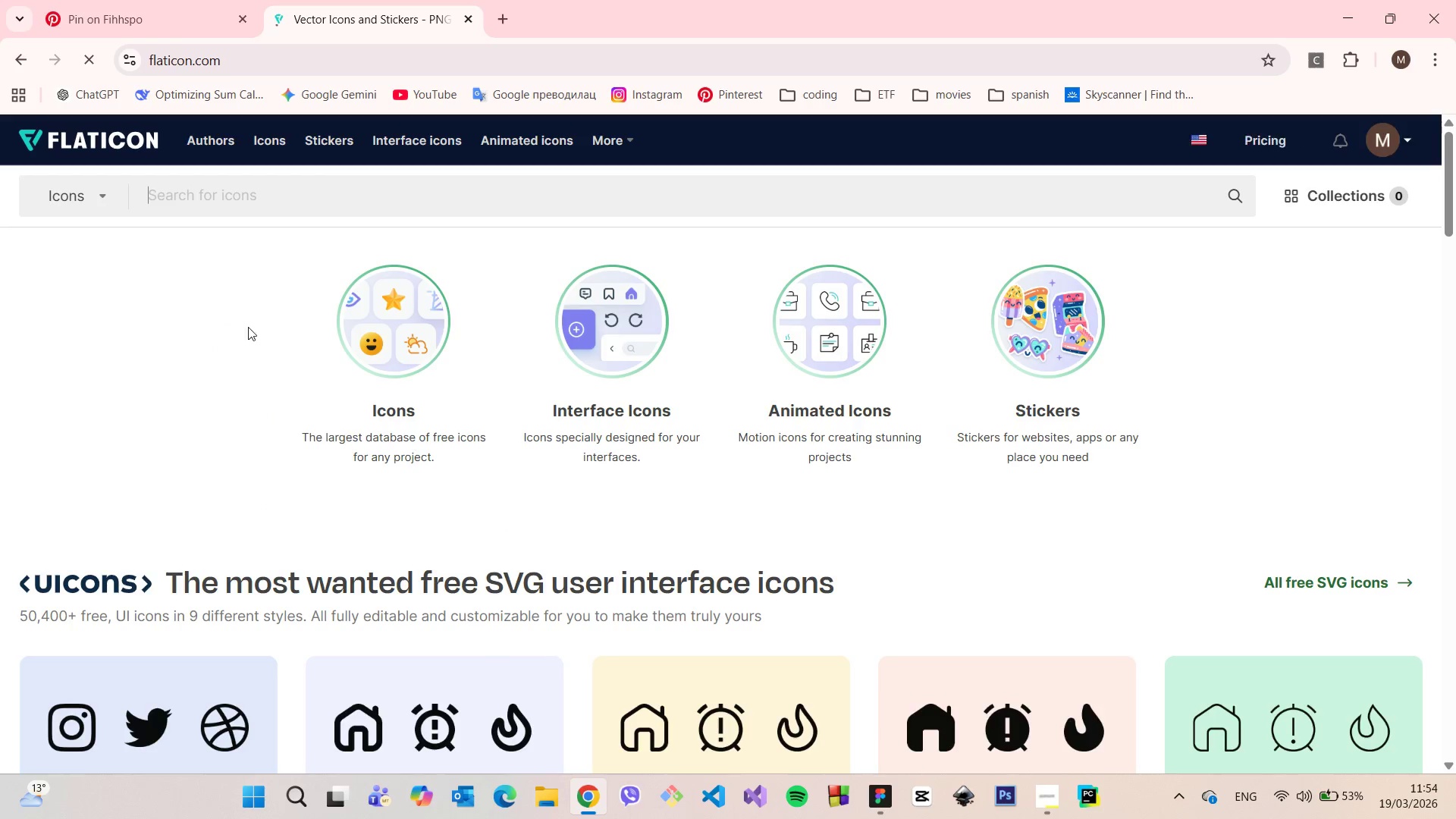 
left_click([293, 199])
 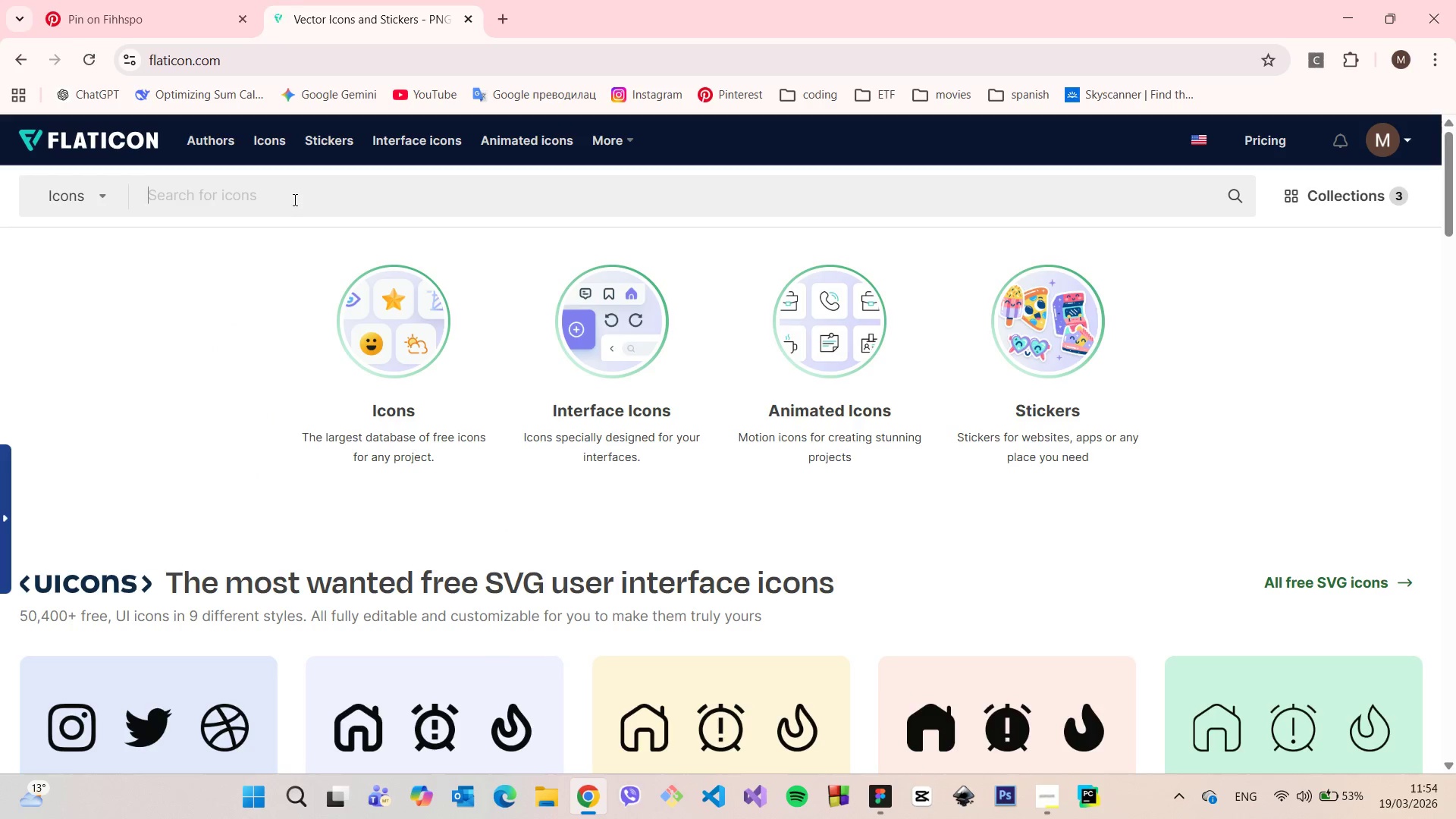 
key(Control+V)
 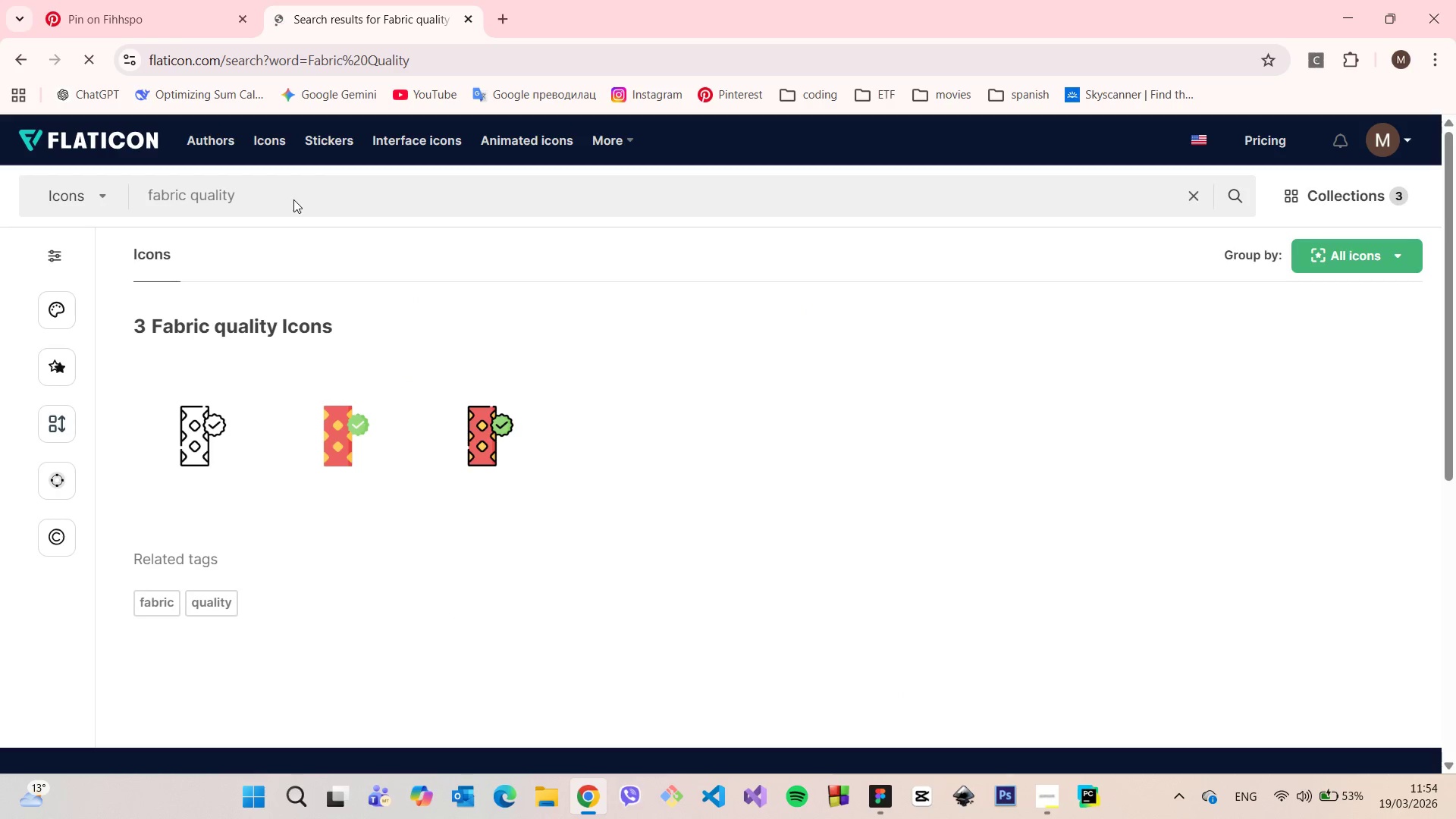 
left_click_drag(start_coordinate=[256, 195], to_coordinate=[116, 192])
 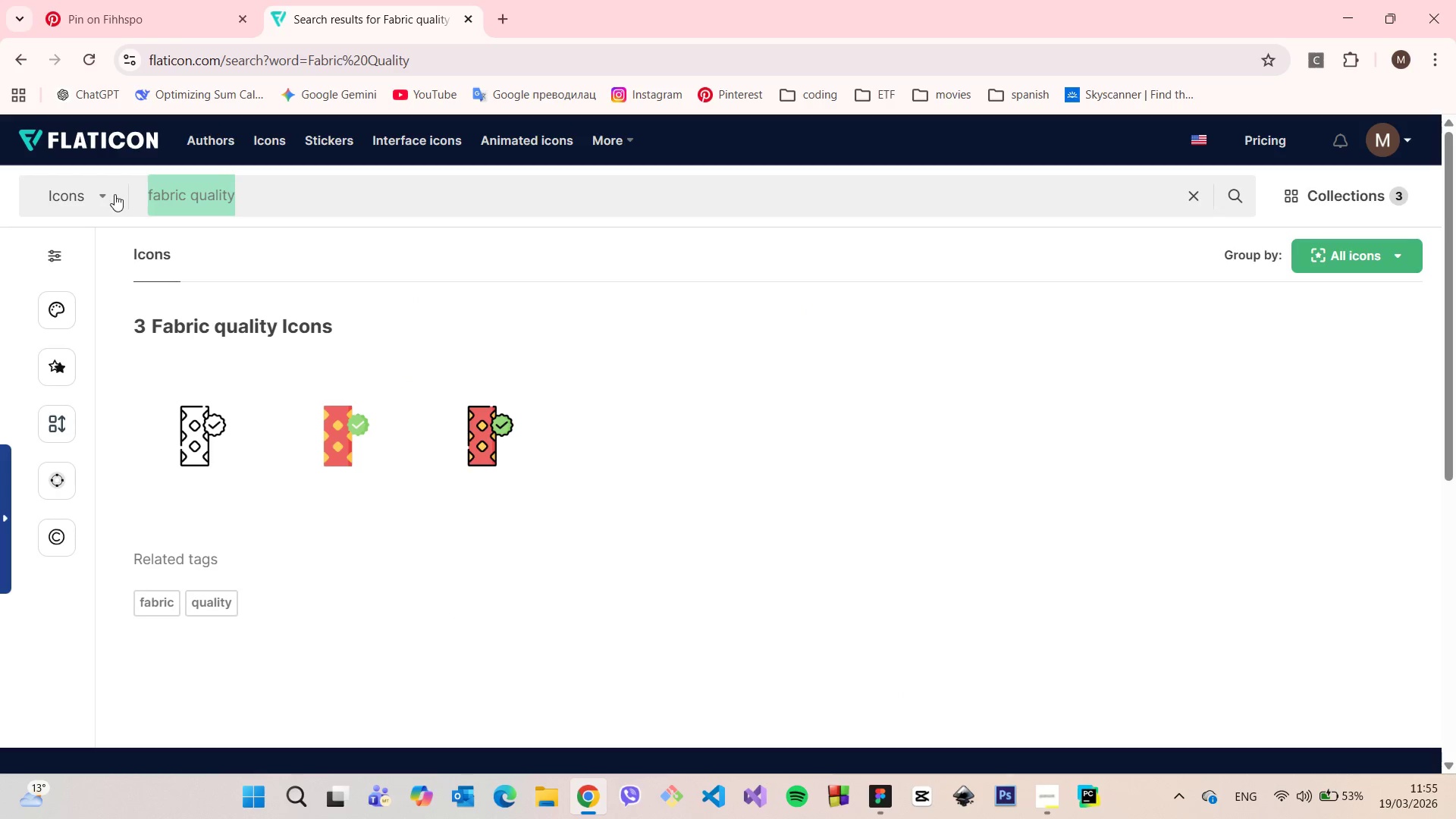 
type(fabric)
 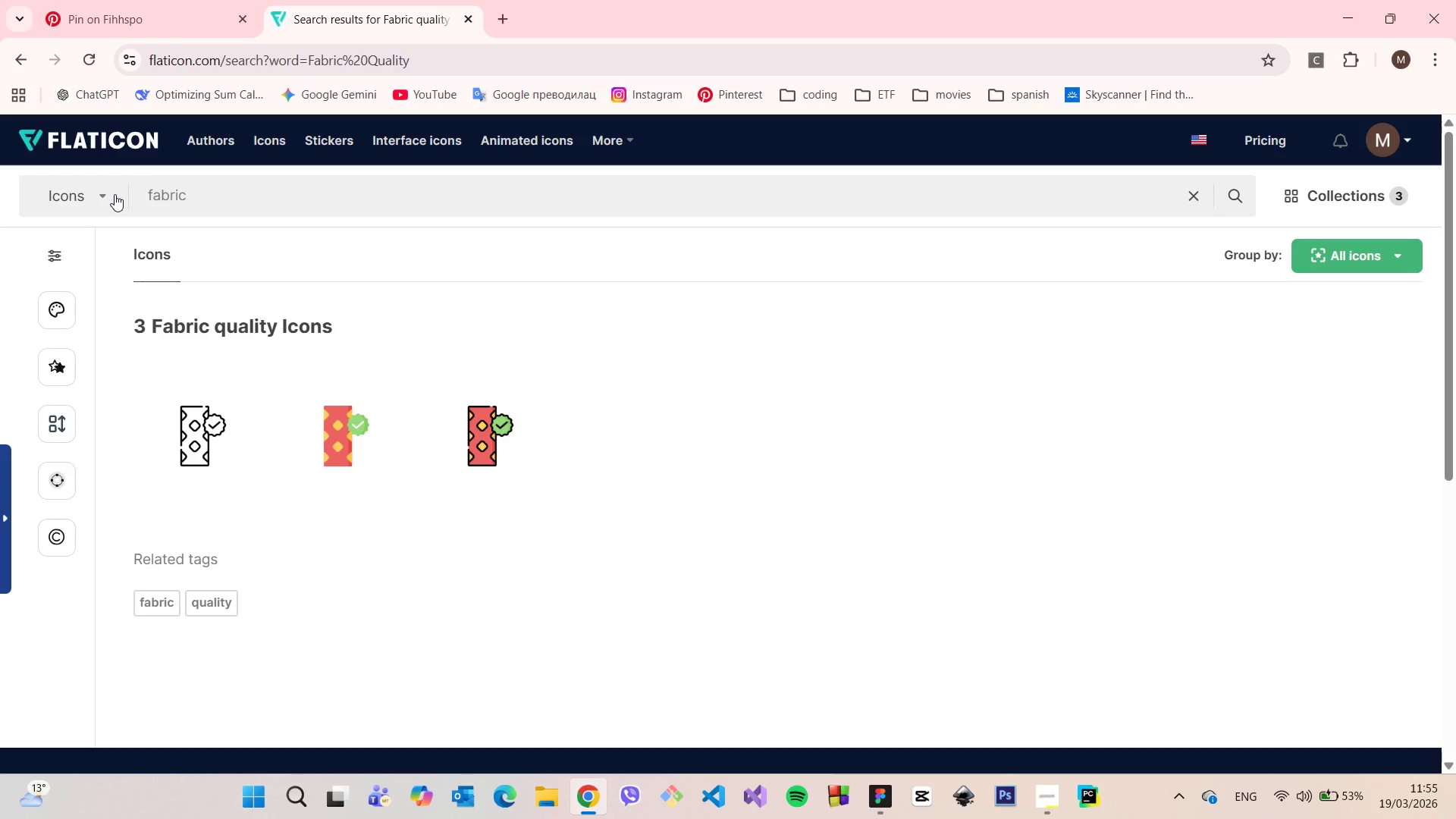 
key(Enter)
 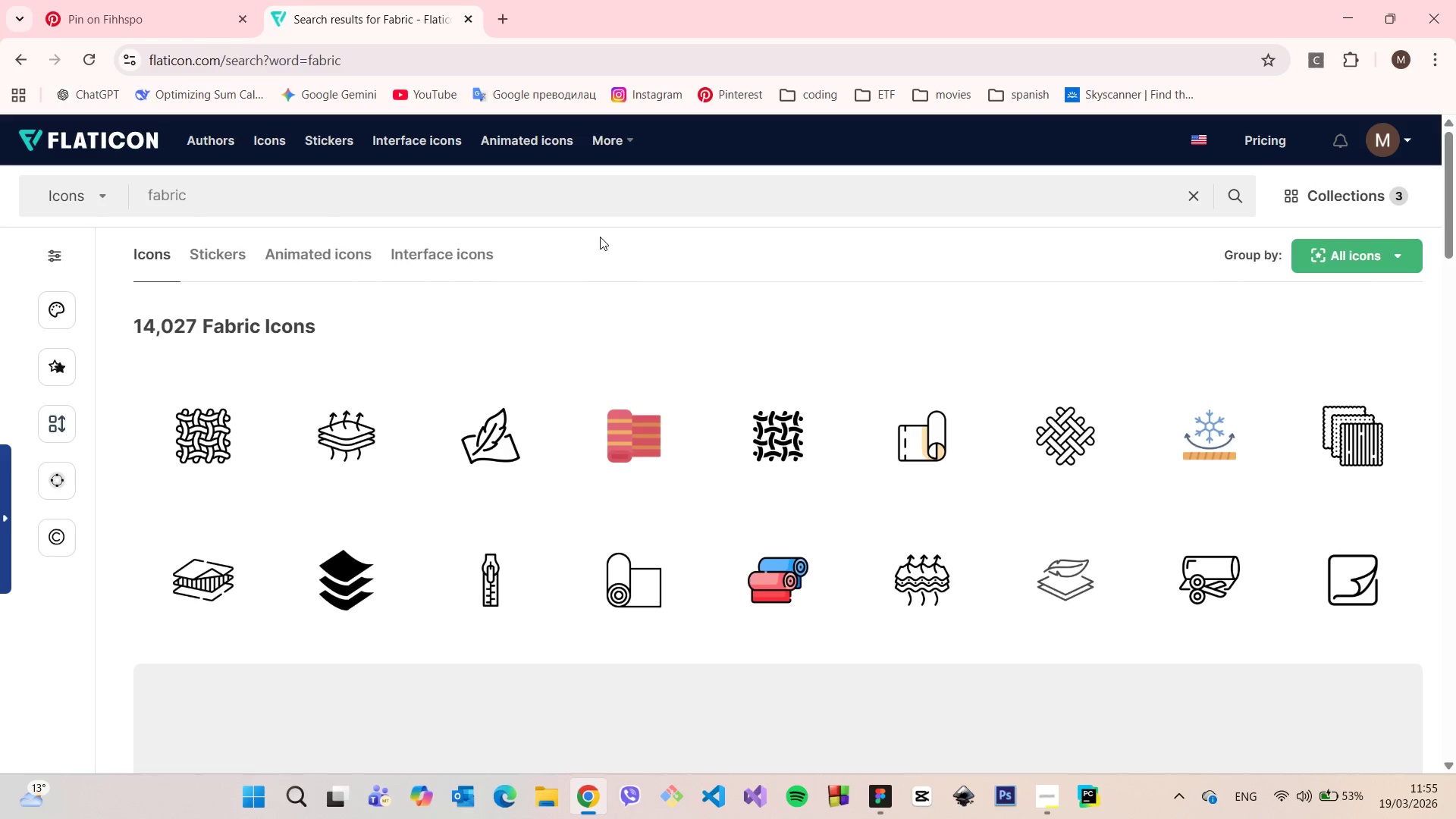 
wait(9.39)
 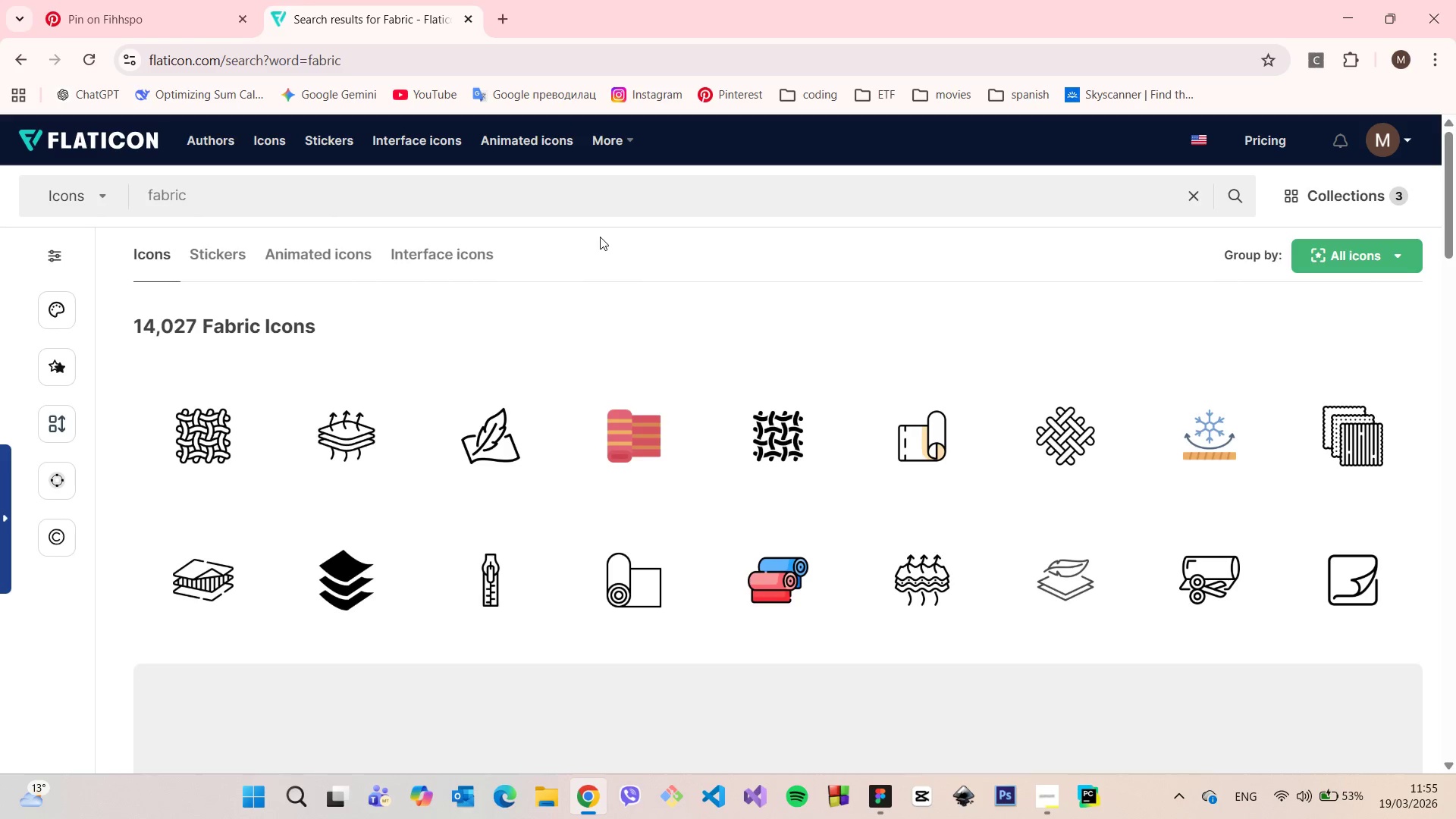 
scroll: coordinate [336, 406], scroll_direction: down, amount: 5.0
 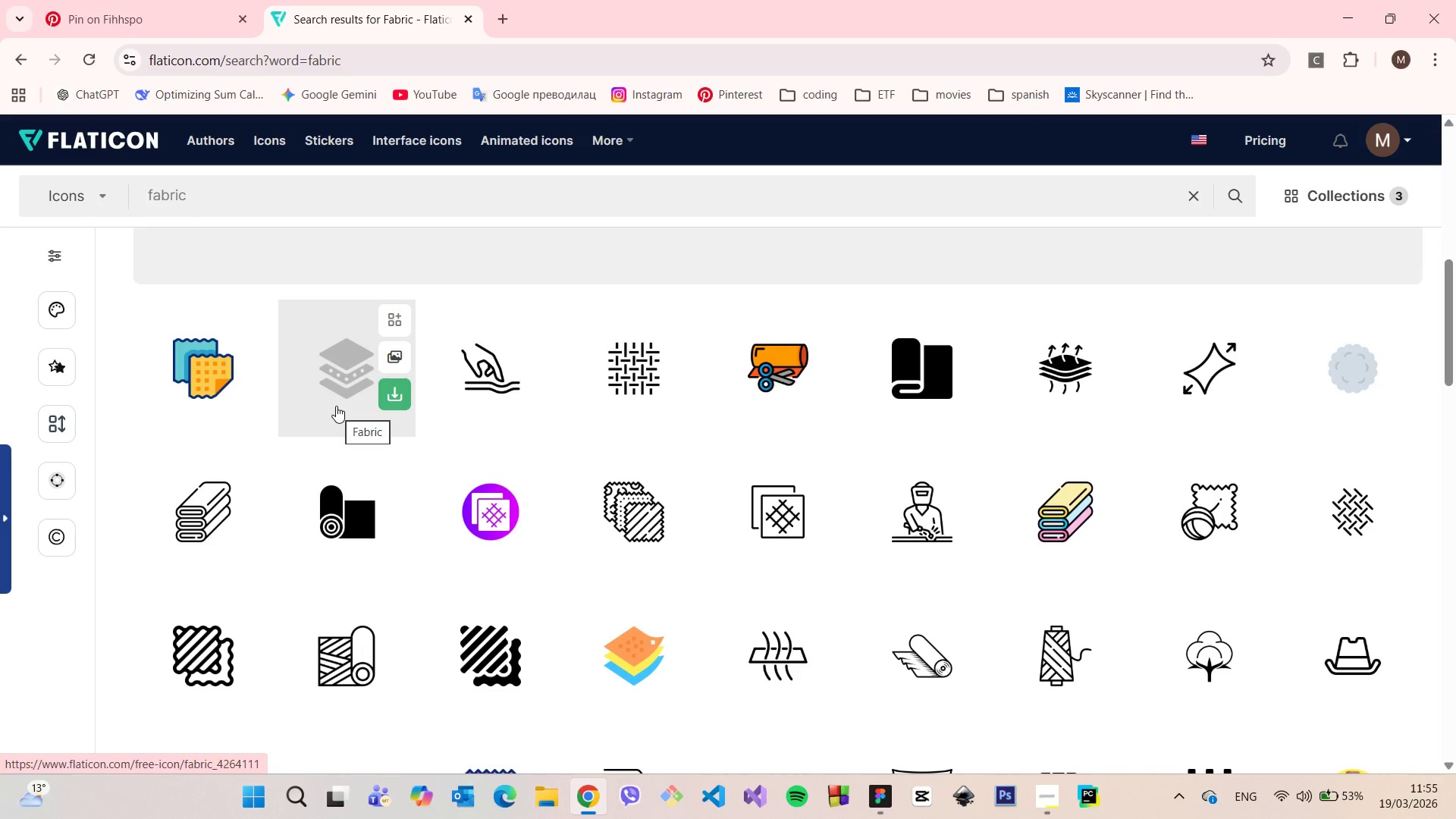 
scroll: coordinate [336, 406], scroll_direction: up, amount: 6.0
 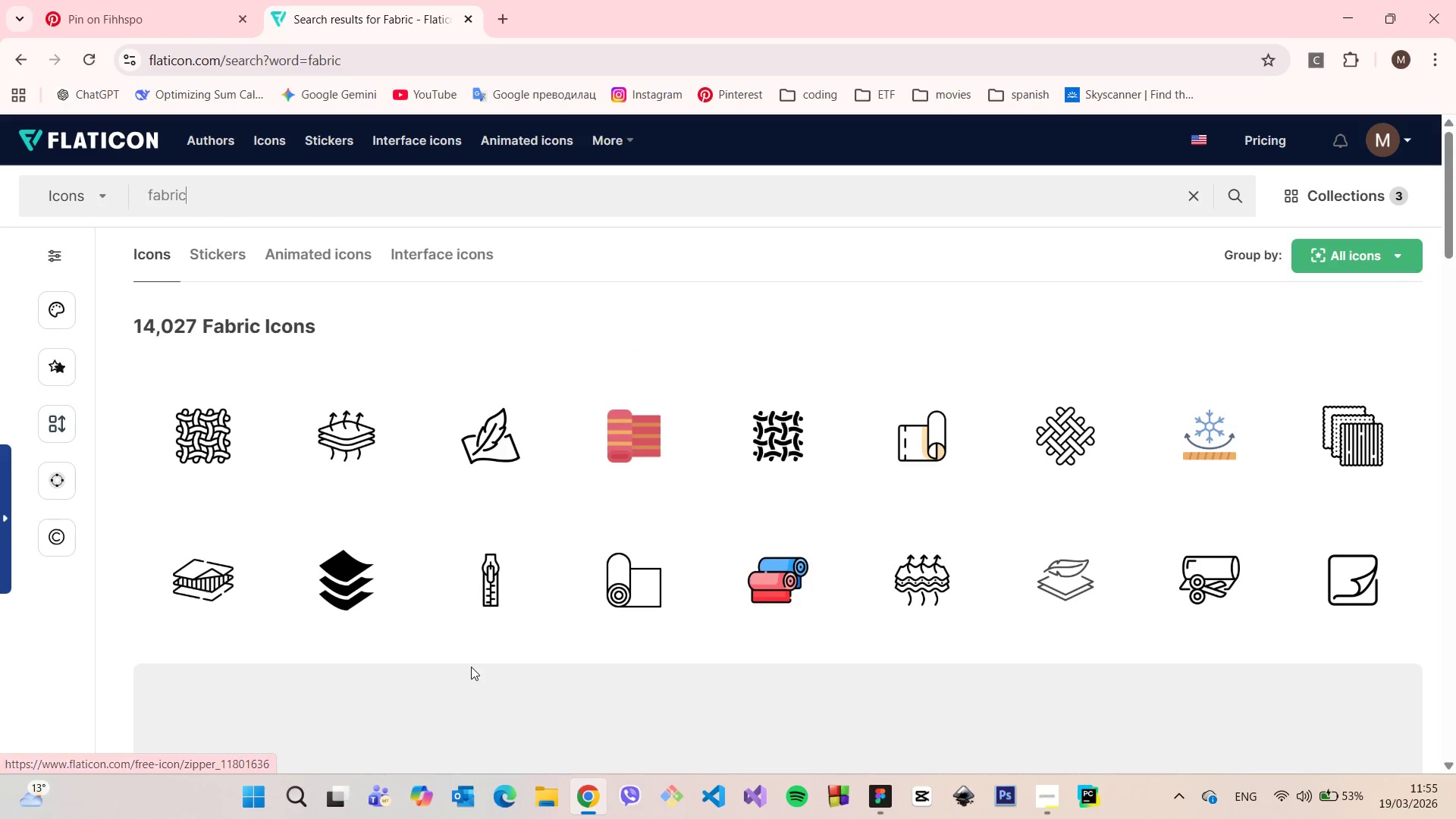 
left_click([327, 401])
 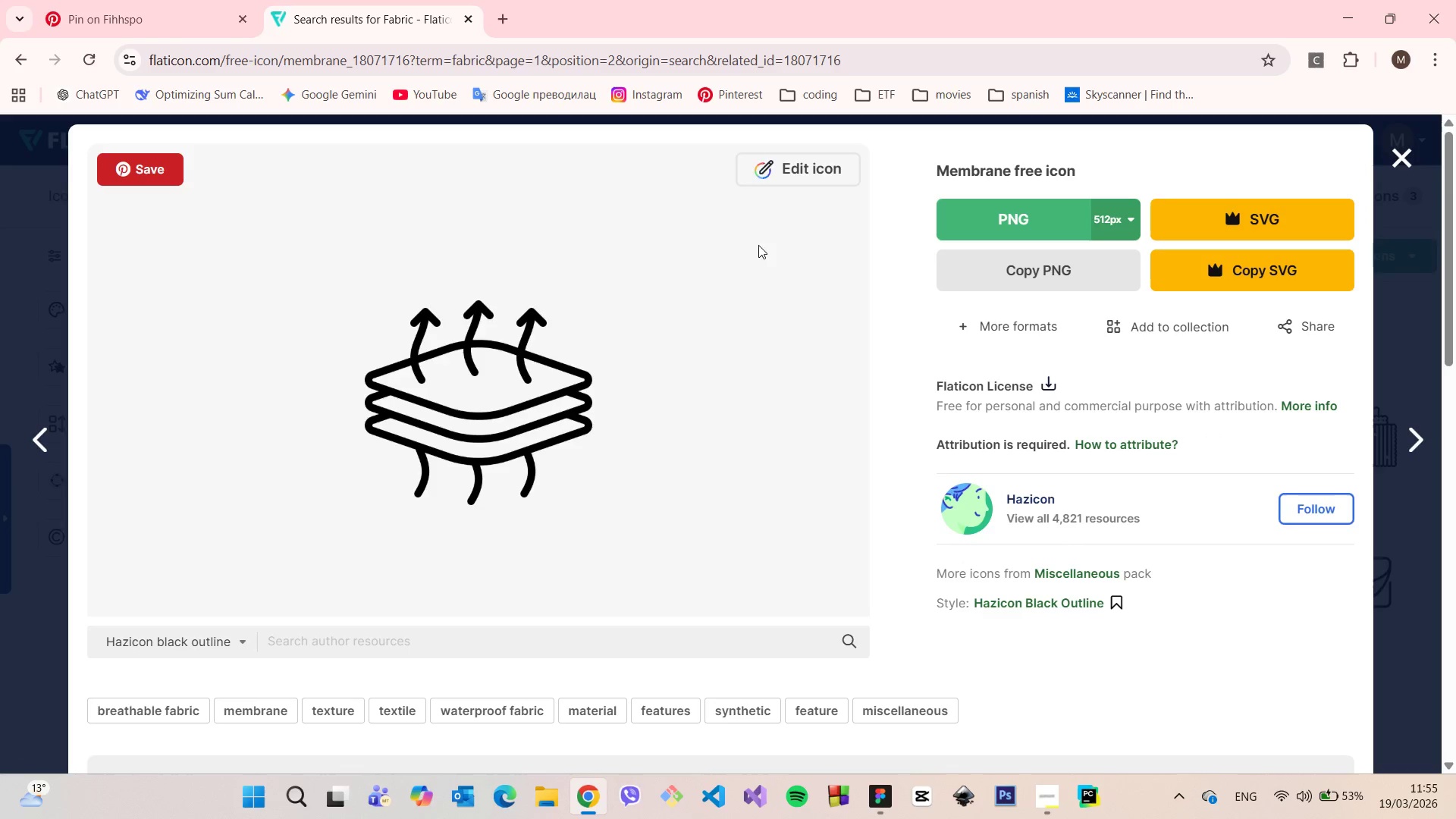 
left_click([766, 172])
 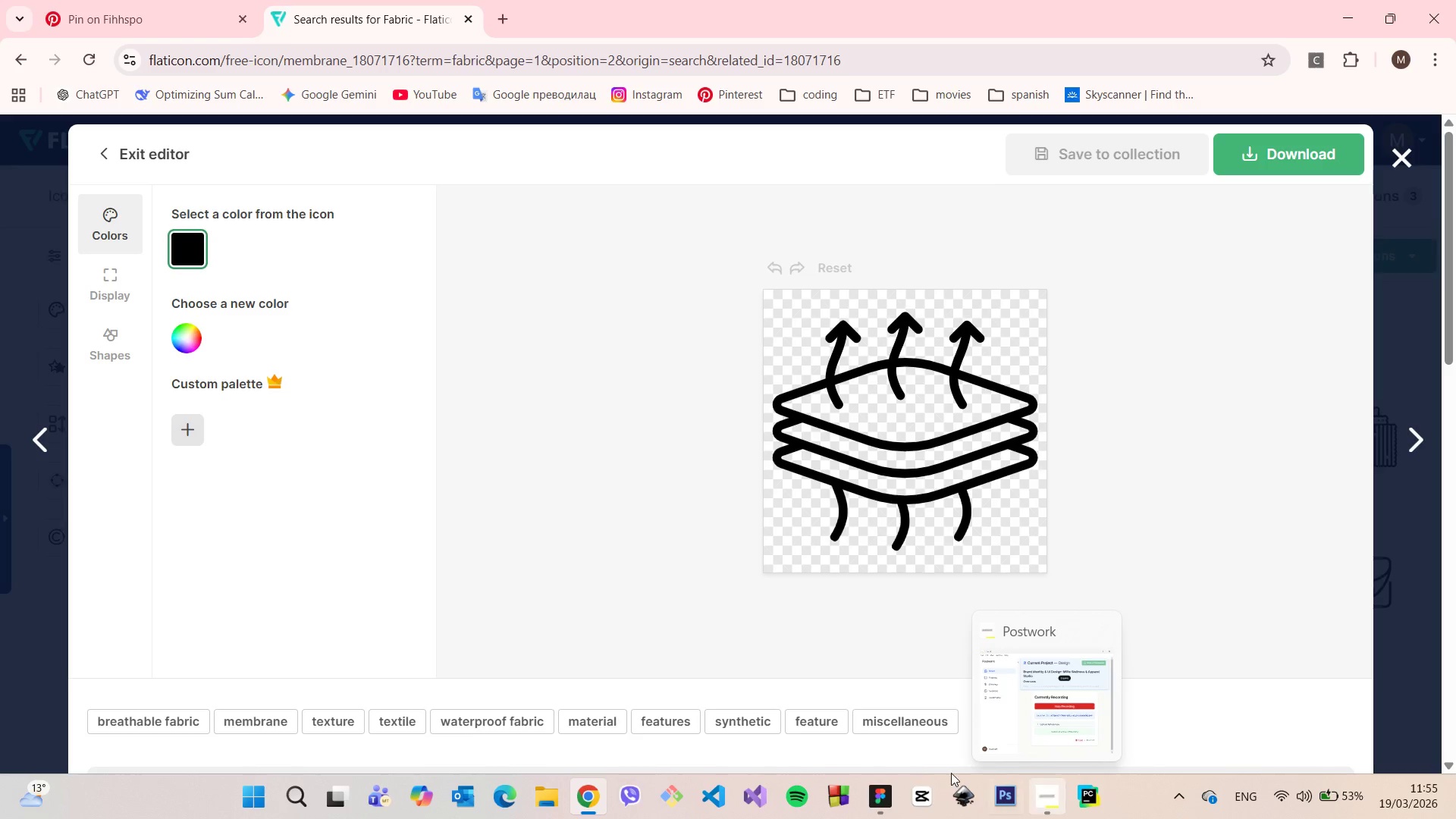 
left_click([886, 786])
 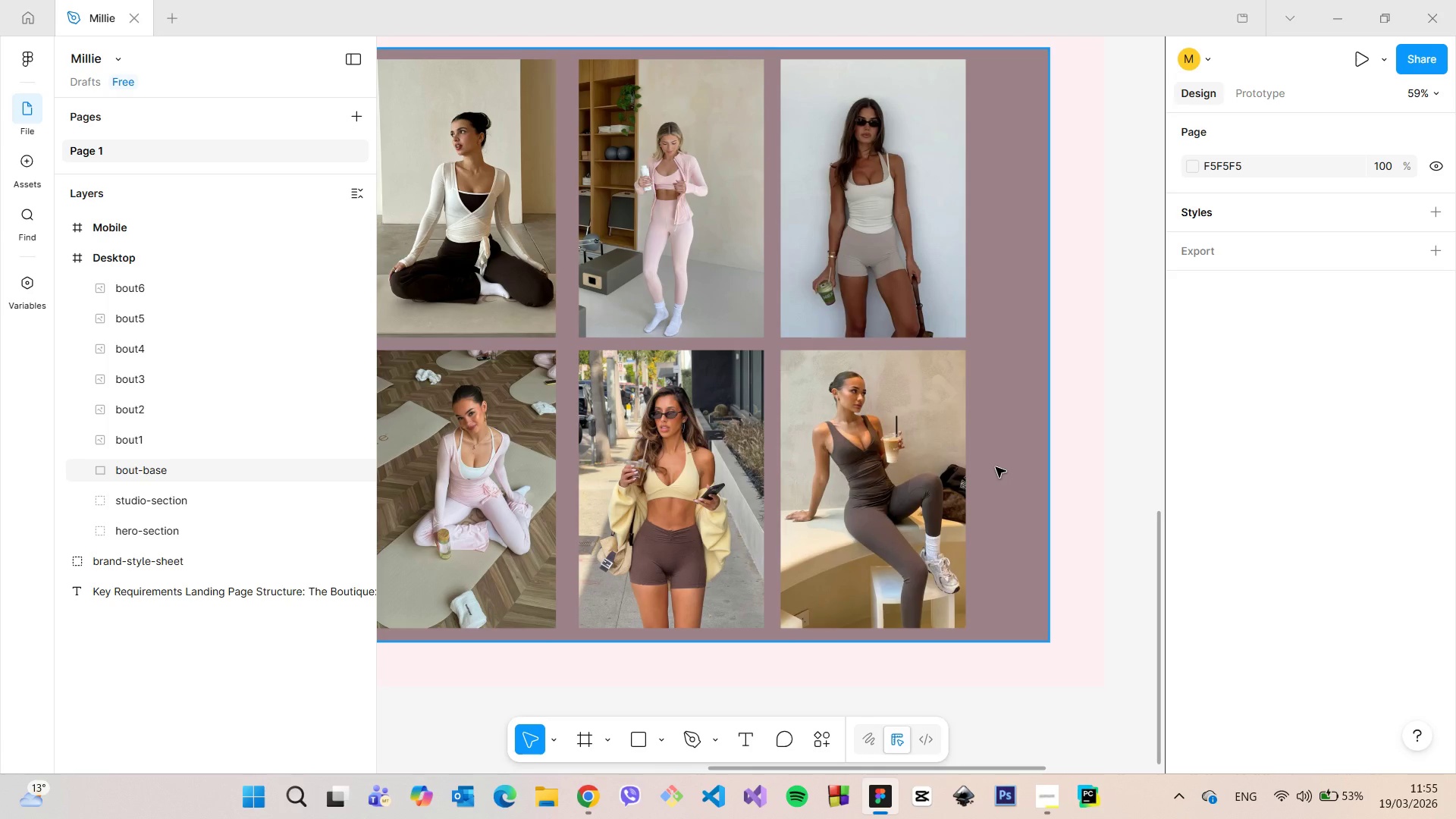 
scroll: coordinate [996, 467], scroll_direction: down, amount: 7.0
 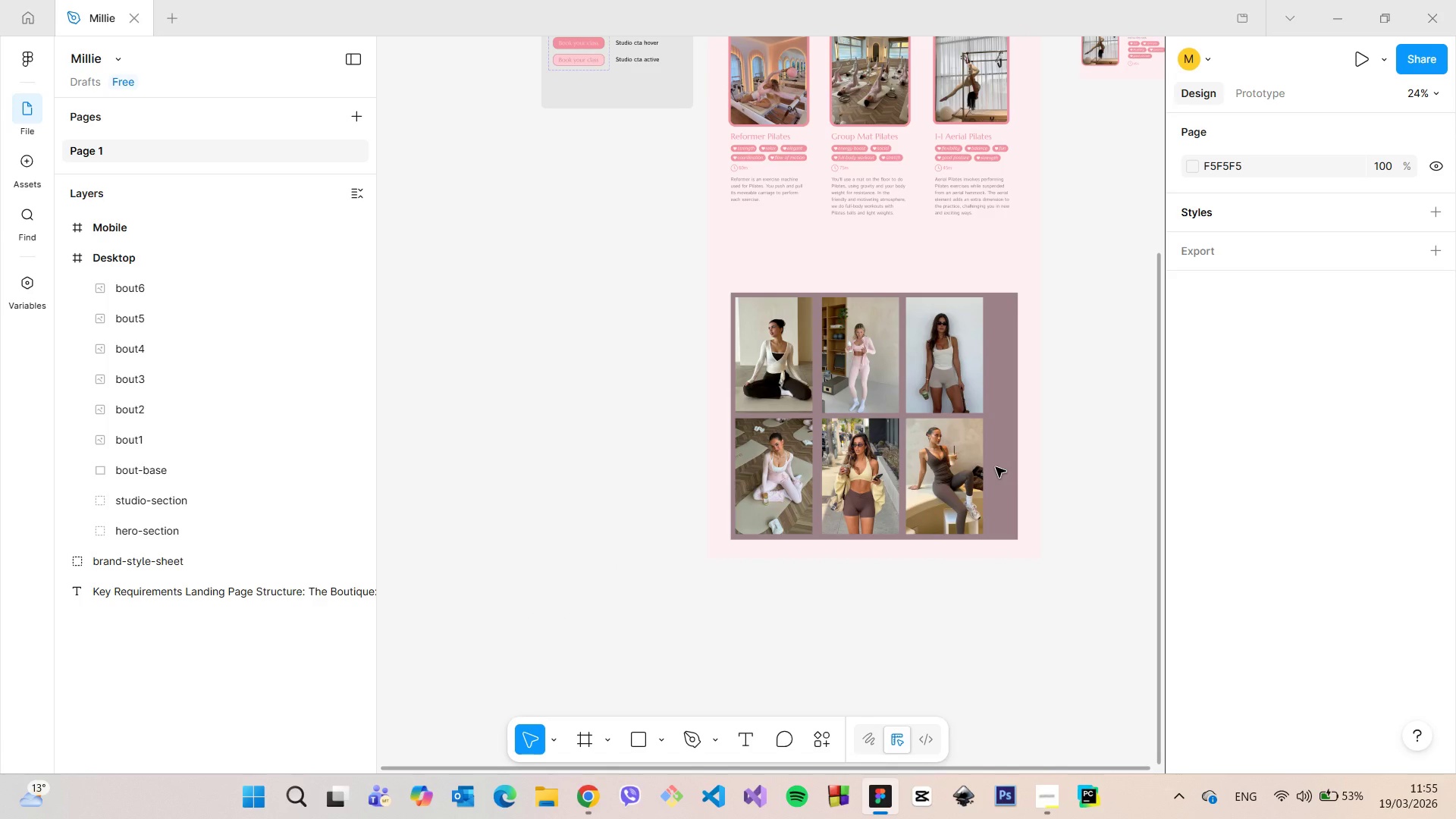 
scroll: coordinate [996, 467], scroll_direction: up, amount: 3.0
 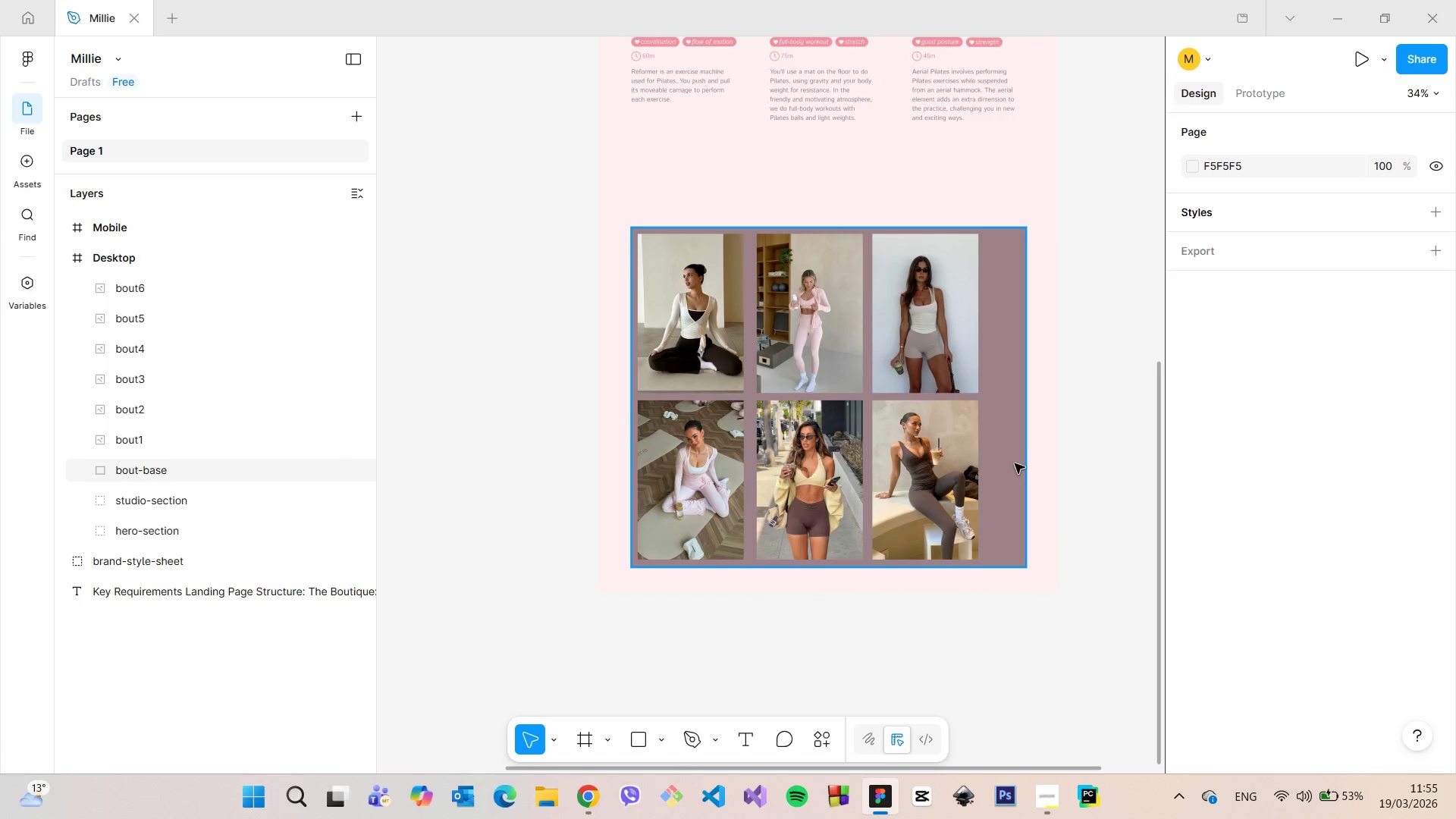 
left_click([1015, 463])
 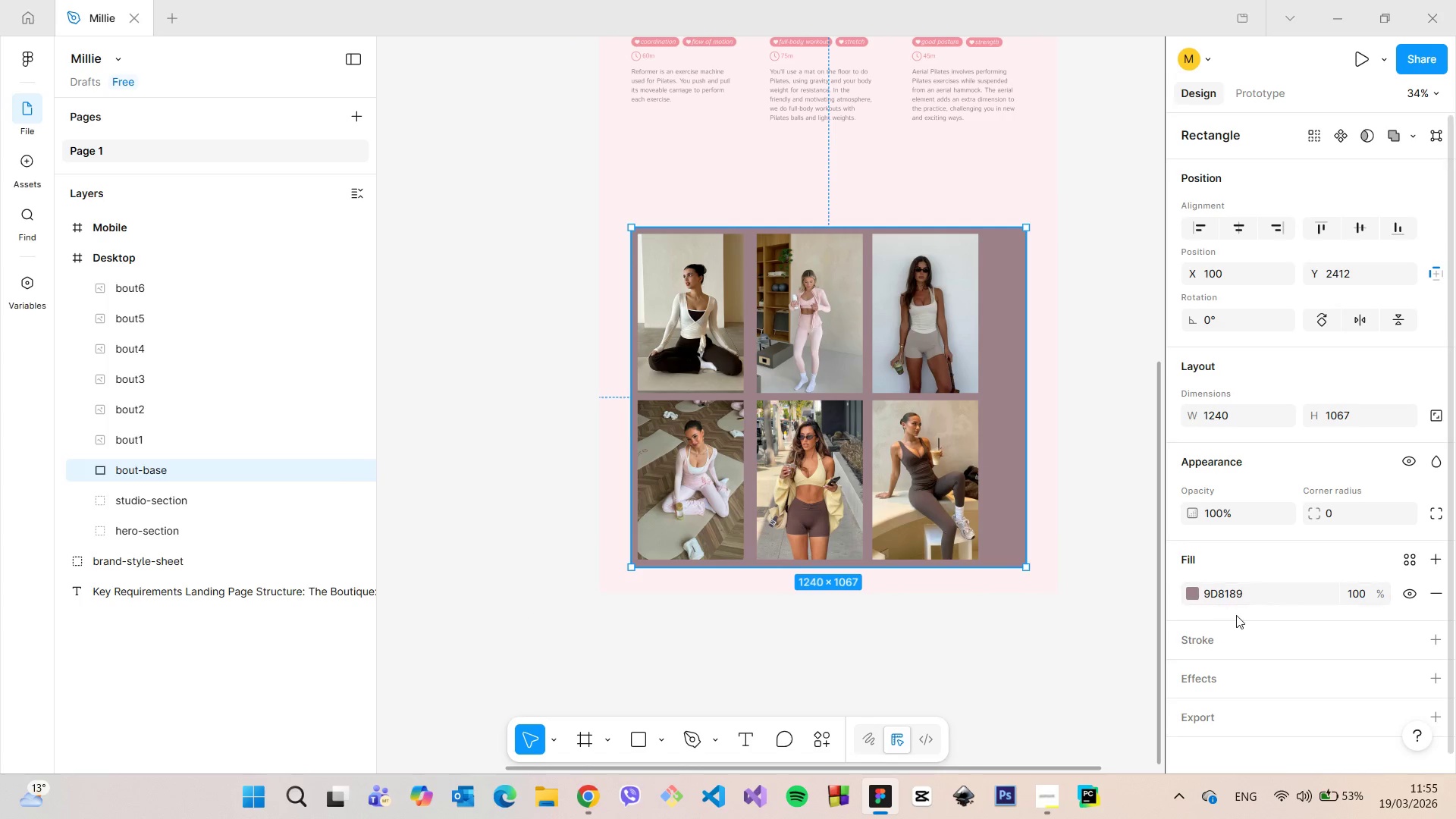 
left_click([1226, 580])
 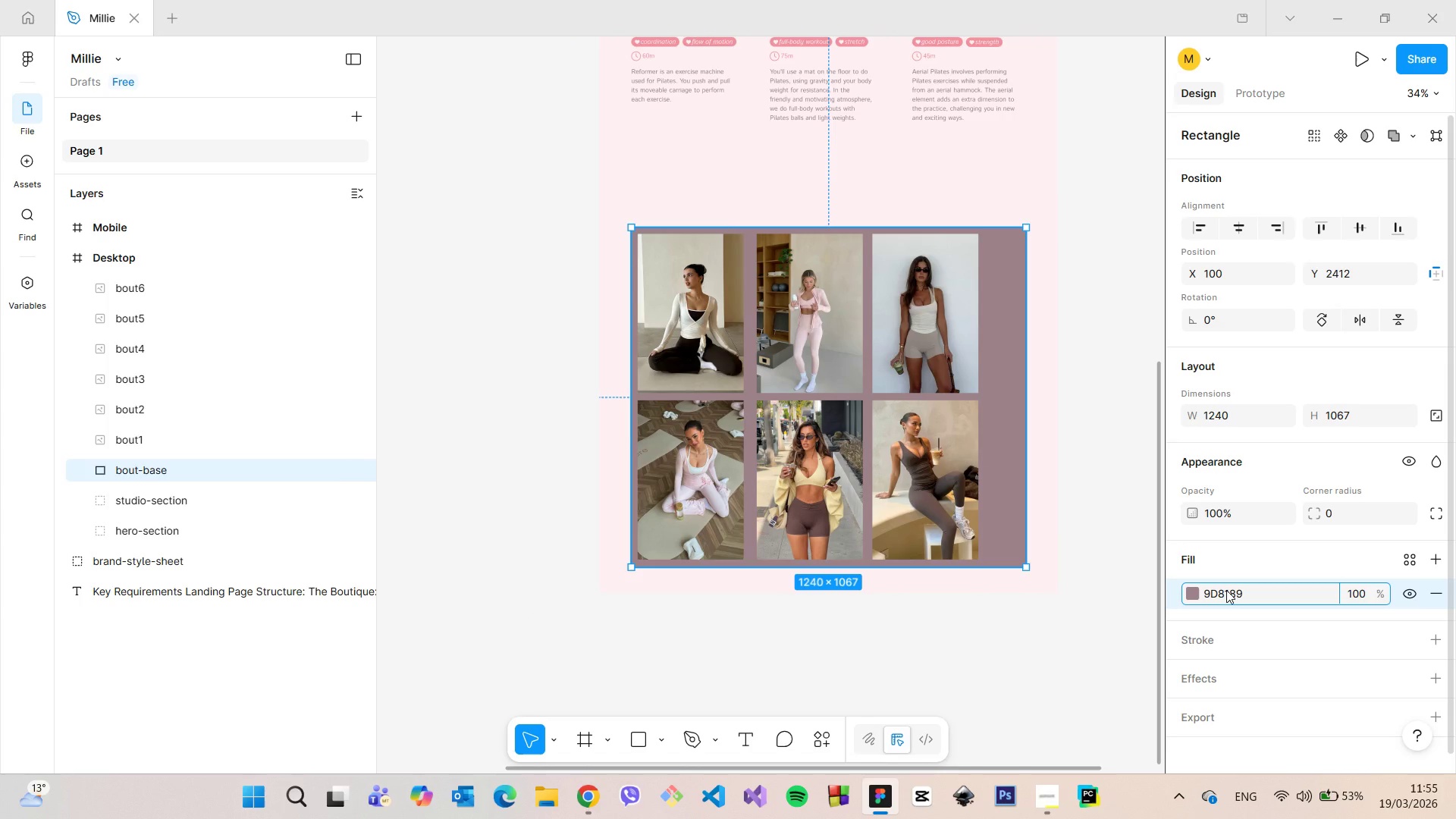 
left_click([1226, 590])
 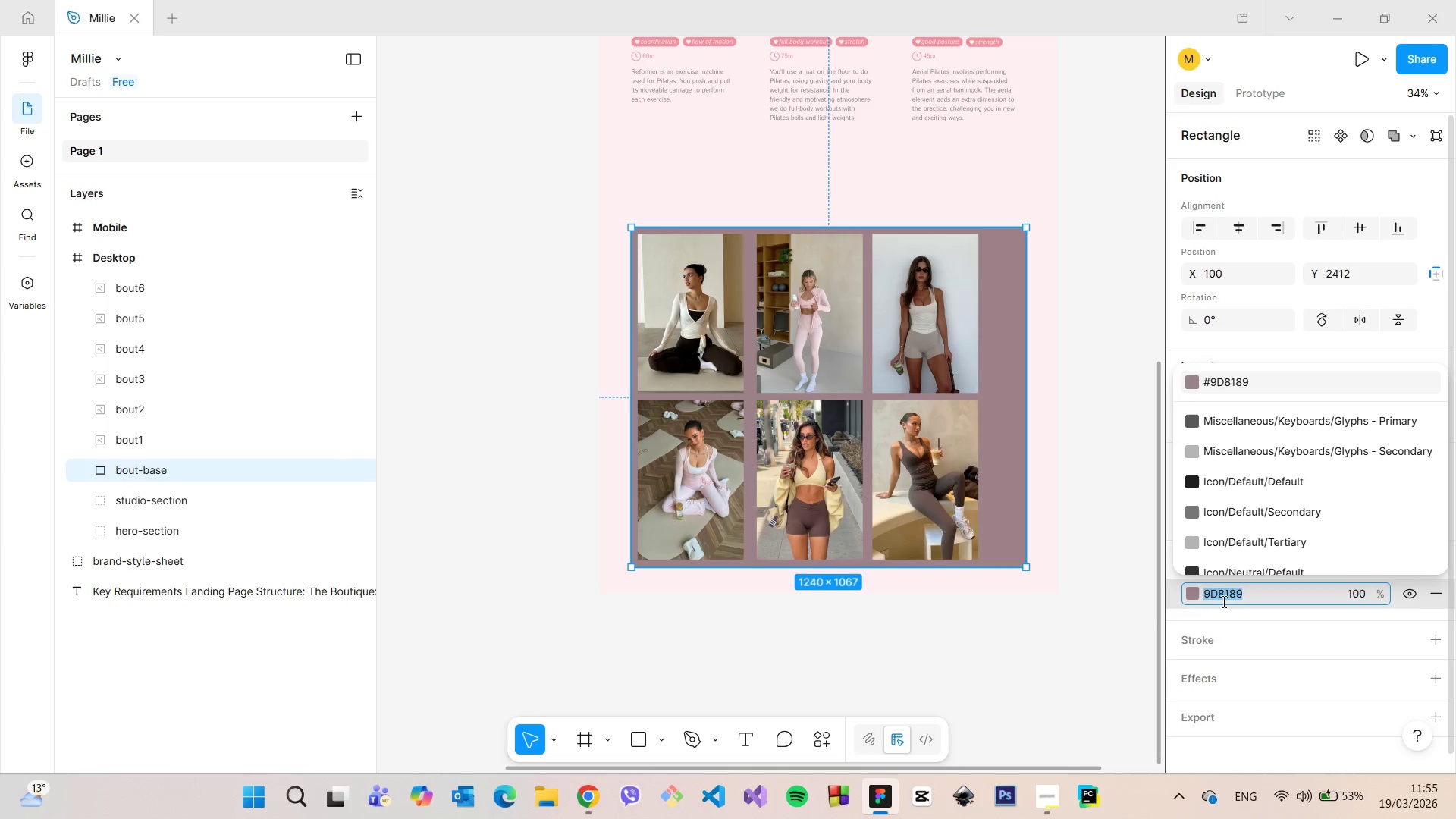 
left_click([1135, 611])
 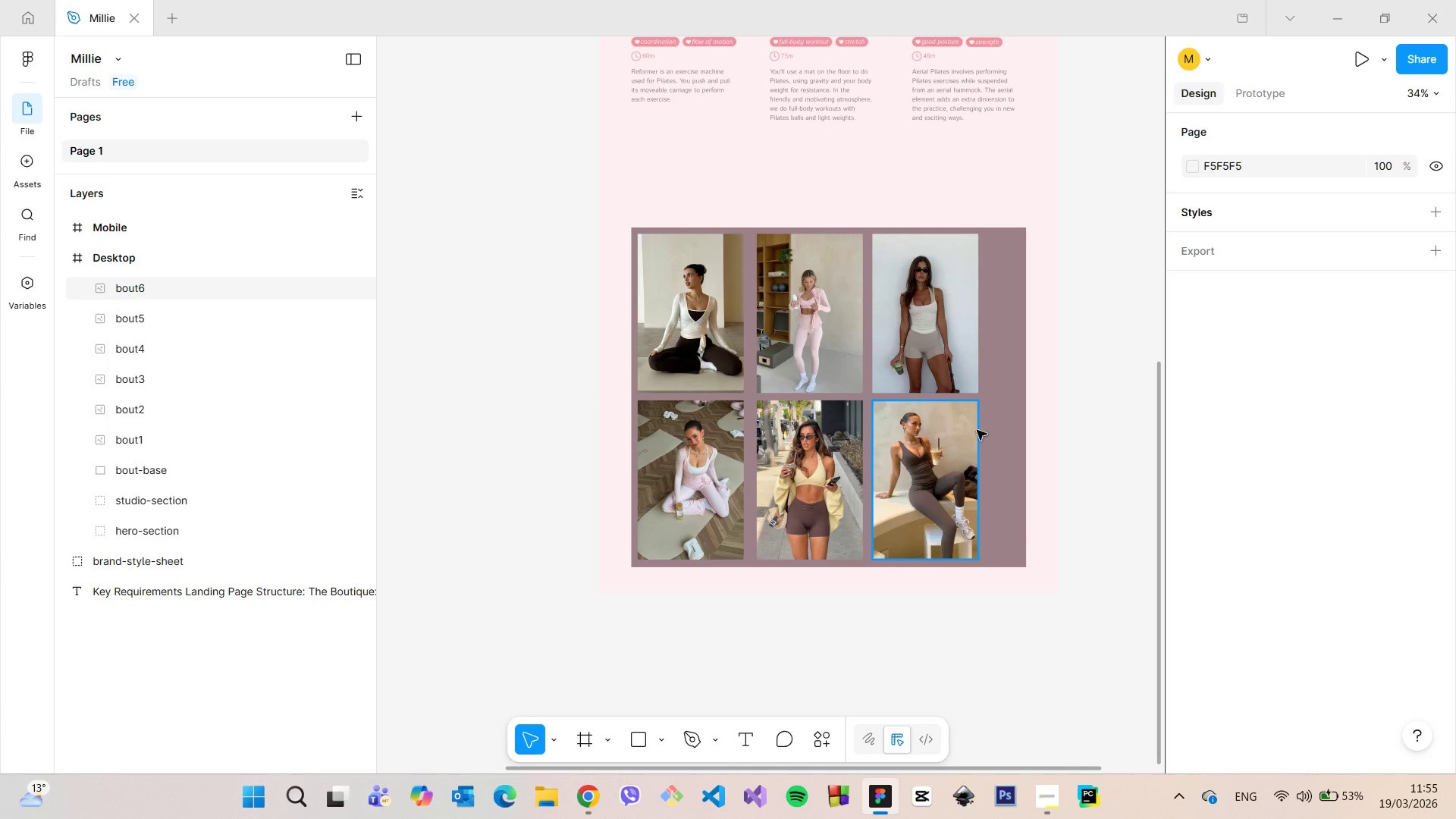 
left_click([996, 430])
 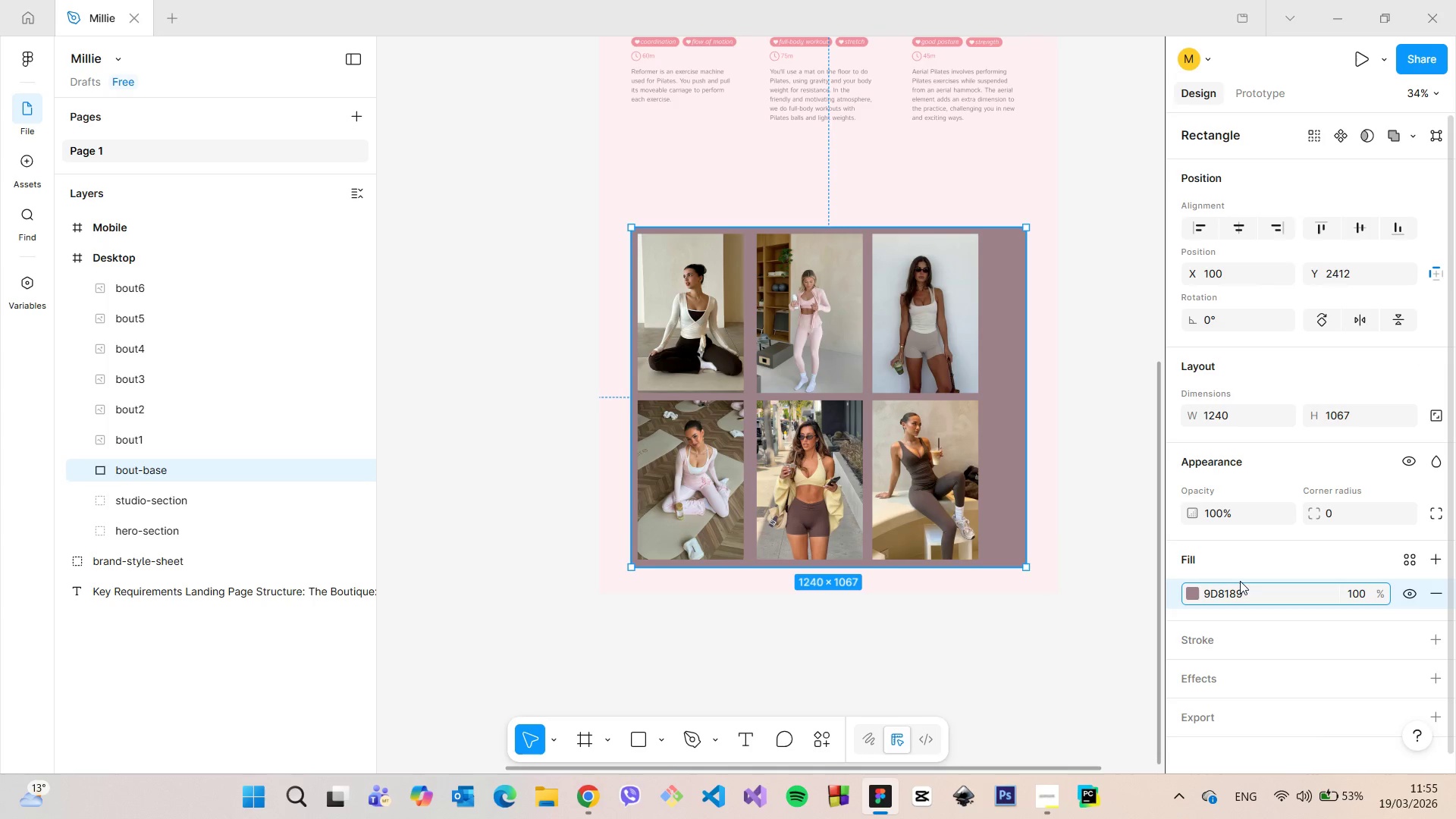 
left_click([1240, 585])
 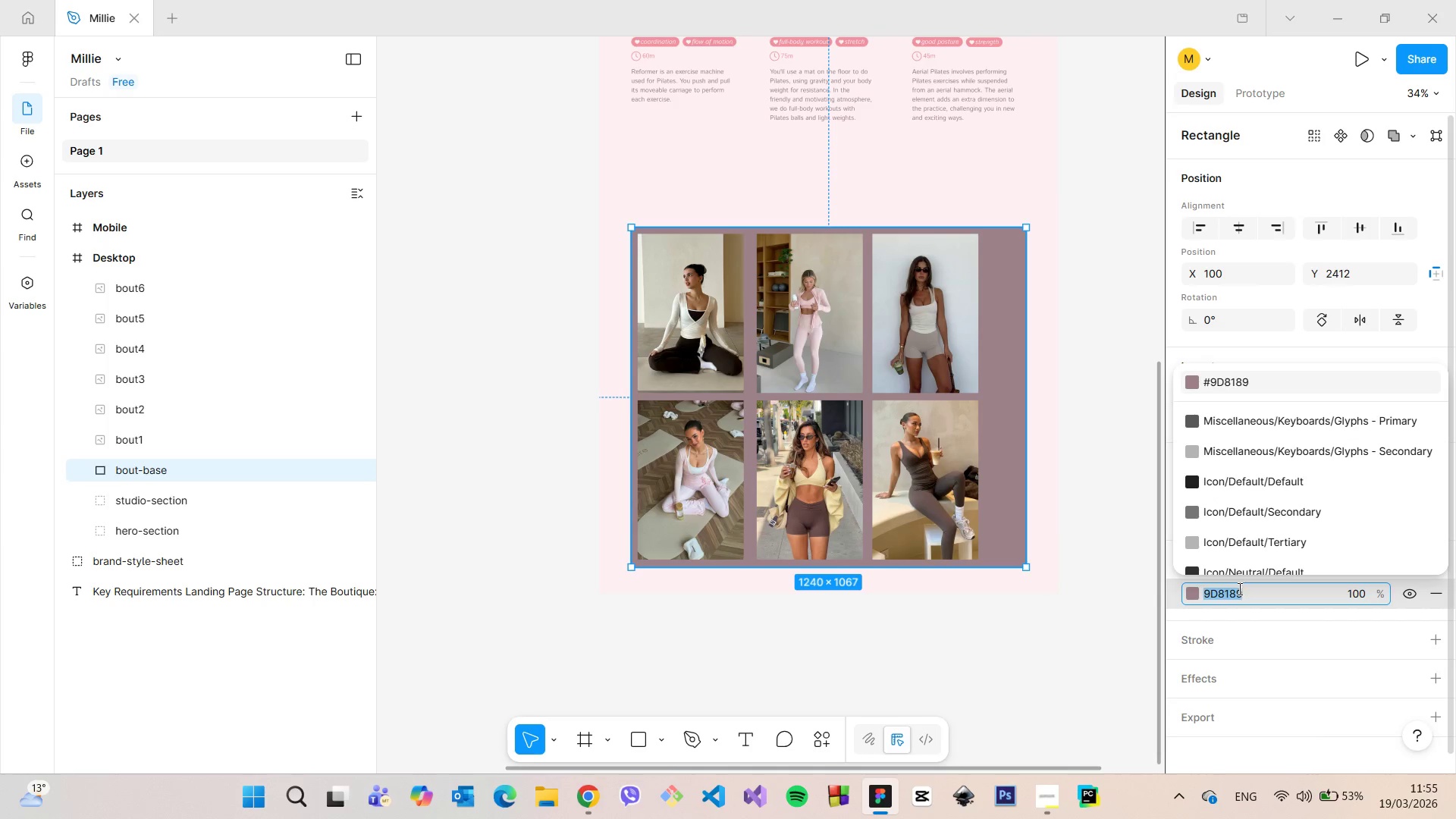 
key(Control+C)
 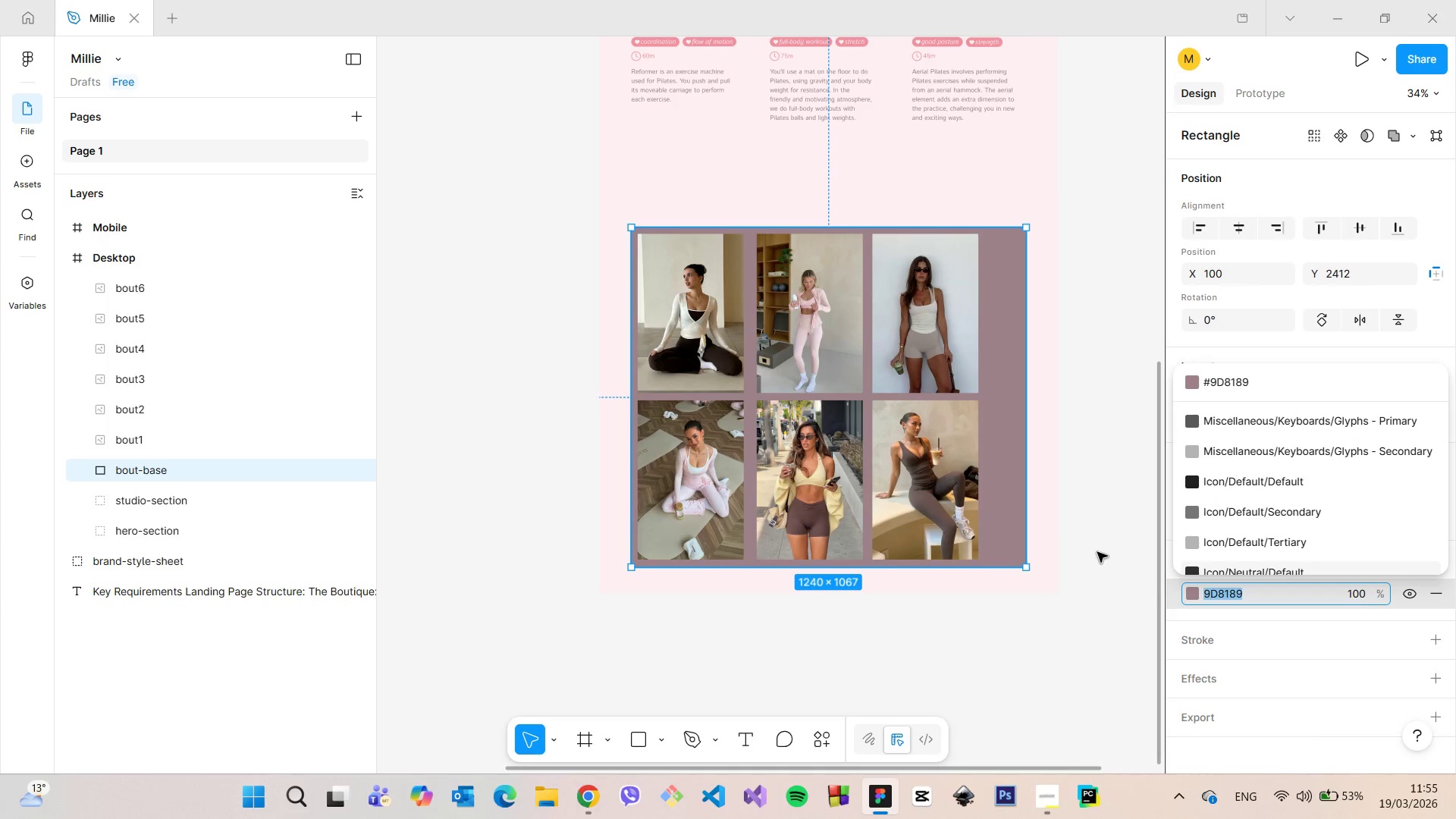 
left_click([1097, 552])
 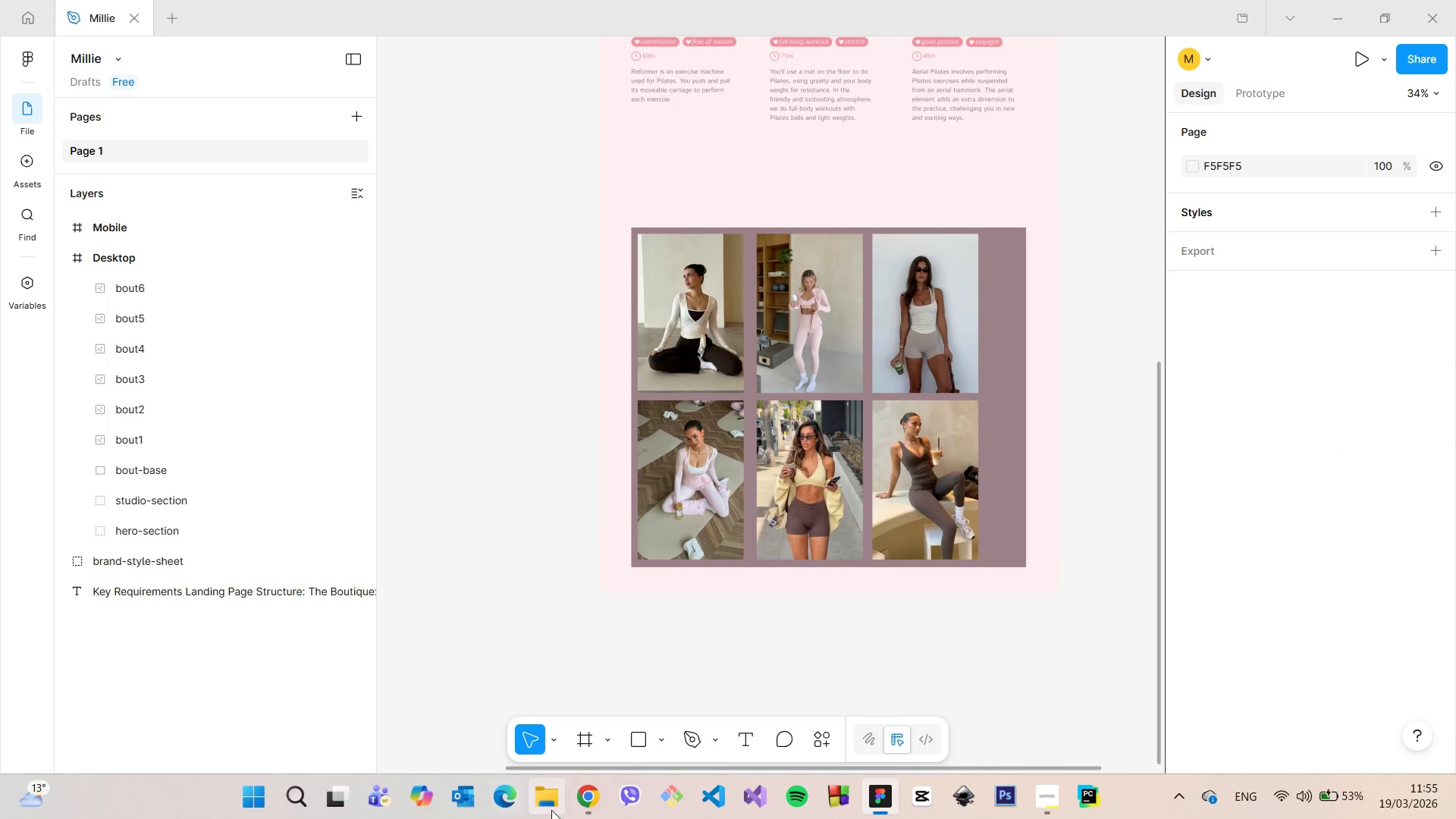 
left_click([582, 805])
 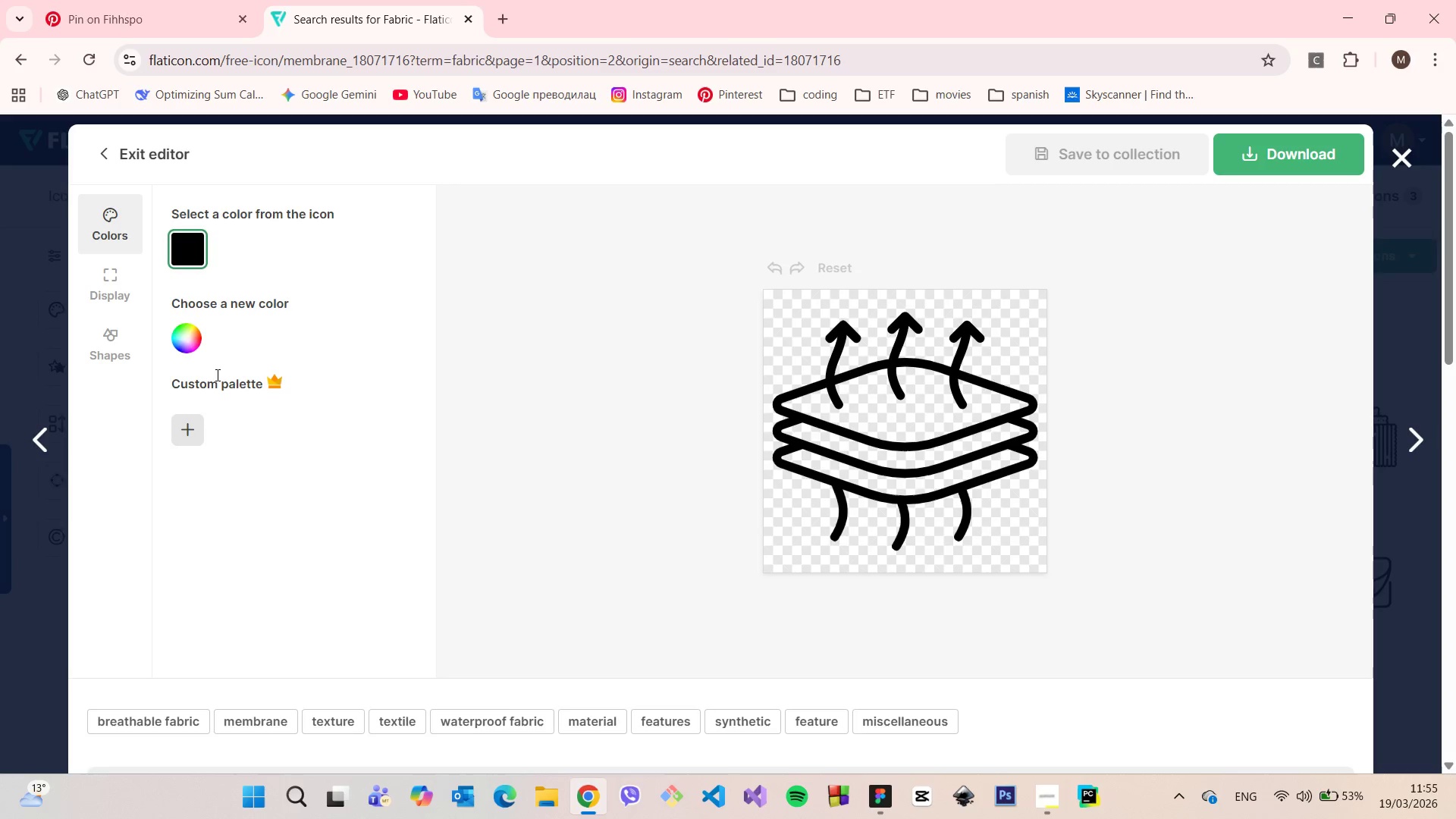 
left_click([191, 347])
 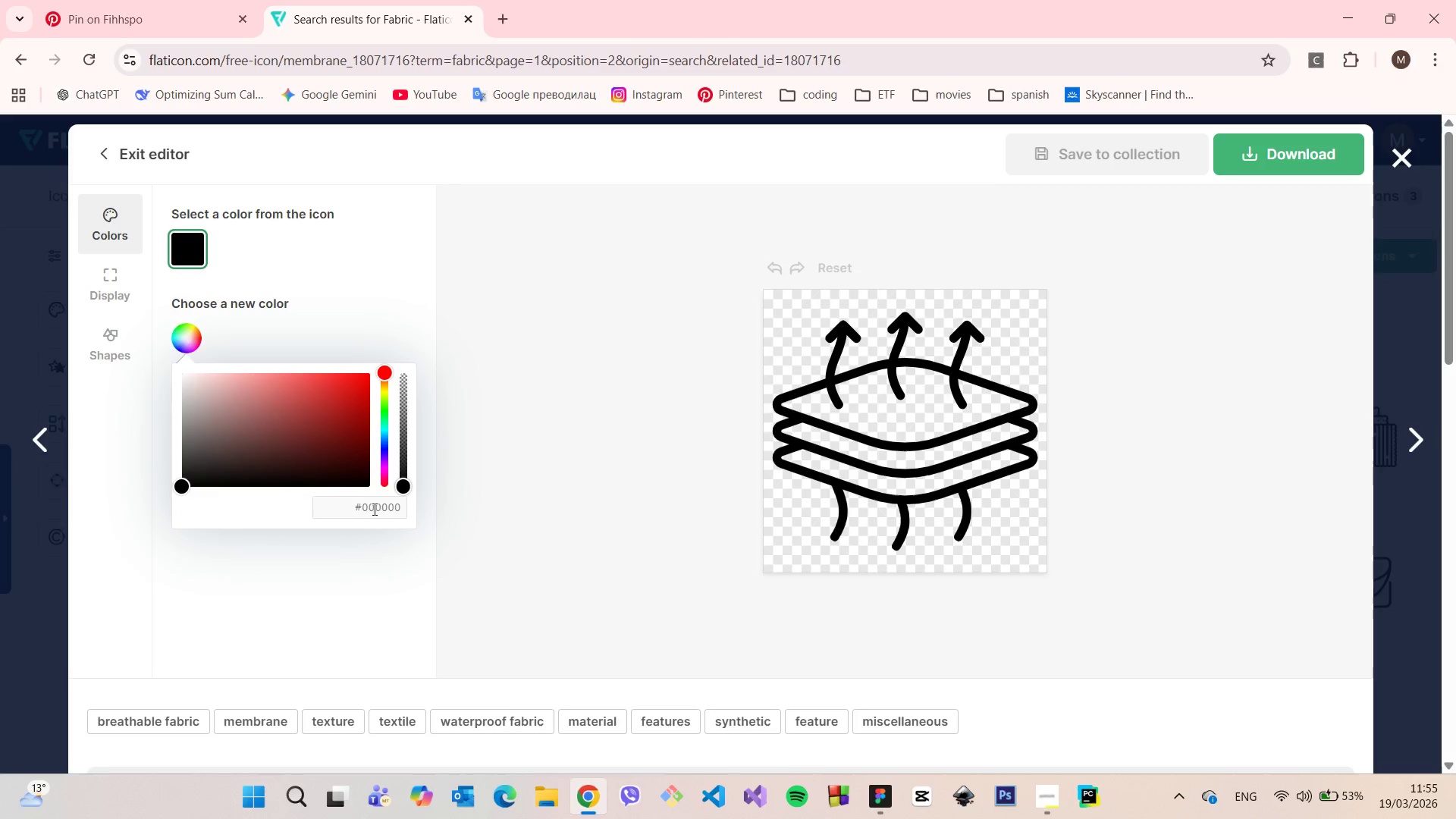 
double_click([373, 509])
 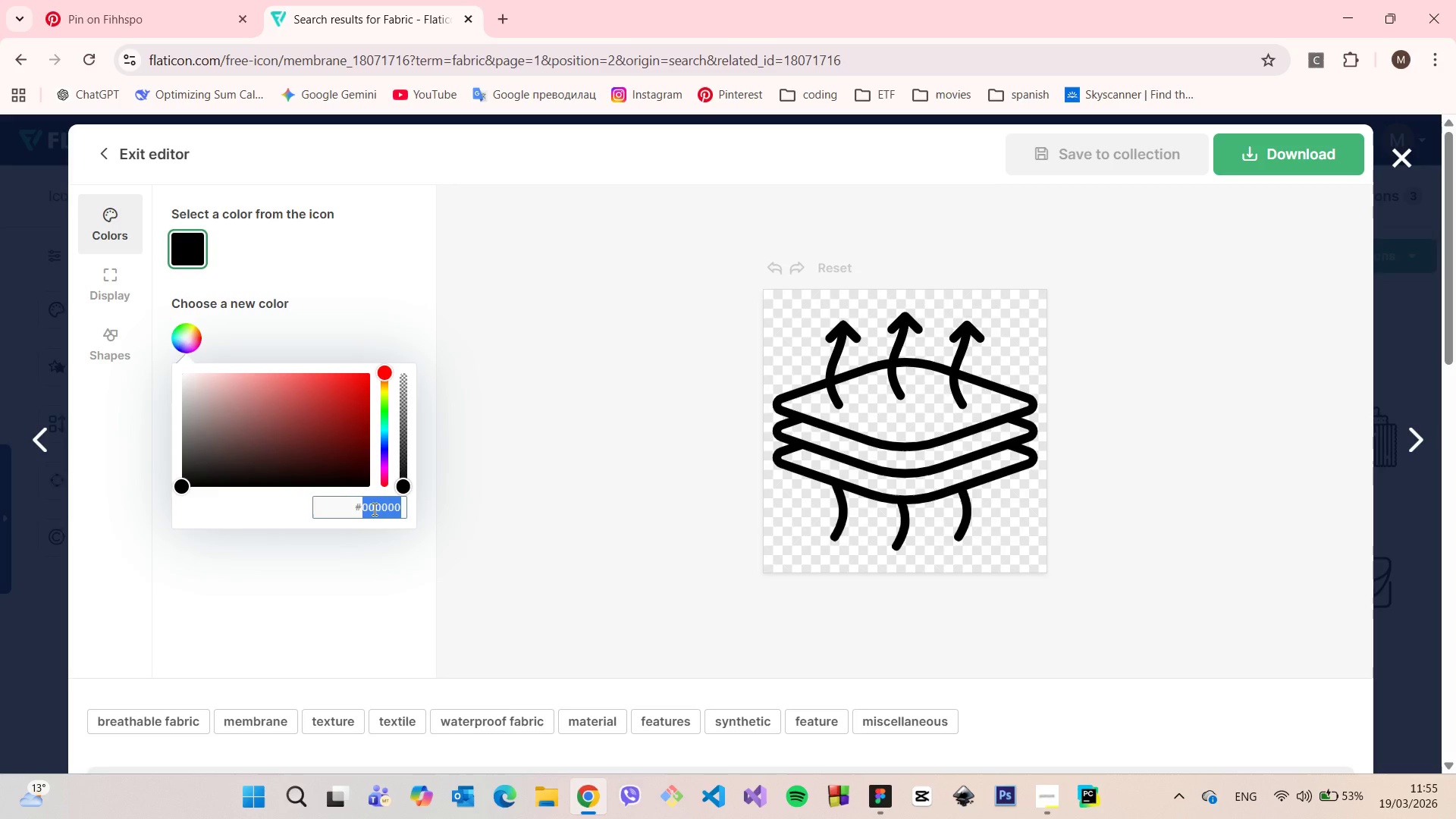 
key(Control+V)
 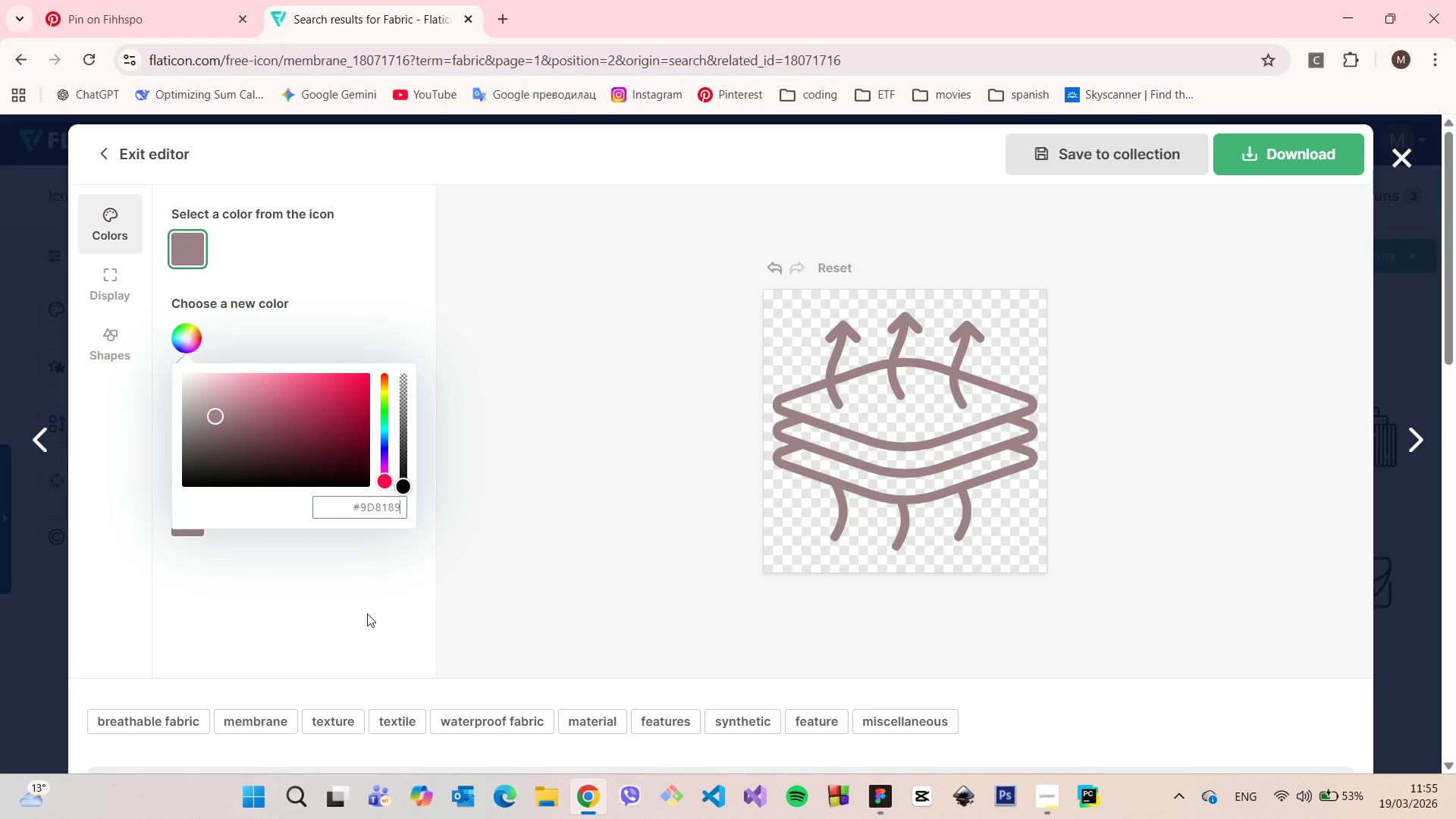 
left_click([367, 613])
 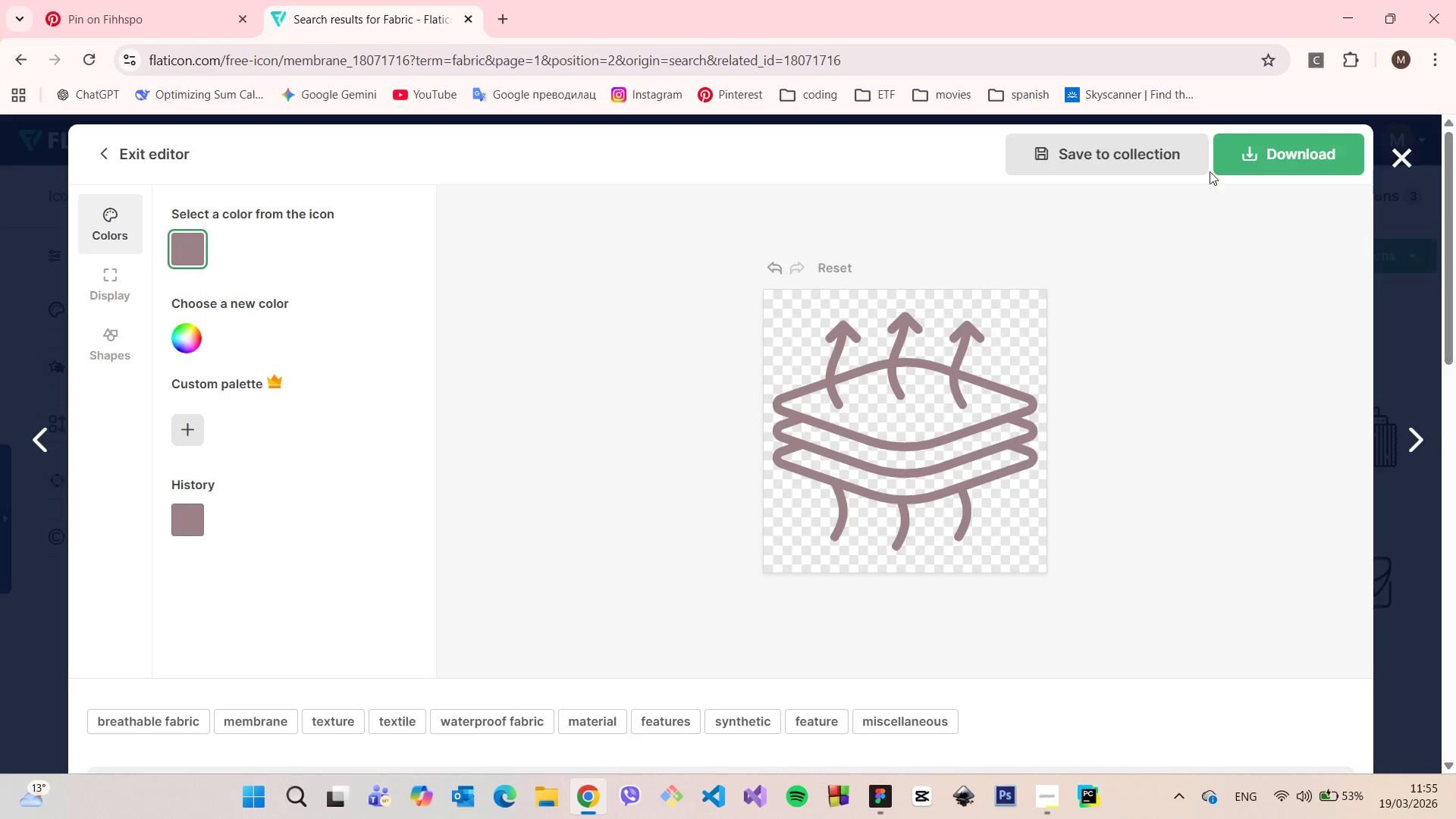 
left_click([1262, 149])
 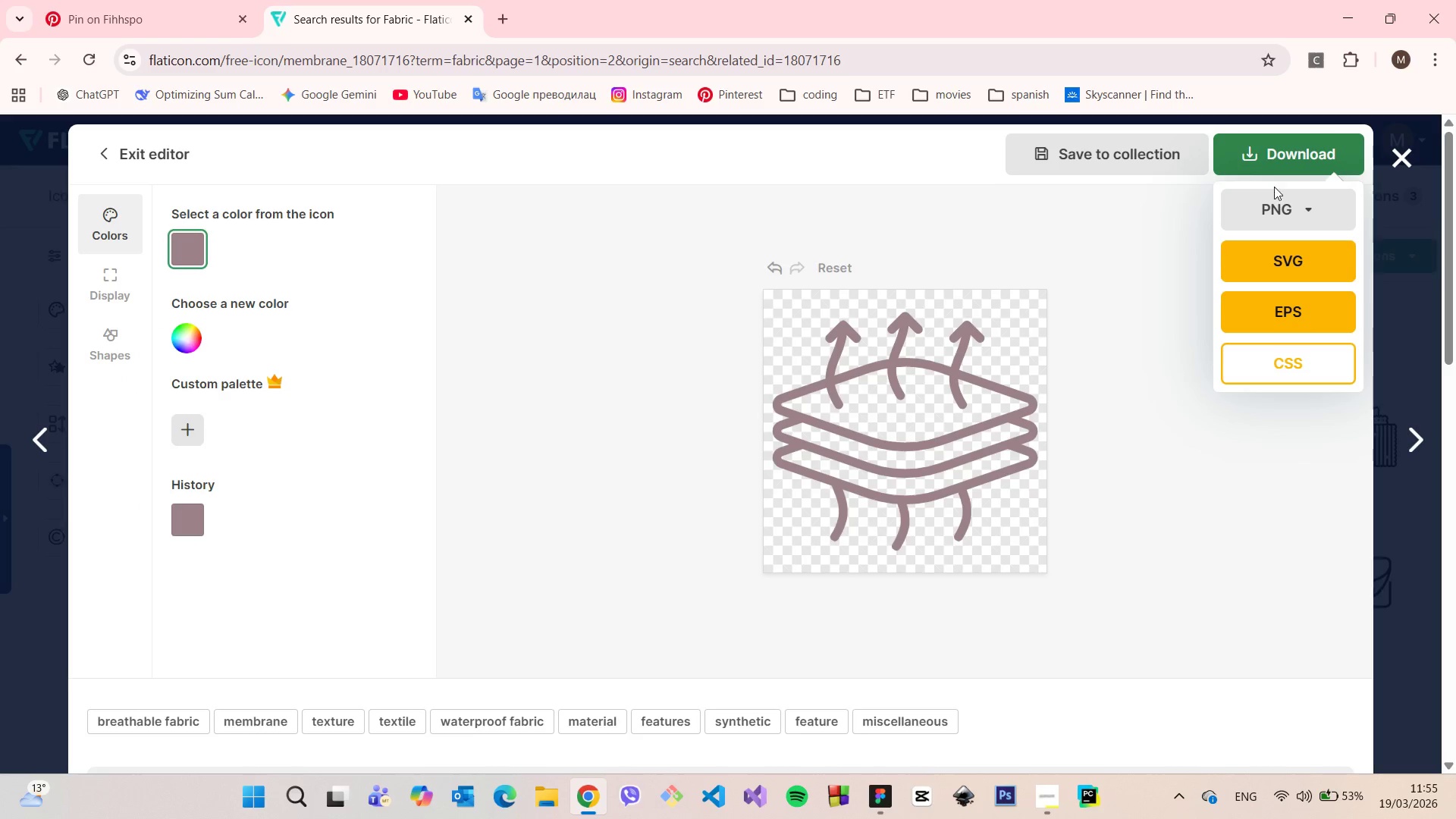 
left_click([1274, 187])
 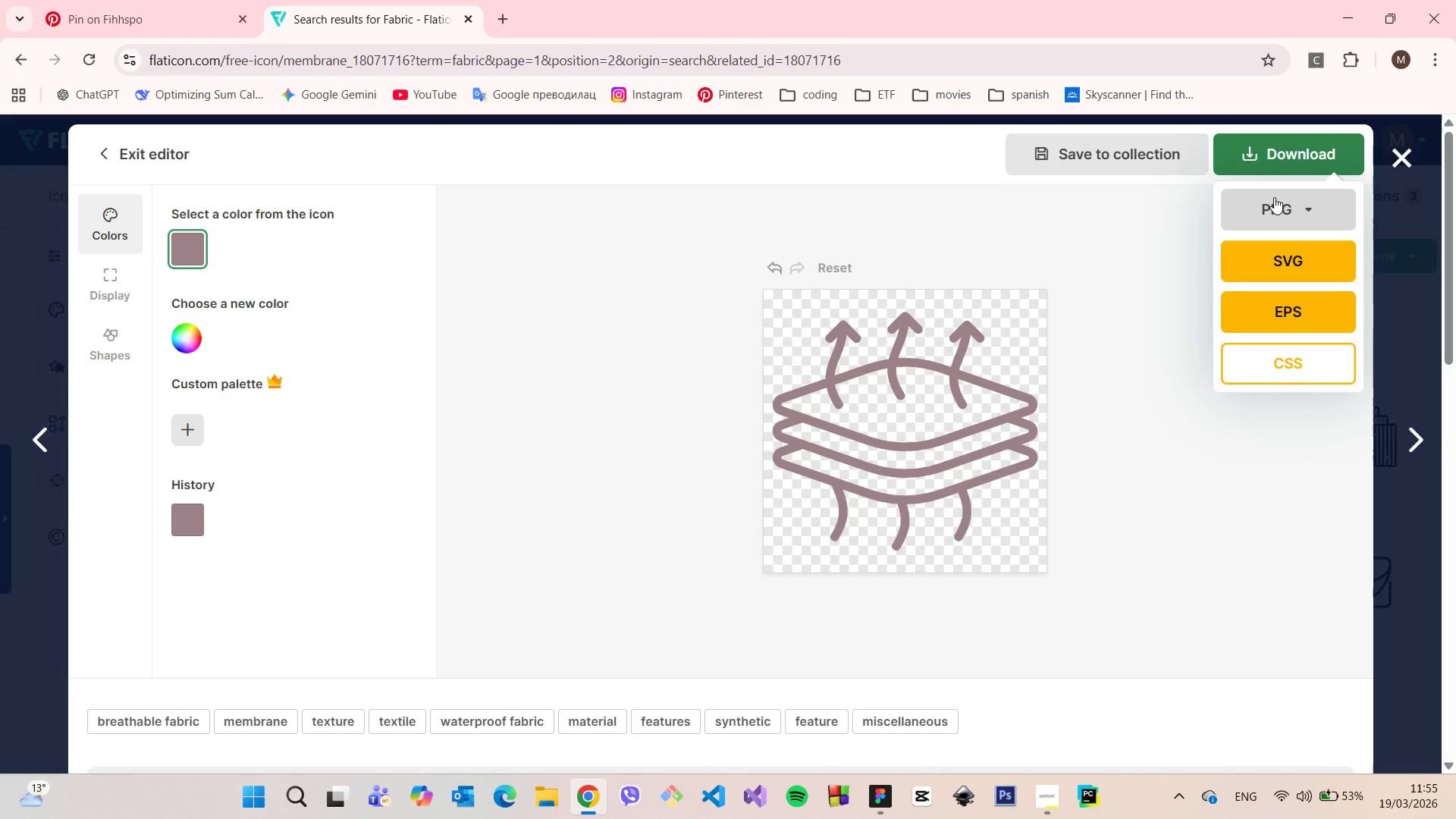 
left_click([1274, 197])
 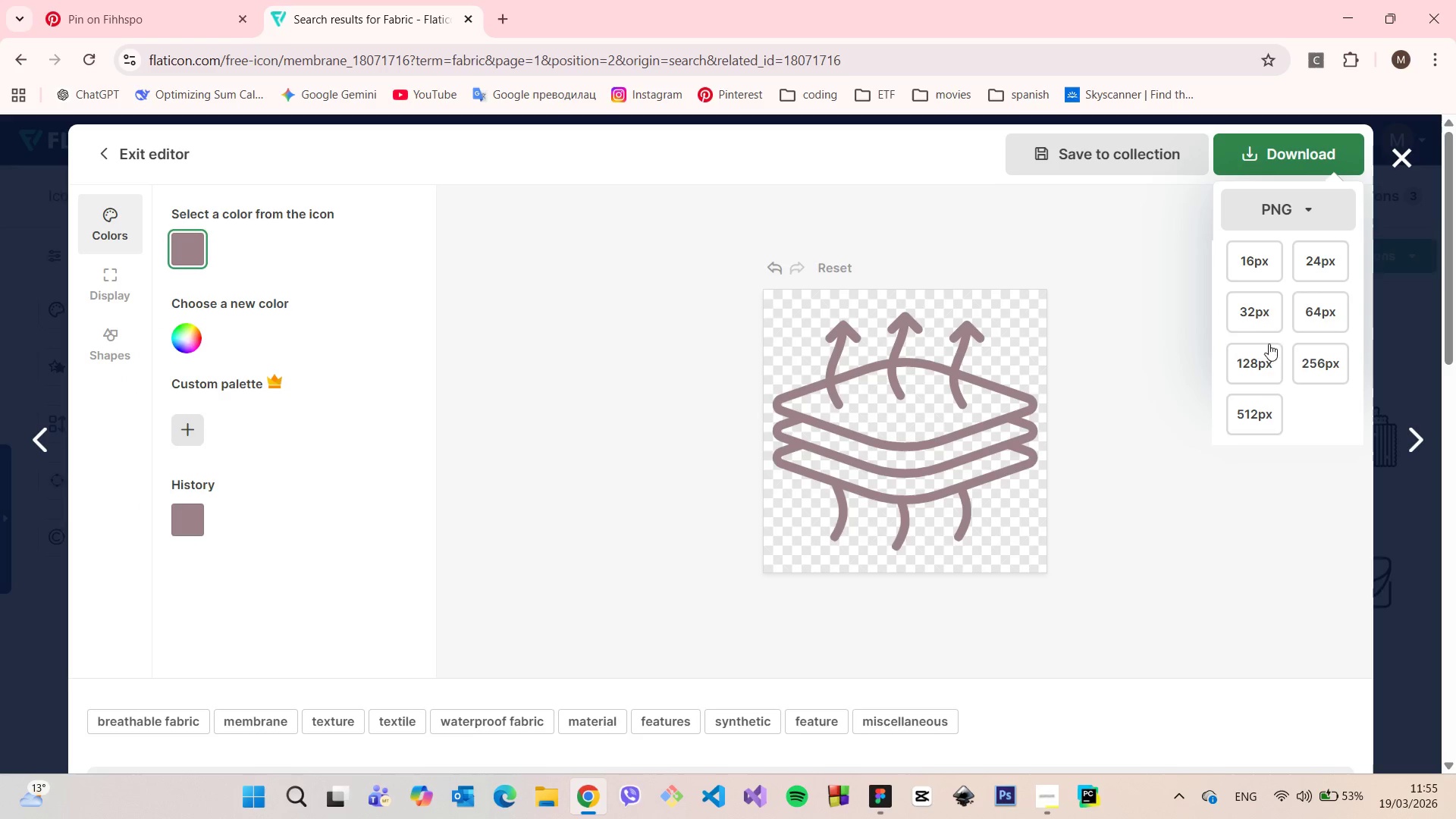 
left_click([1265, 354])
 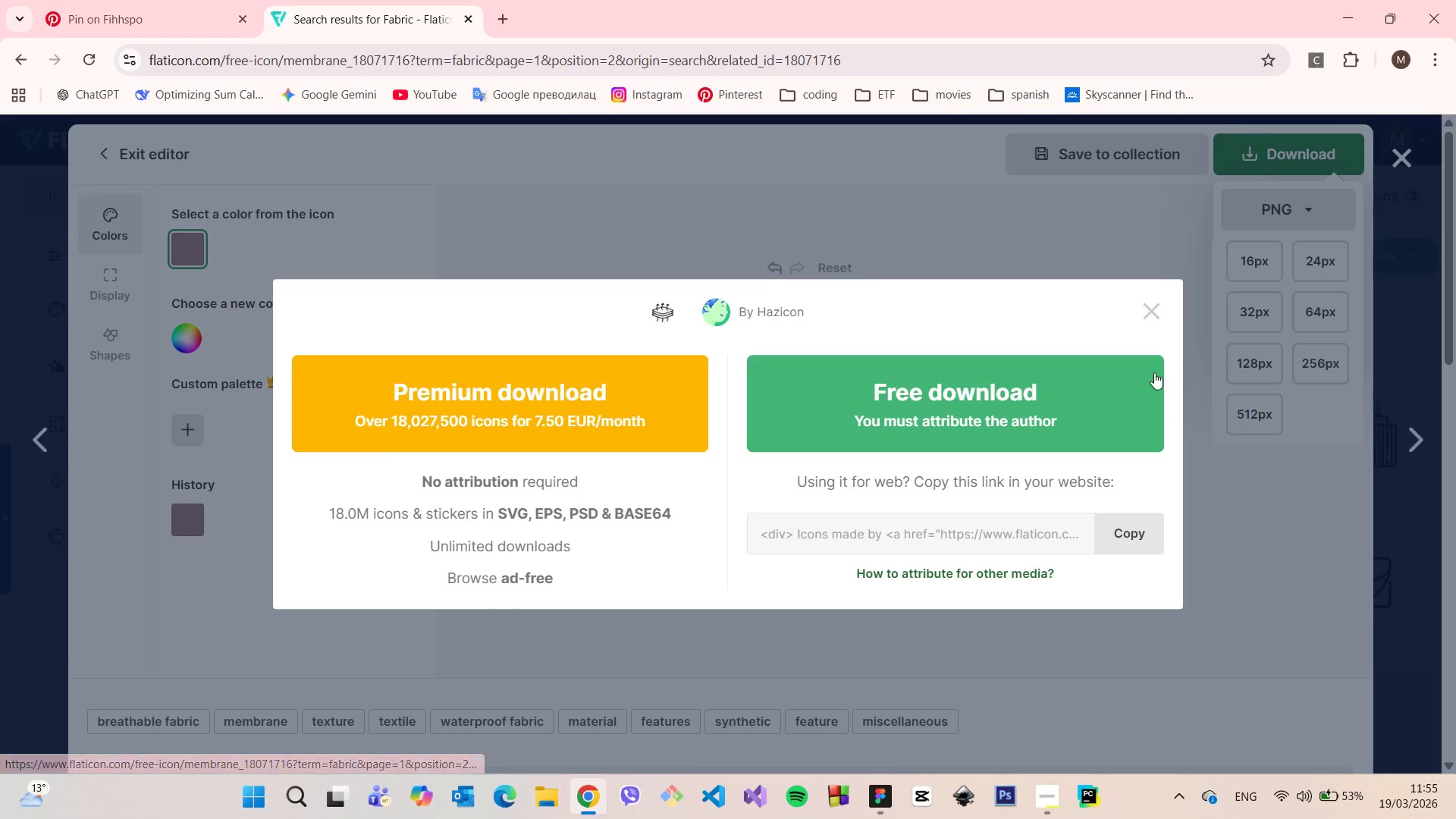 
left_click([1090, 381])
 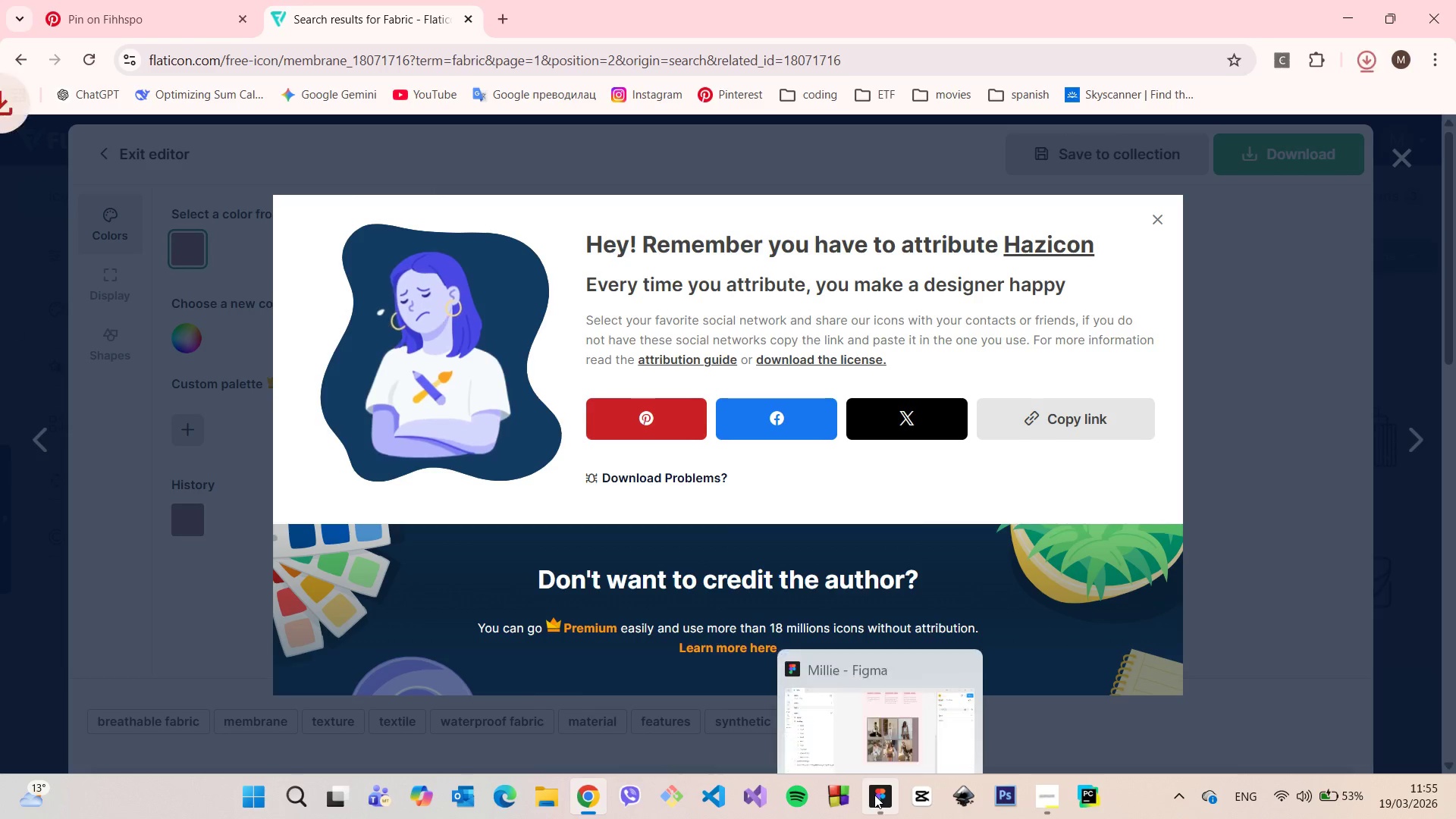 
left_click([875, 795])
 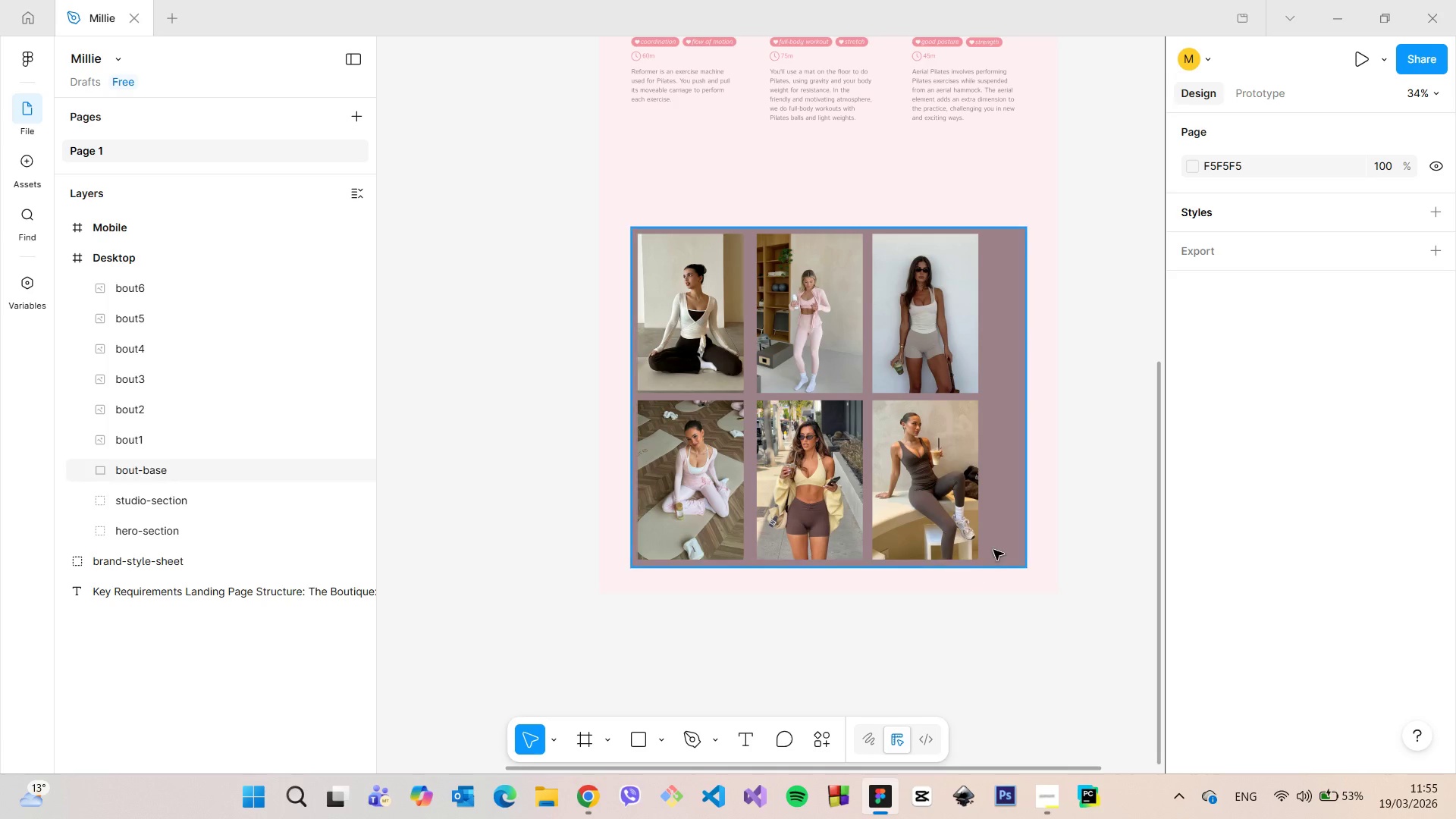 
left_click([1020, 595])
 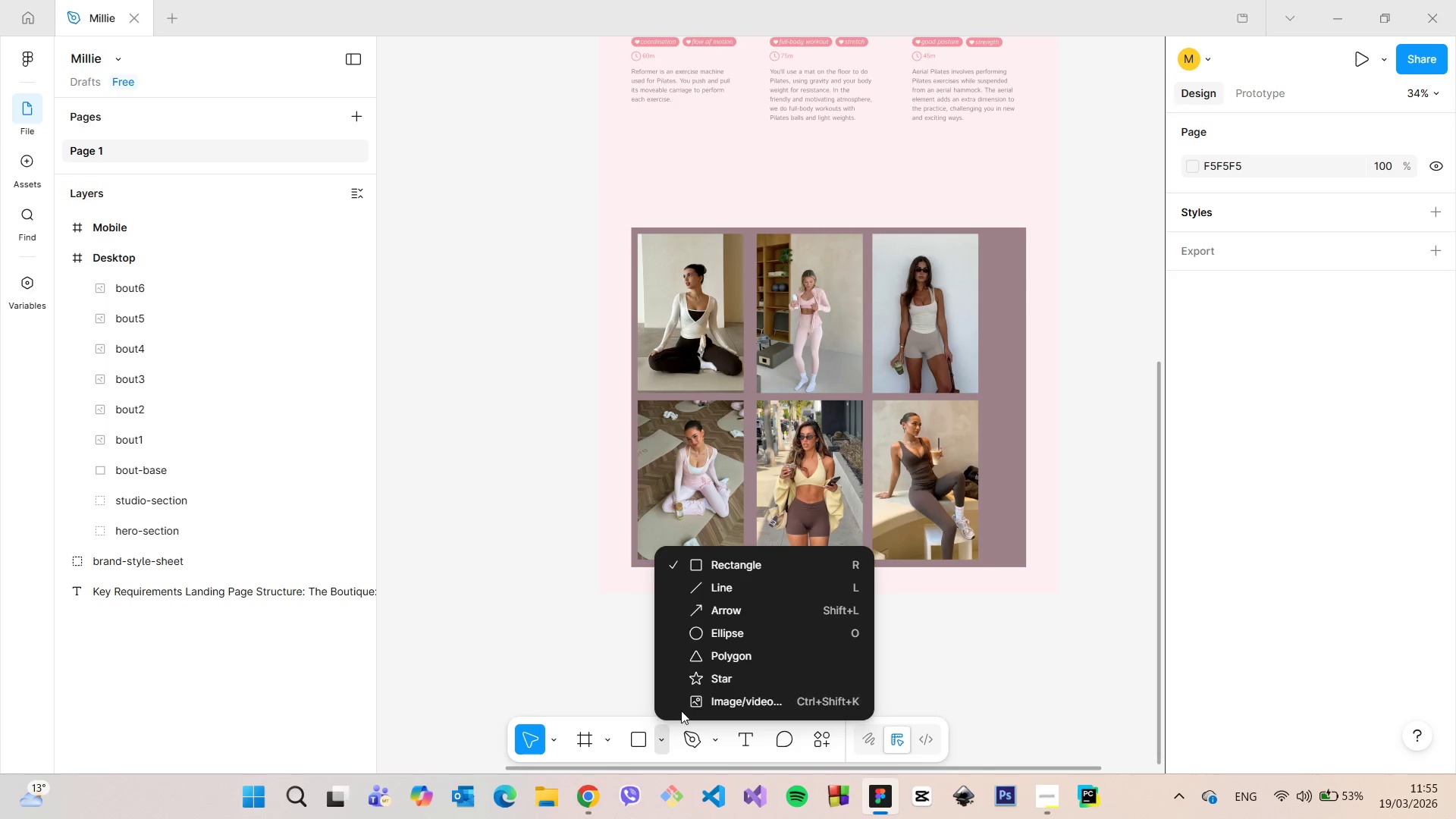 
left_click([694, 695])
 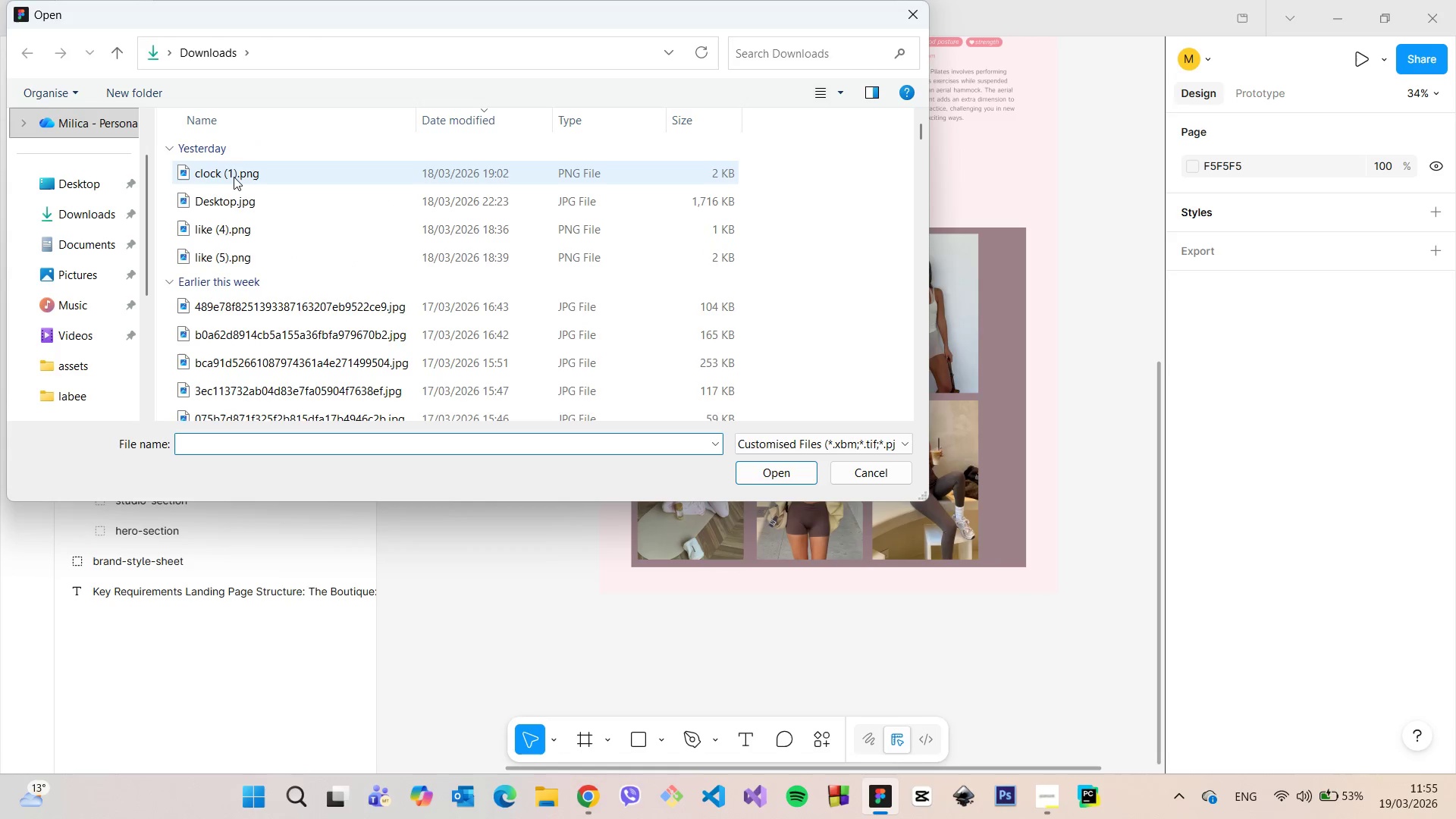 
left_click([237, 174])
 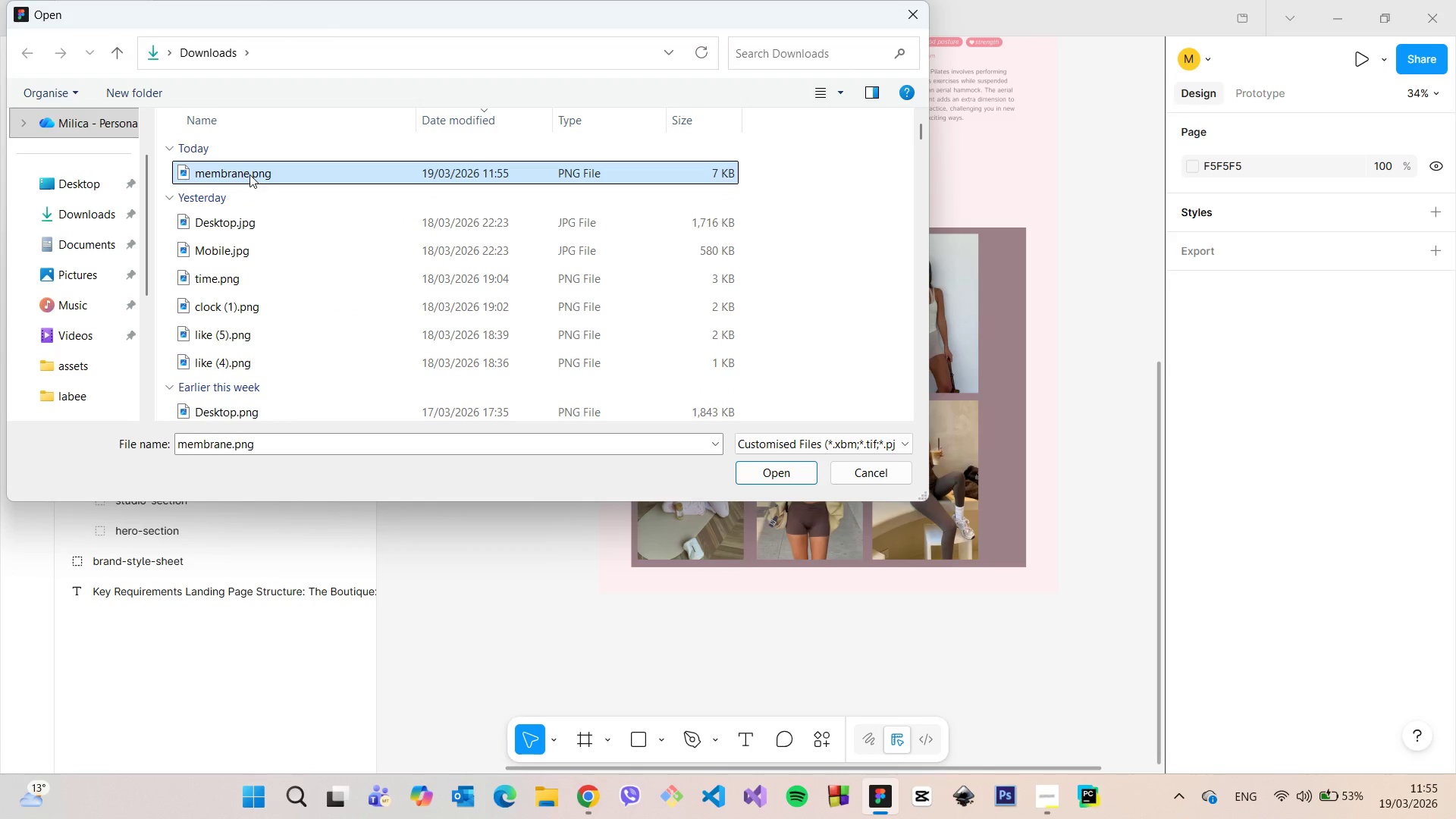 
left_click_drag(start_coordinate=[249, 174], to_coordinate=[801, 570])
 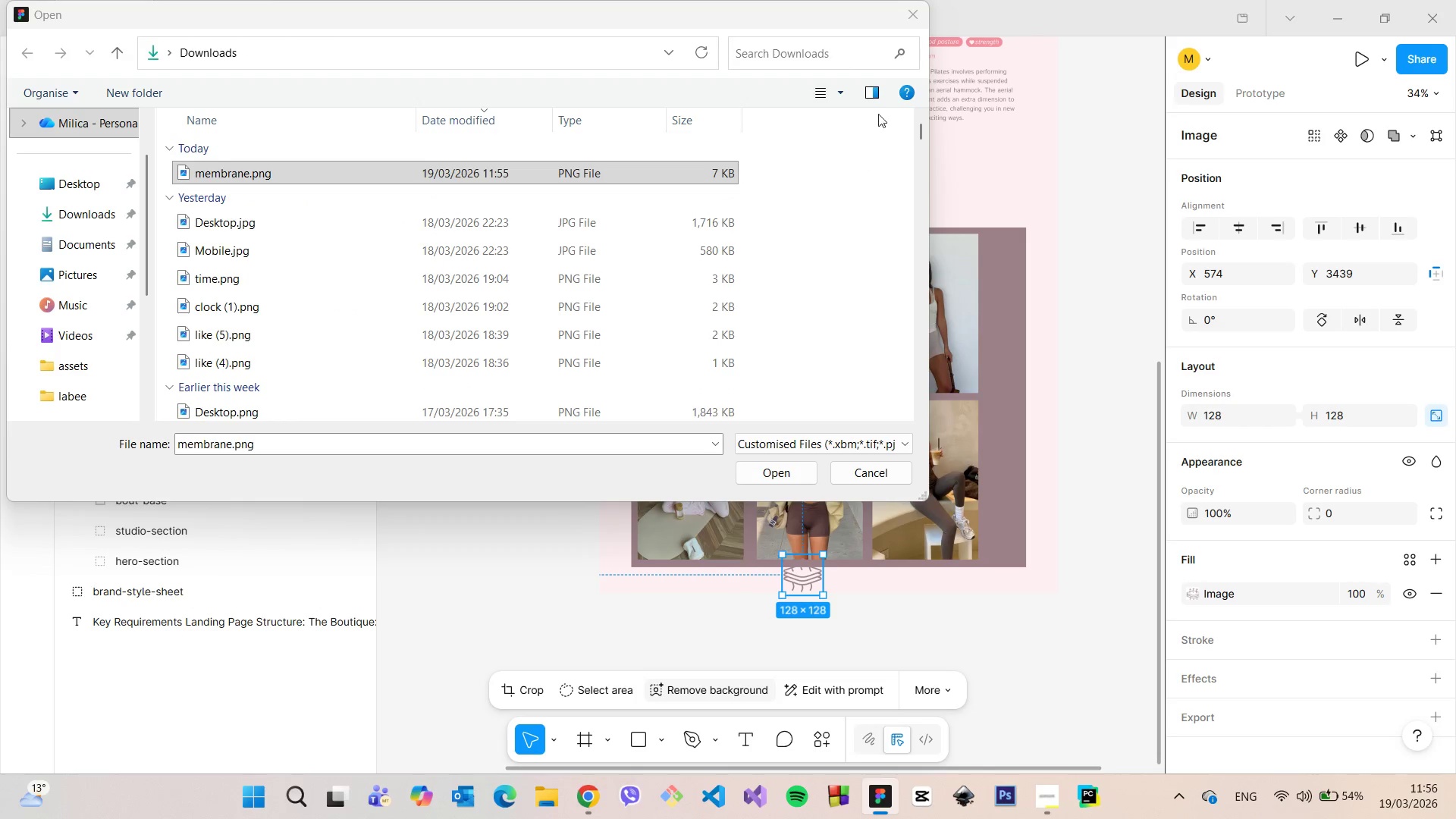 
left_click([923, 6])
 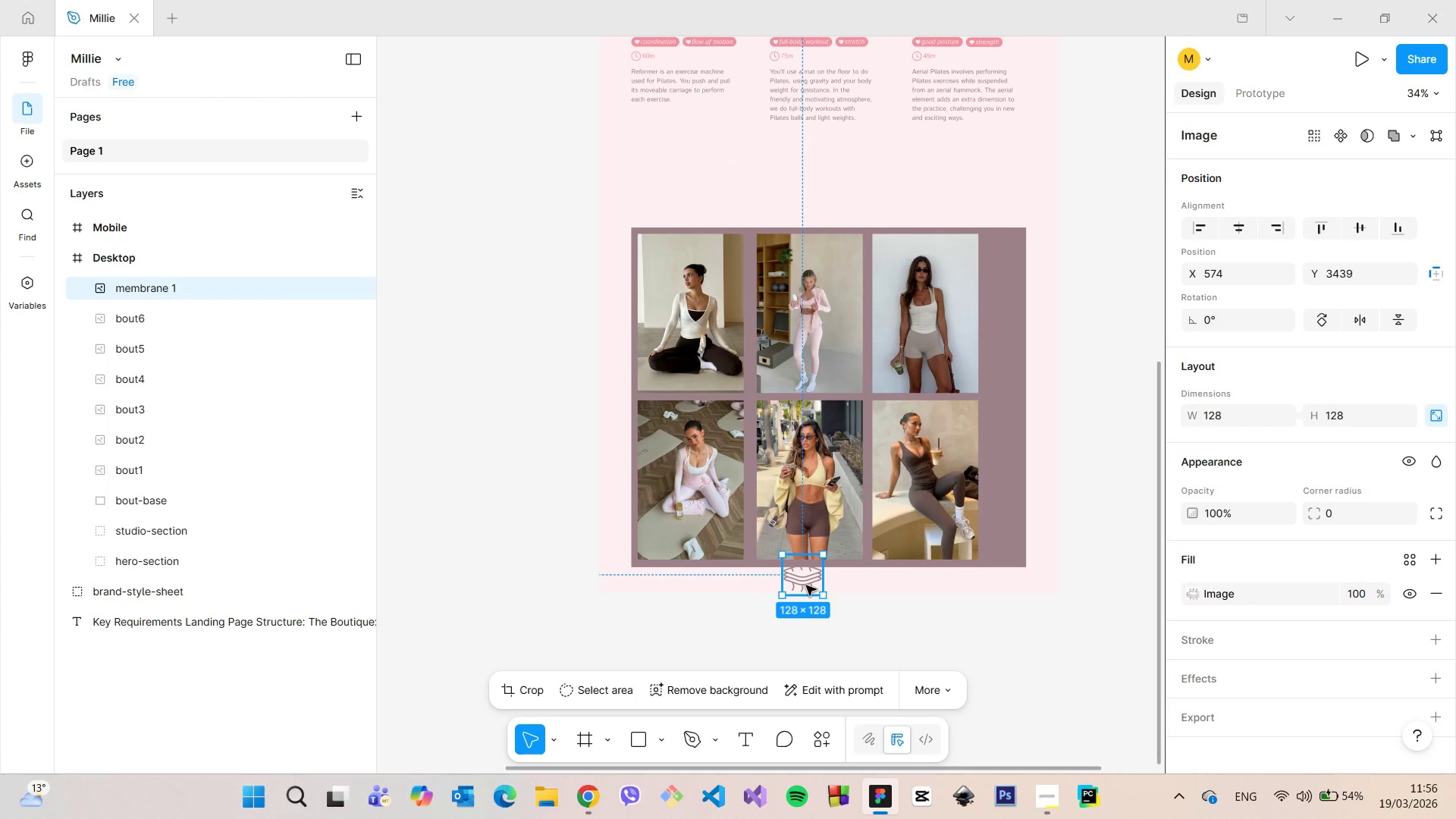 
left_click_drag(start_coordinate=[806, 585], to_coordinate=[670, 212])
 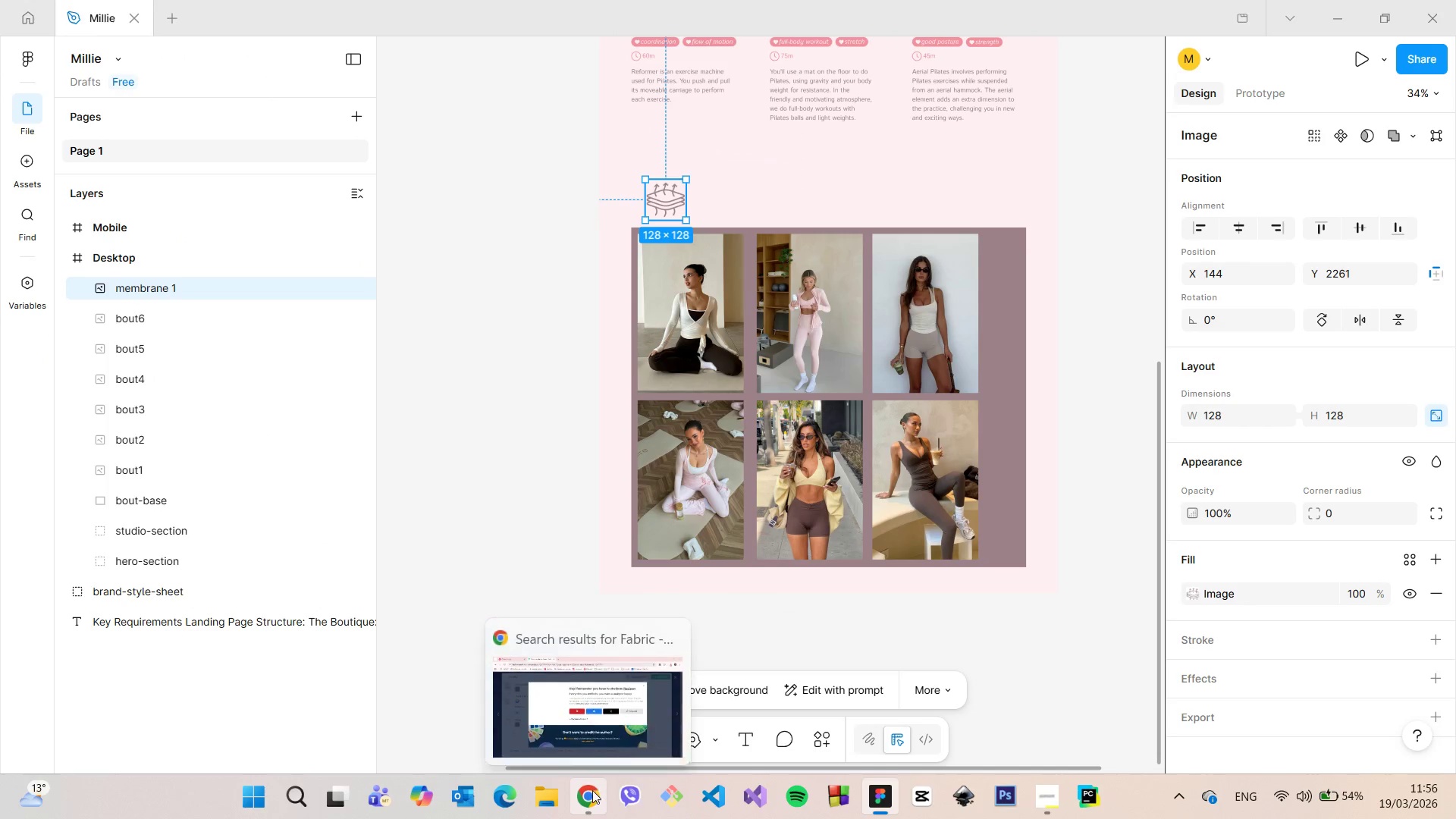 
left_click([585, 793])
 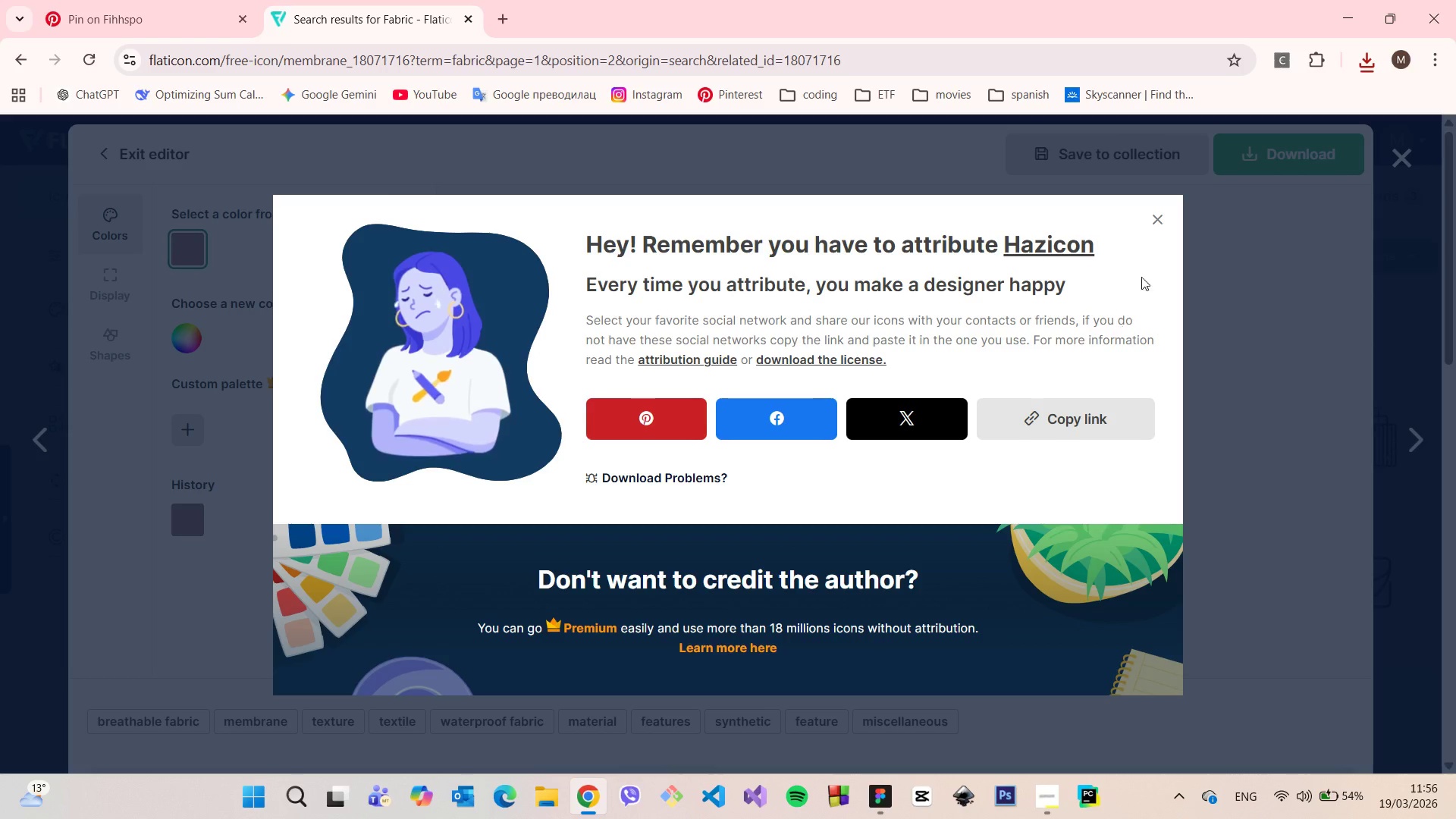 
left_click([1155, 227])
 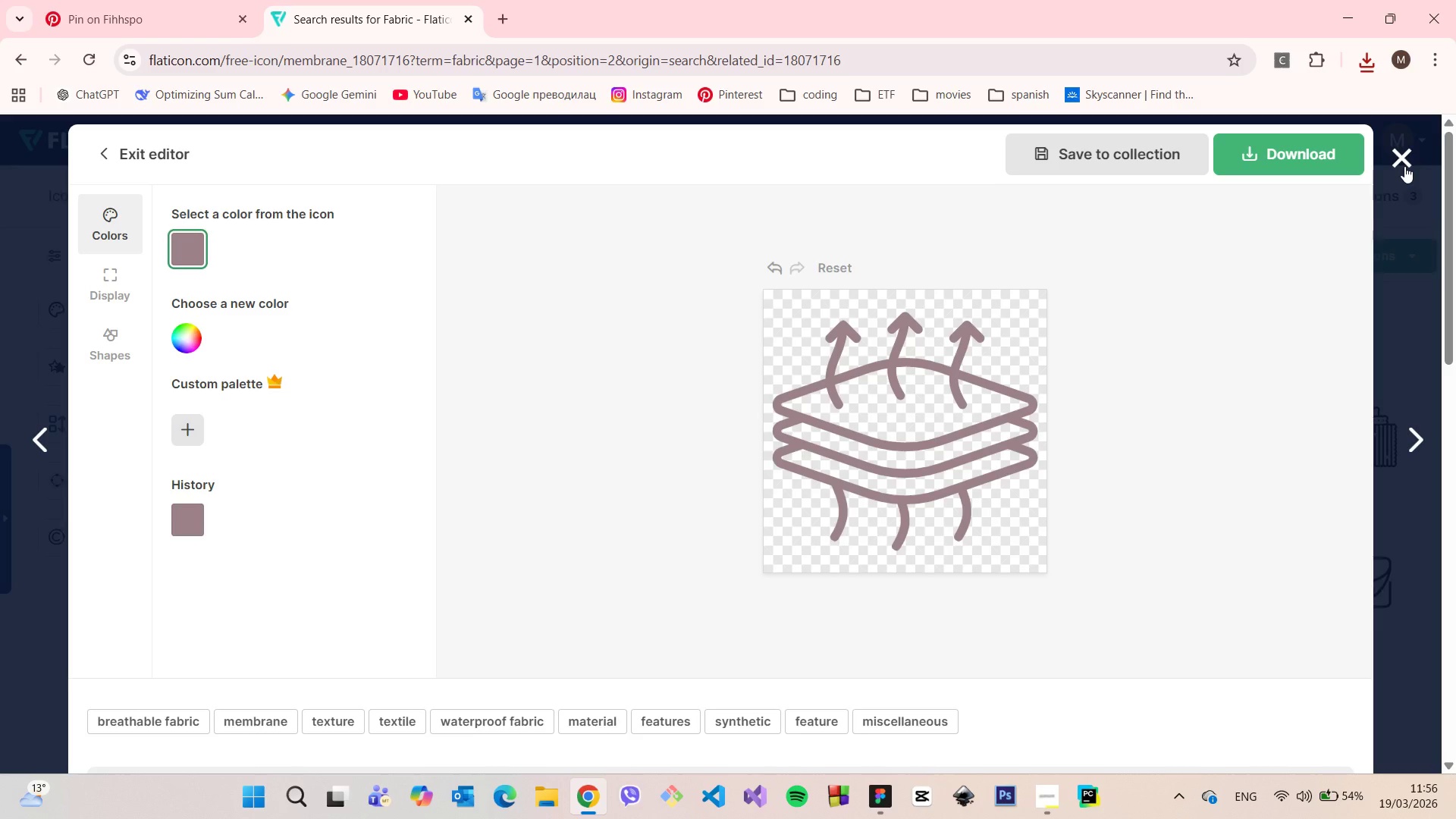 
left_click([1404, 166])
 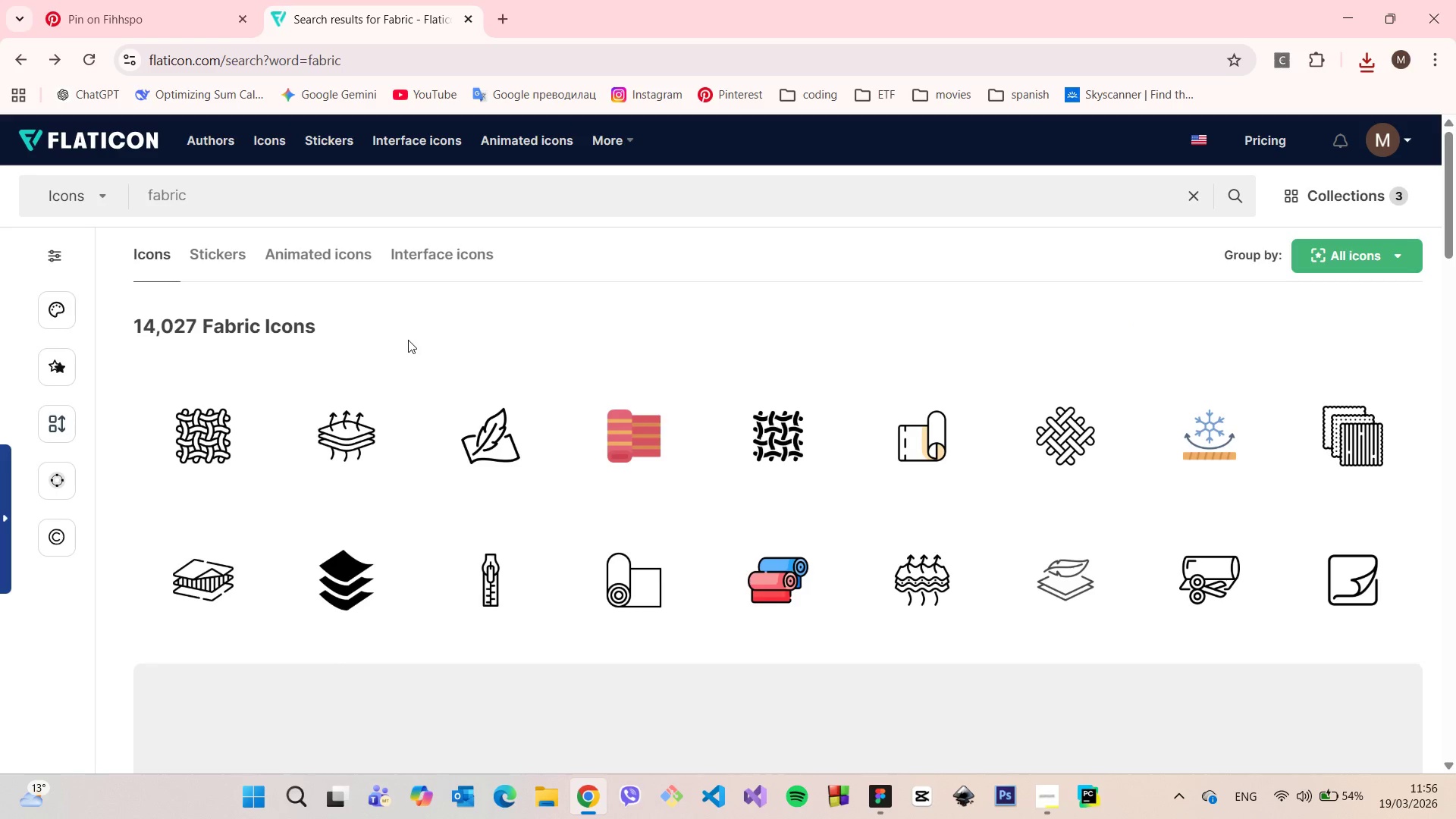 
wait(9.16)
 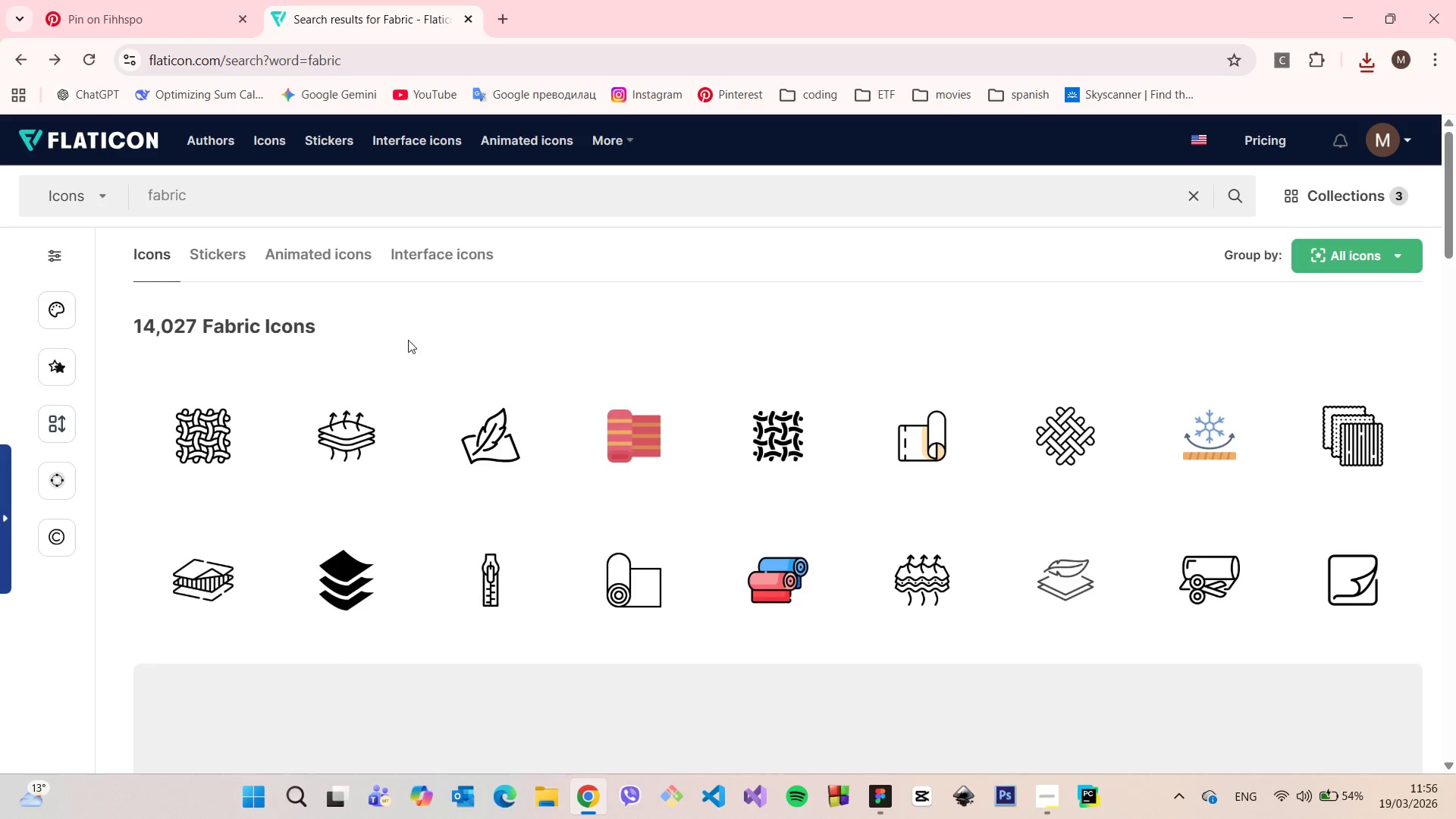 
scroll: coordinate [393, 357], scroll_direction: down, amount: 5.0
 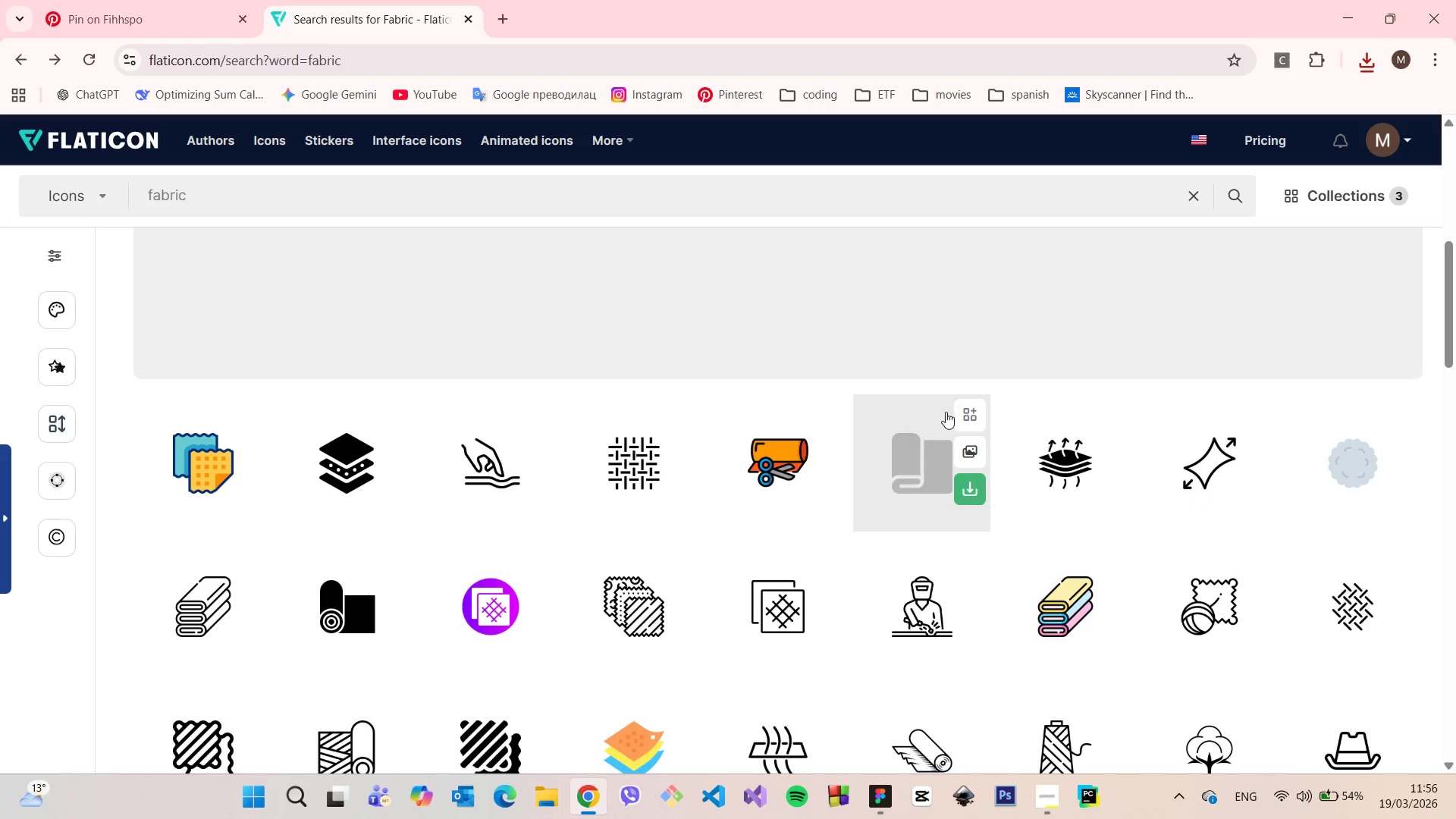 
left_click([1198, 481])
 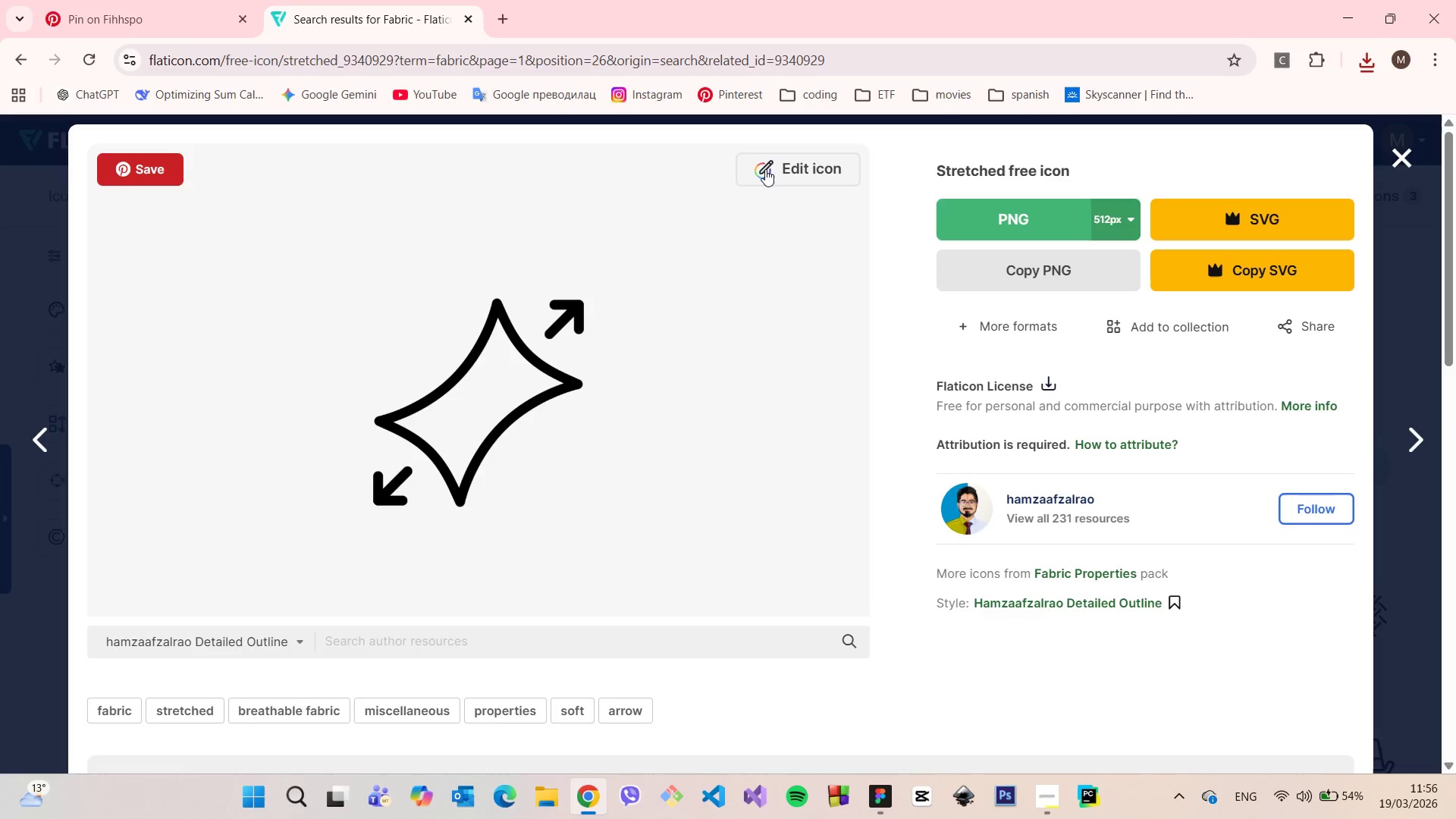 
left_click([769, 169])
 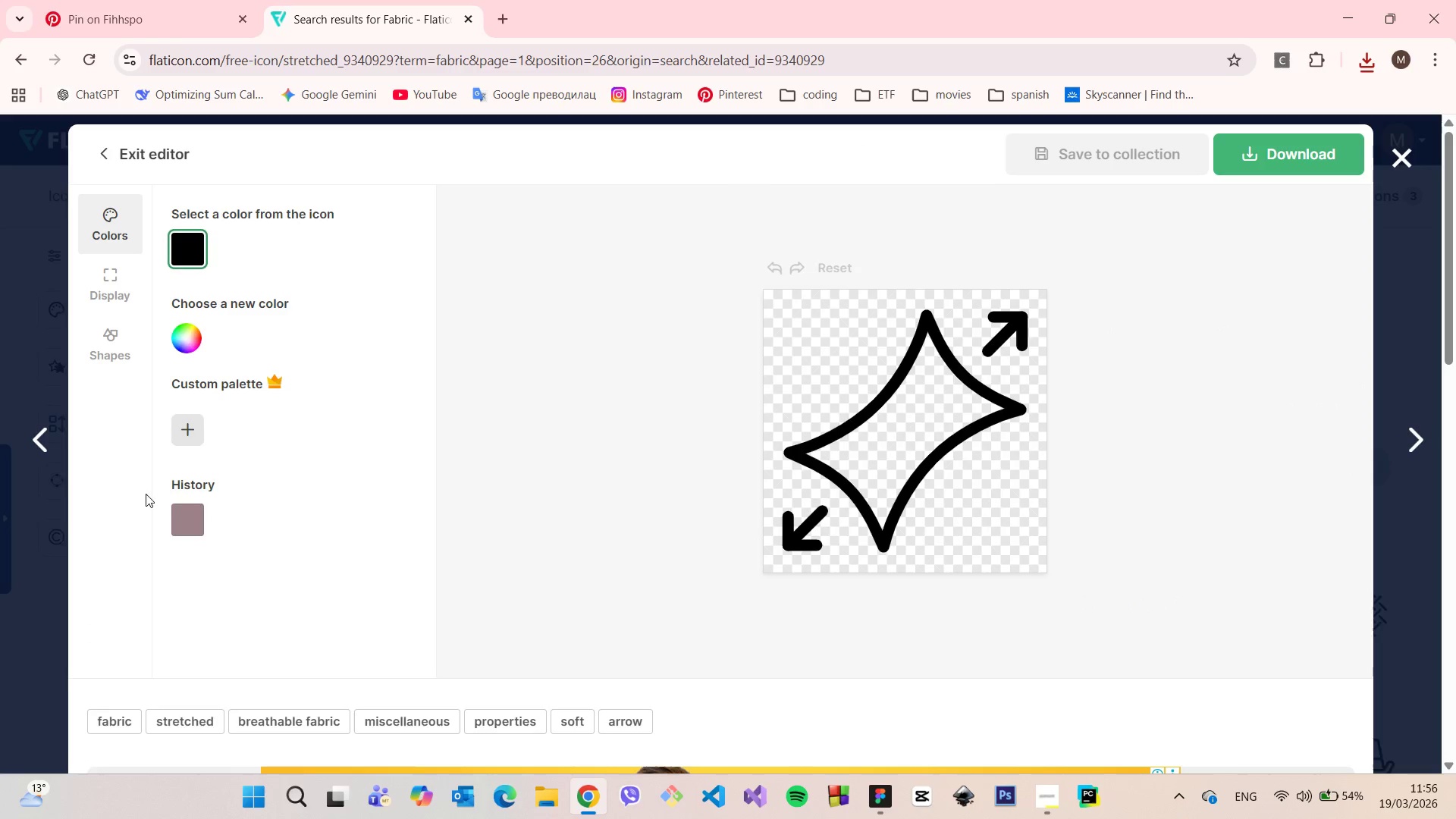 
left_click([186, 510])
 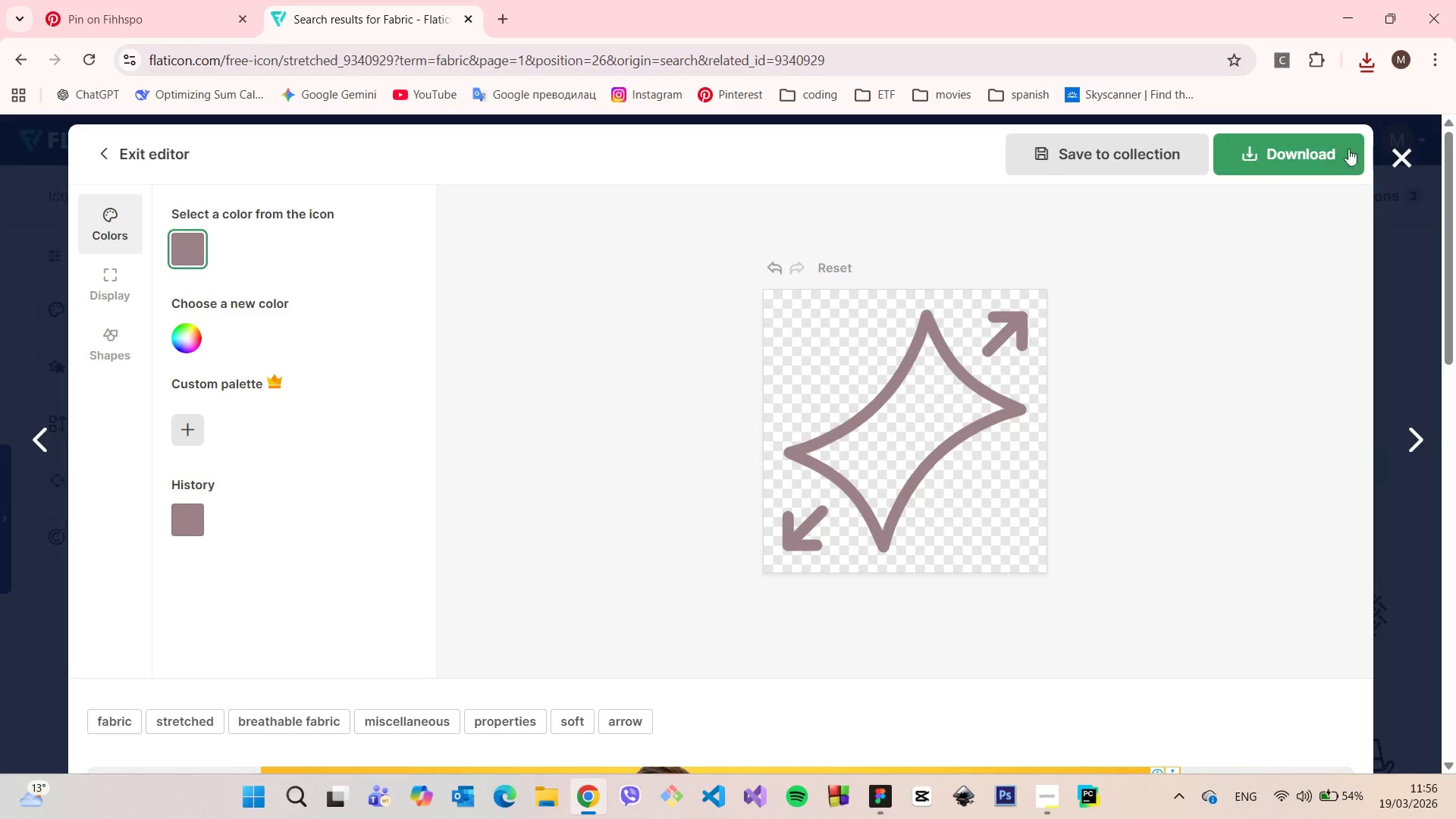 
left_click([1311, 140])
 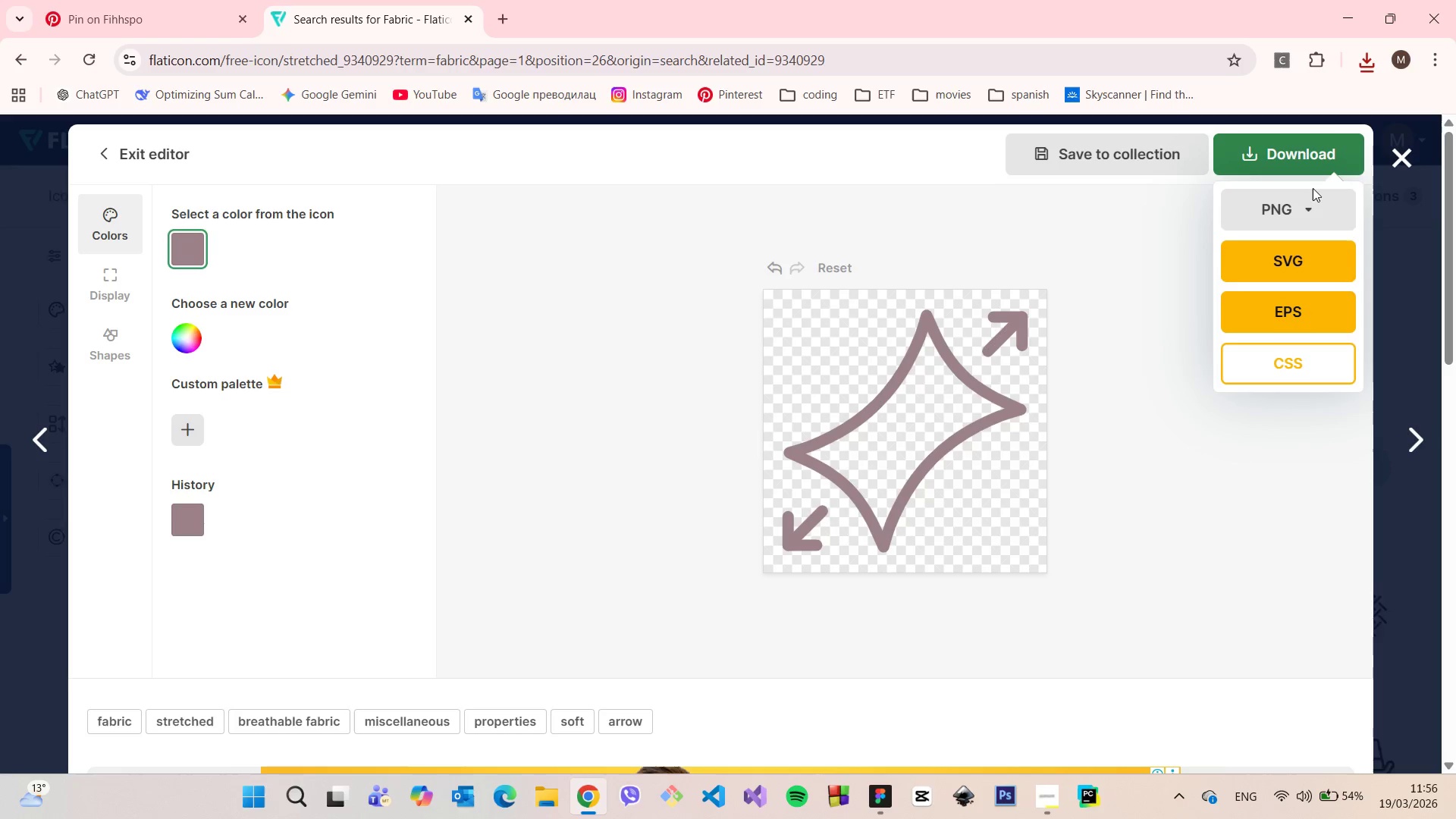 
left_click([1316, 202])
 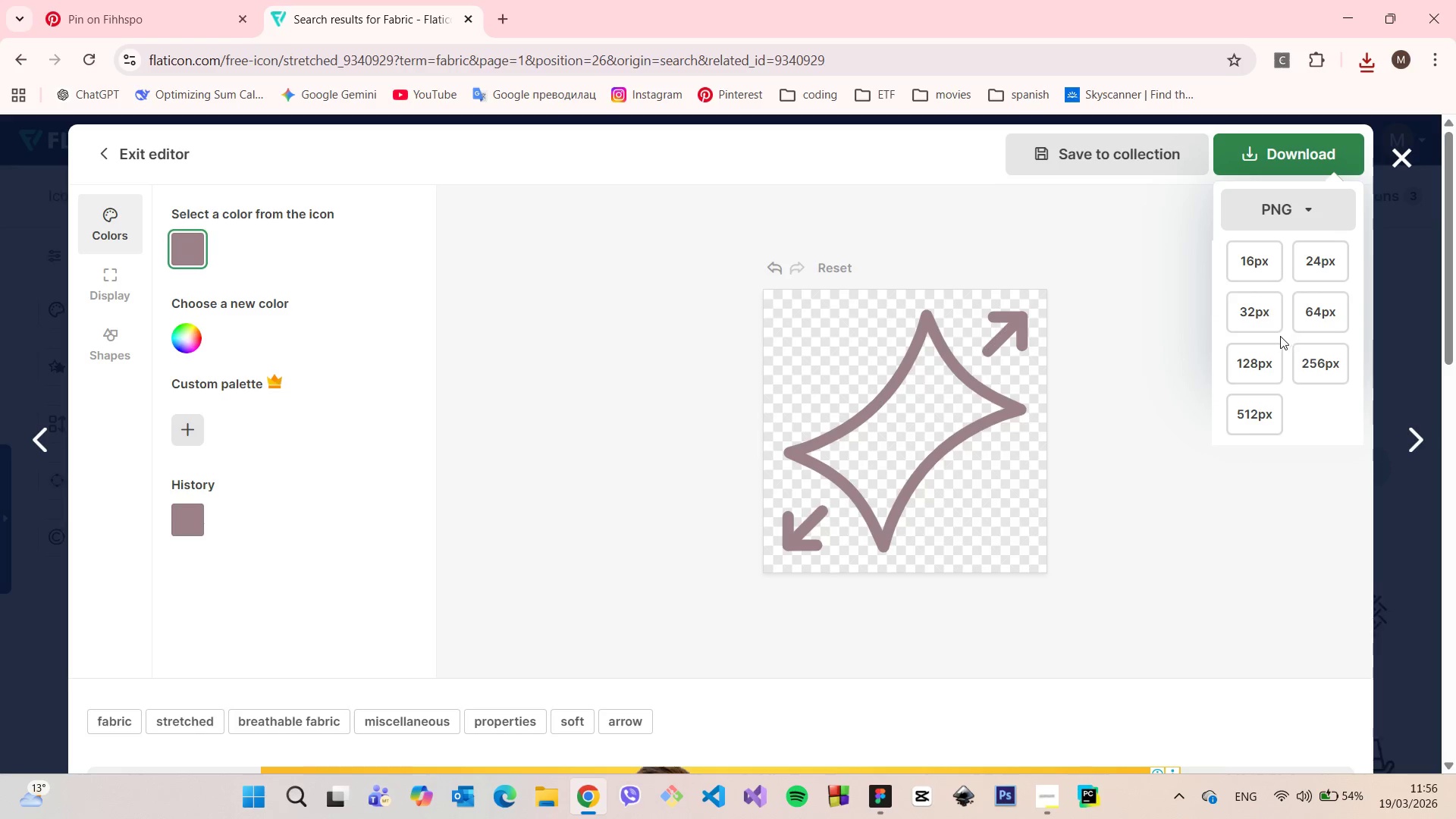 
left_click([1264, 345])
 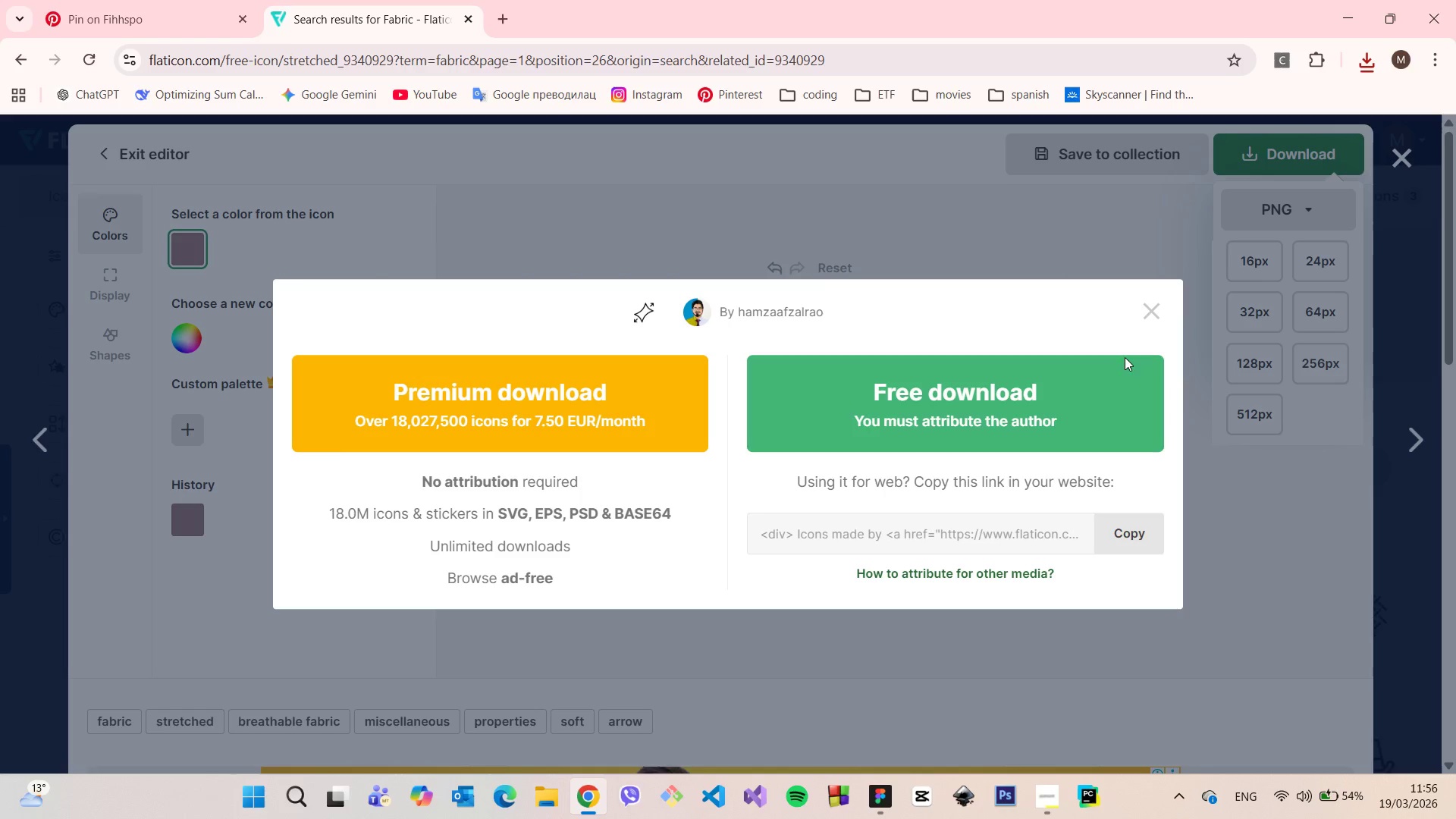 
left_click([1089, 371])
 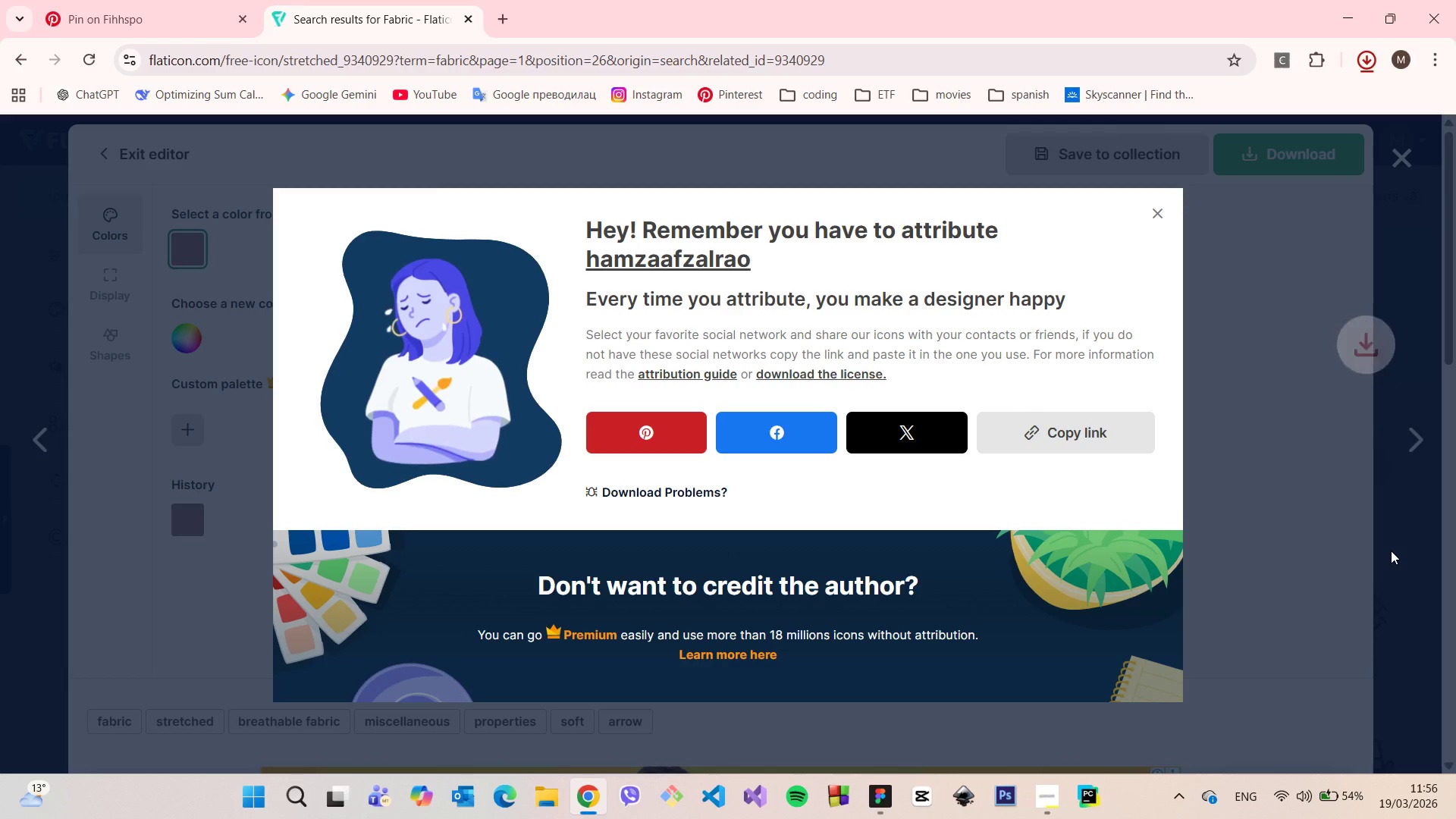 
left_click([1391, 551])
 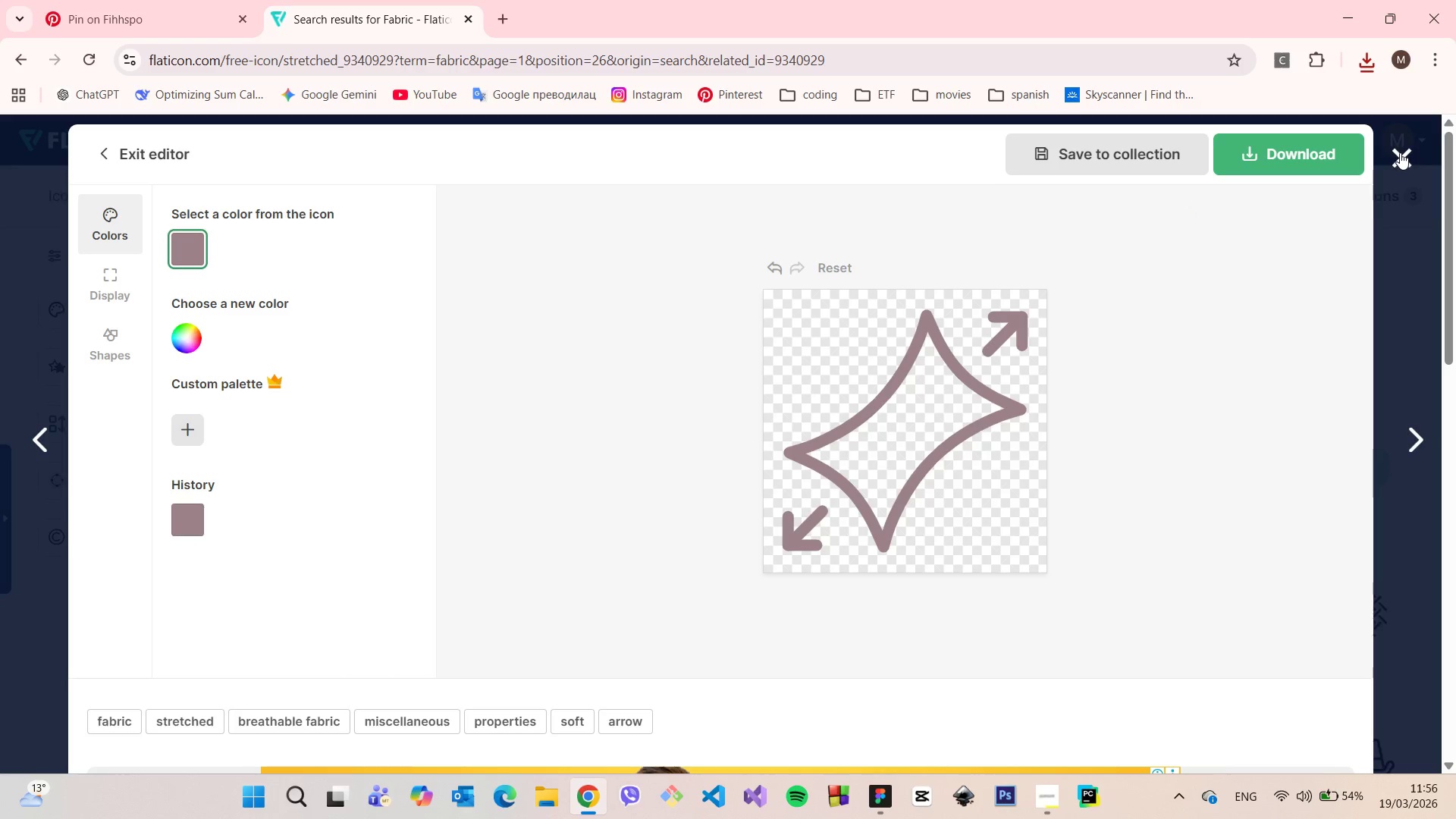 
left_click([1400, 152])
 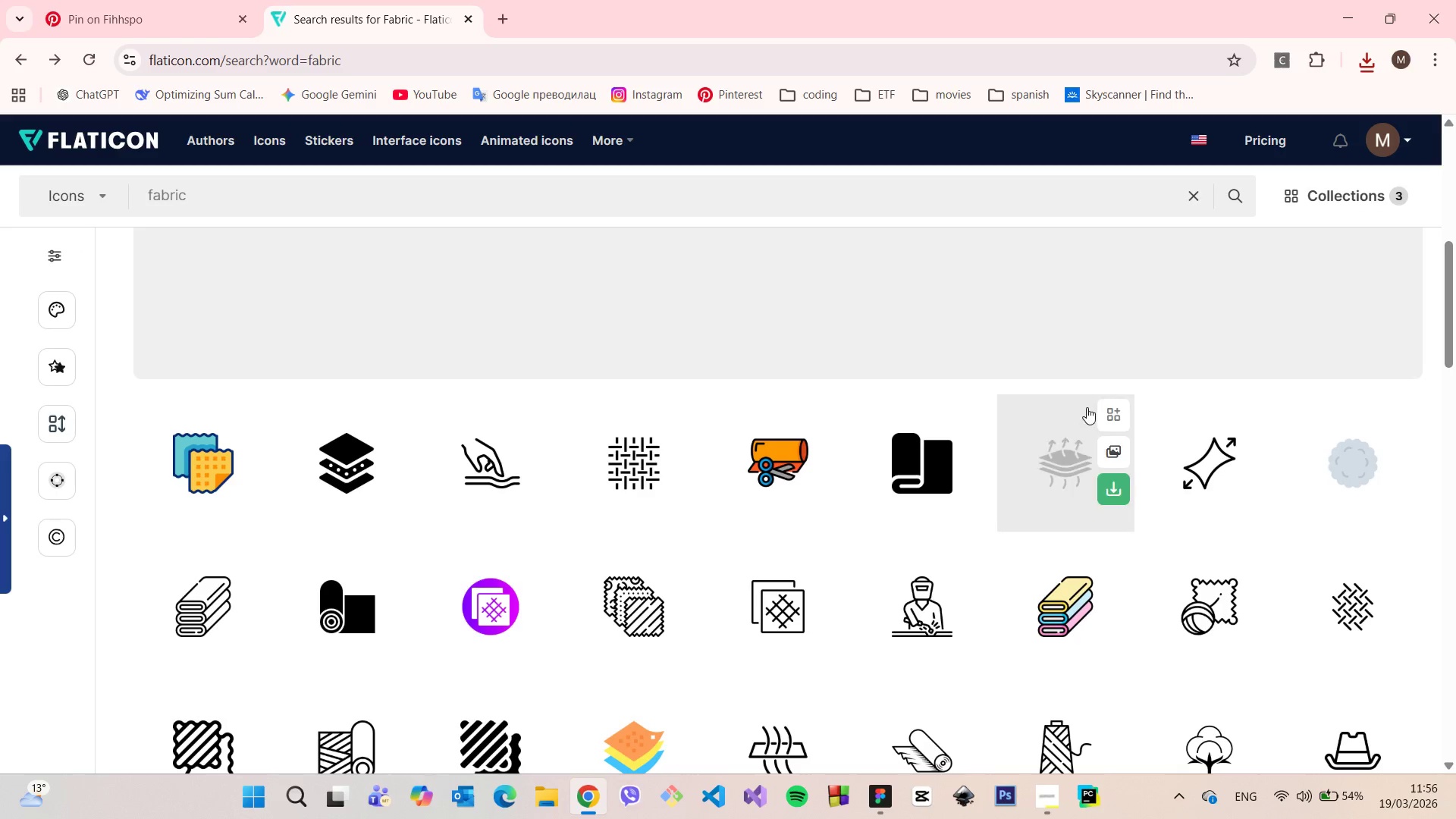 
scroll: coordinate [1072, 554], scroll_direction: down, amount: 13.0
 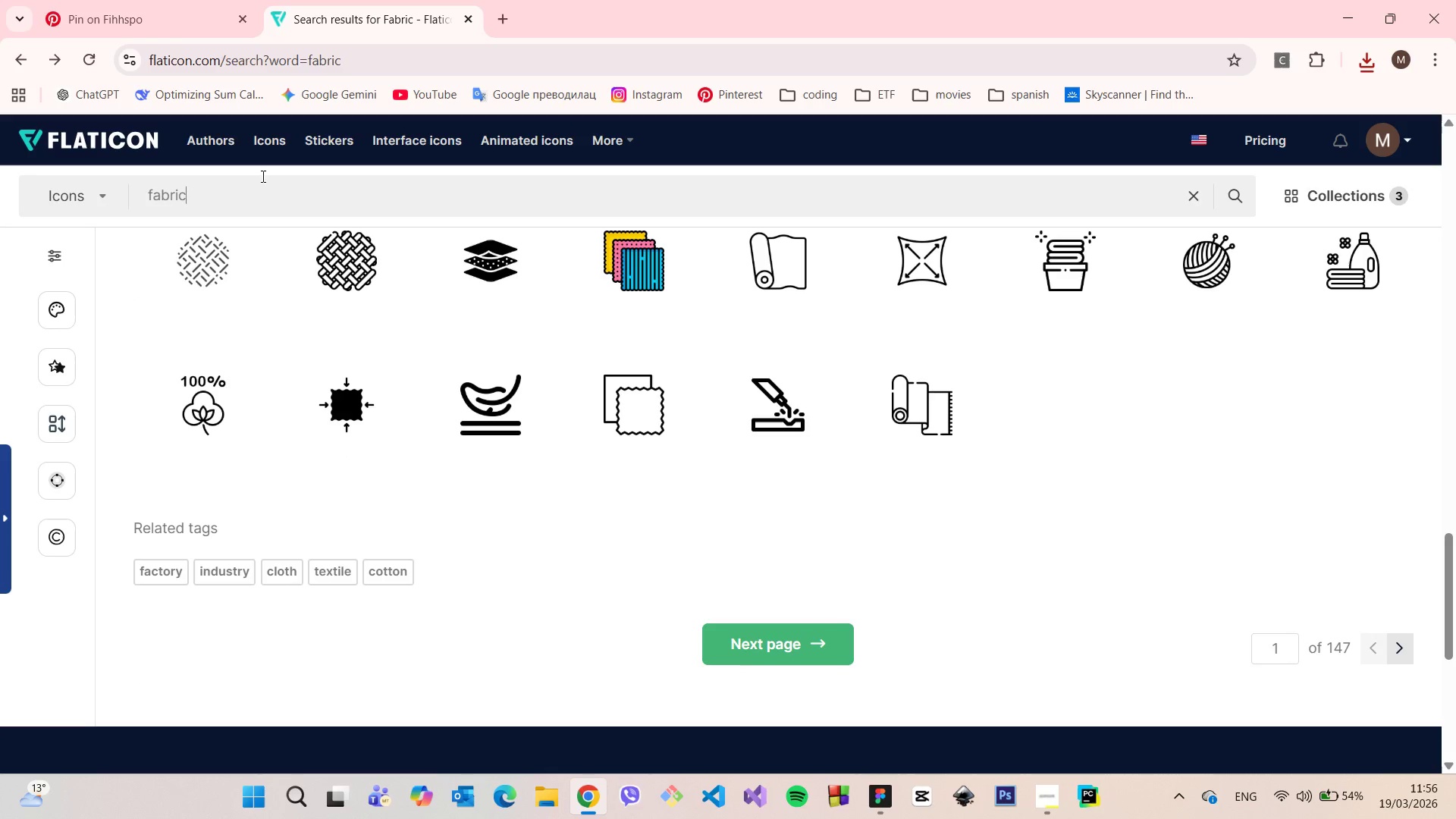 
double_click([261, 176])
 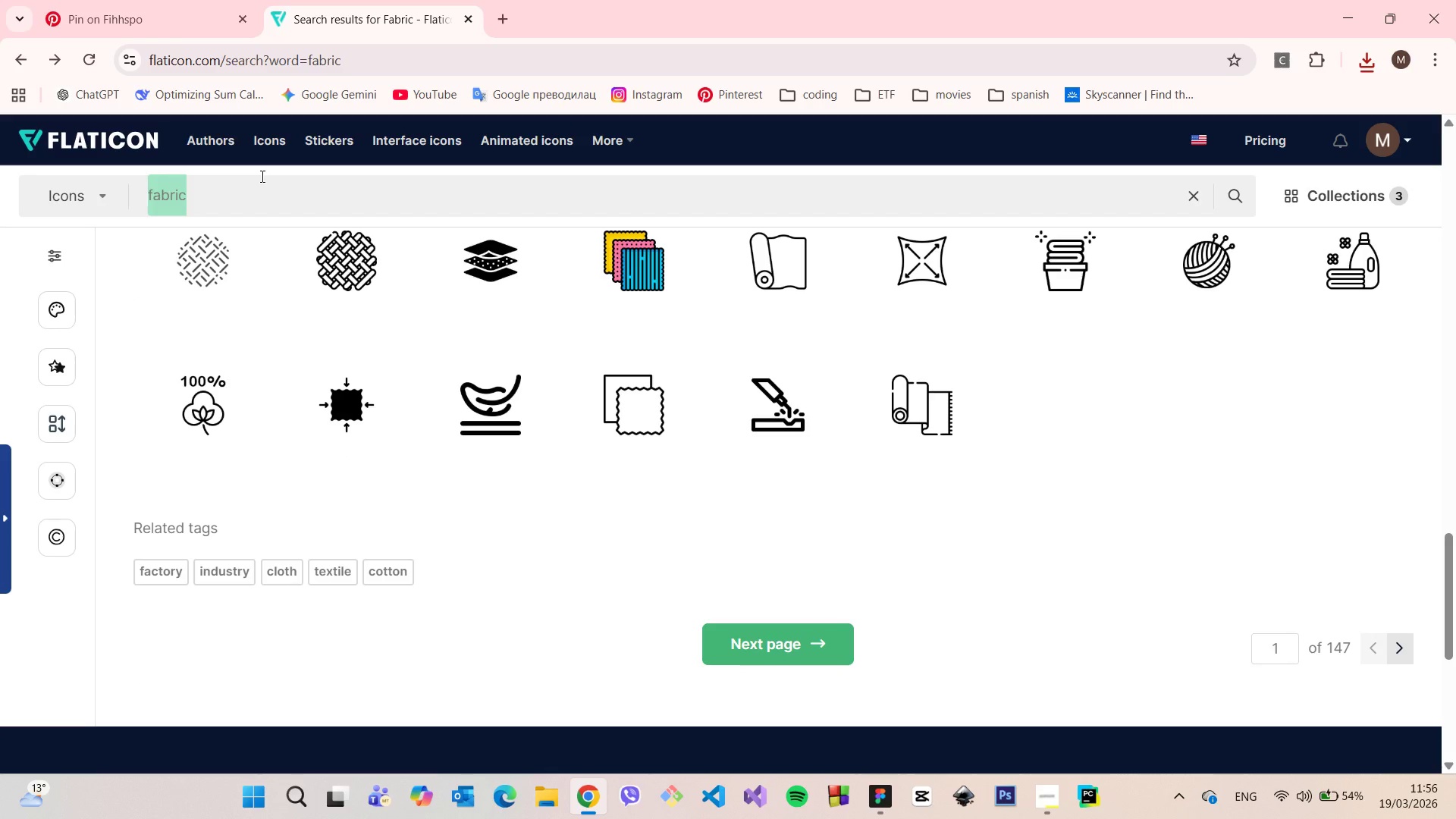 
type(coto)
key(Backspace)
type(ton[PageUp])
 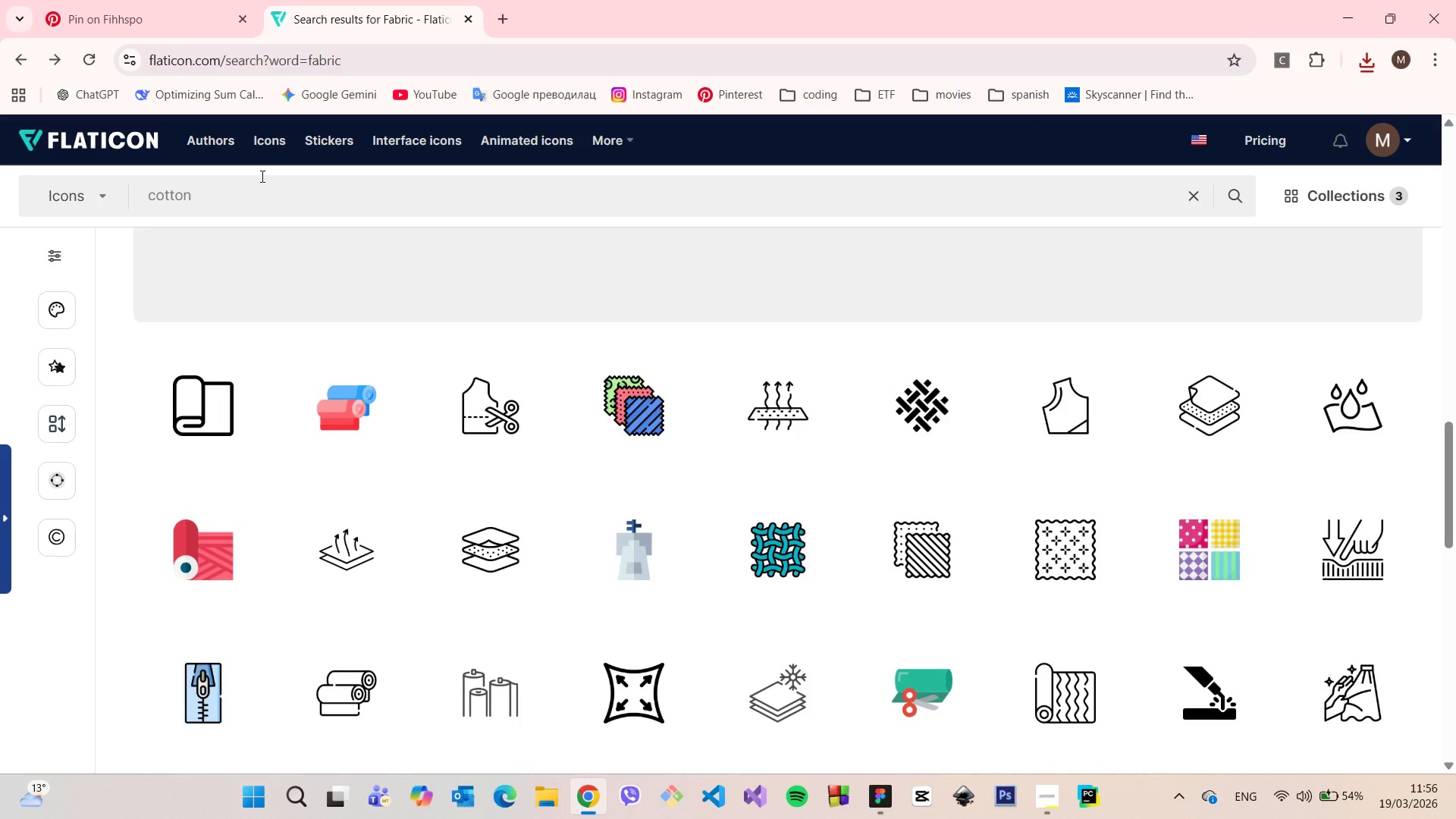 
key(Enter)
 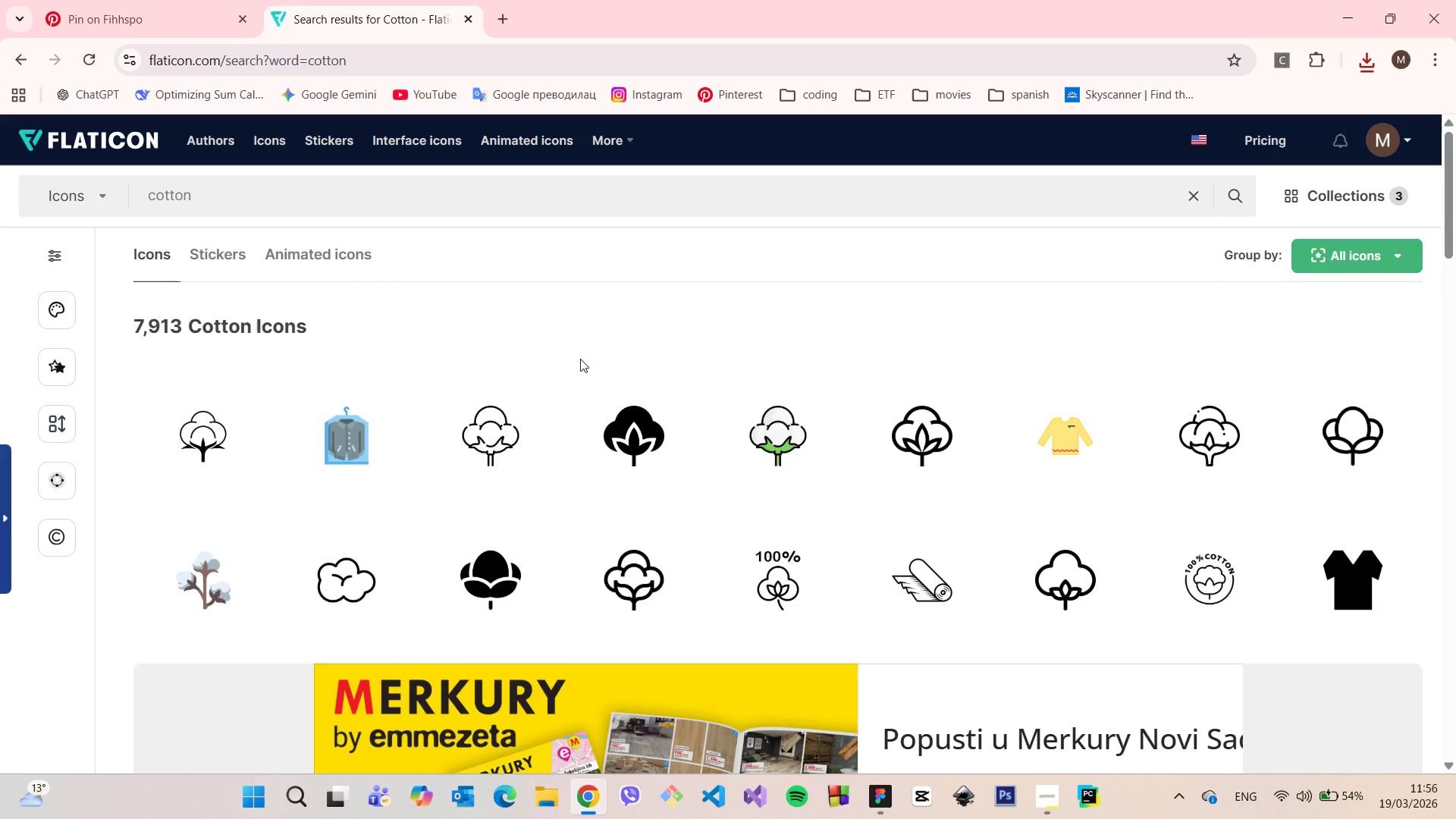 
wait(5.45)
 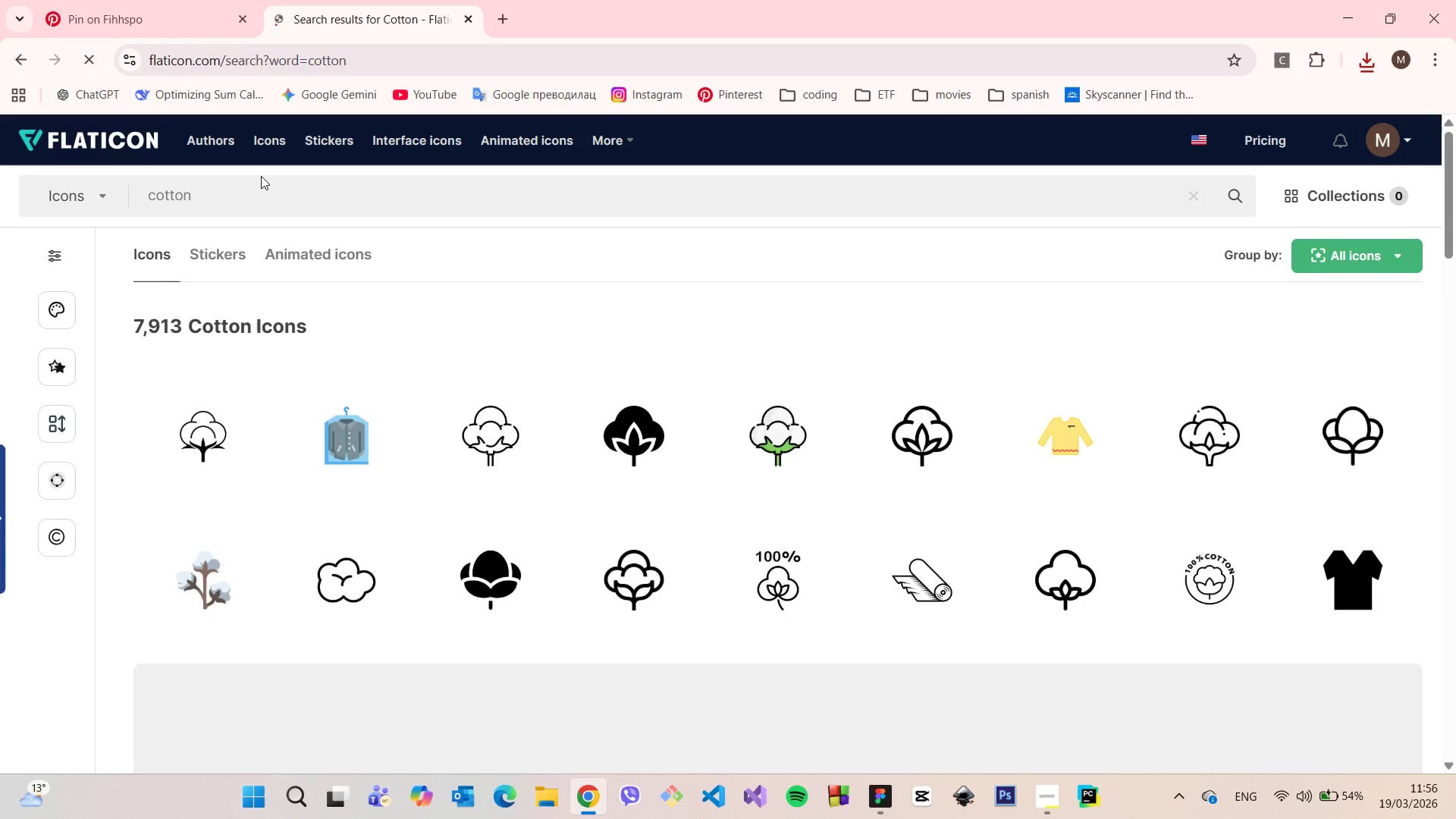 
scroll: coordinate [580, 359], scroll_direction: down, amount: 2.0
 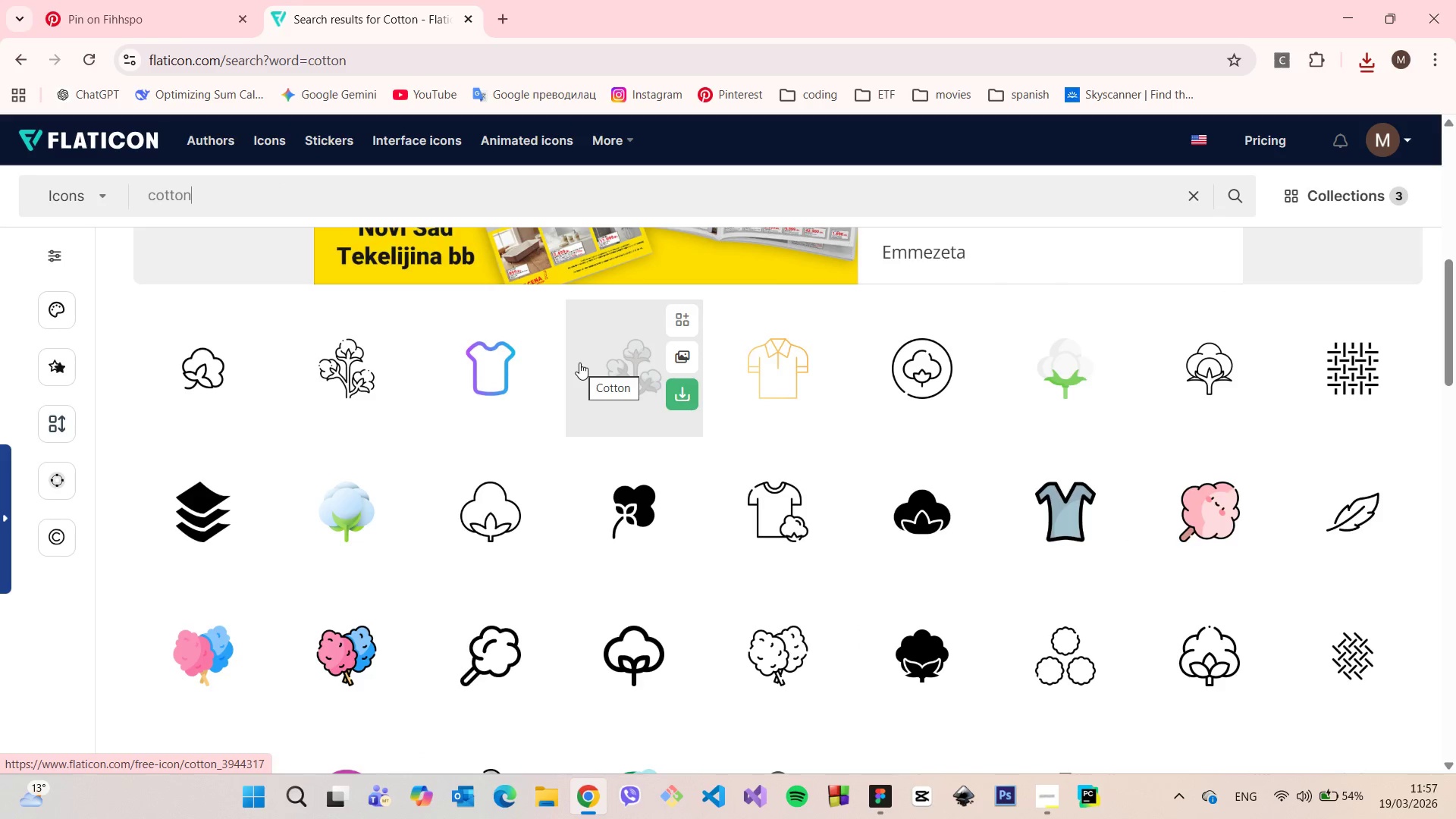 
wait(5.51)
 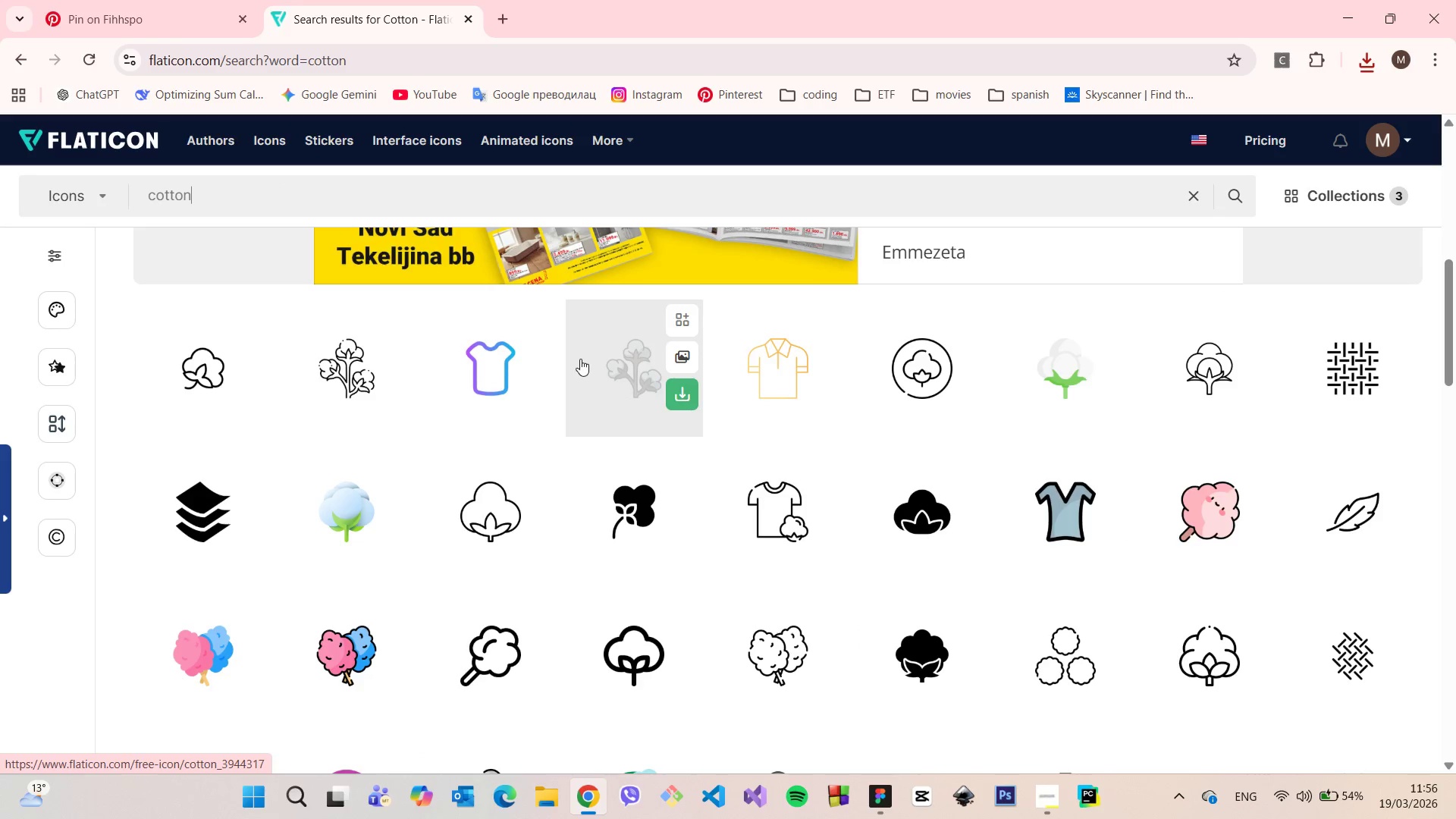 
scroll: coordinate [579, 371], scroll_direction: down, amount: 11.0
 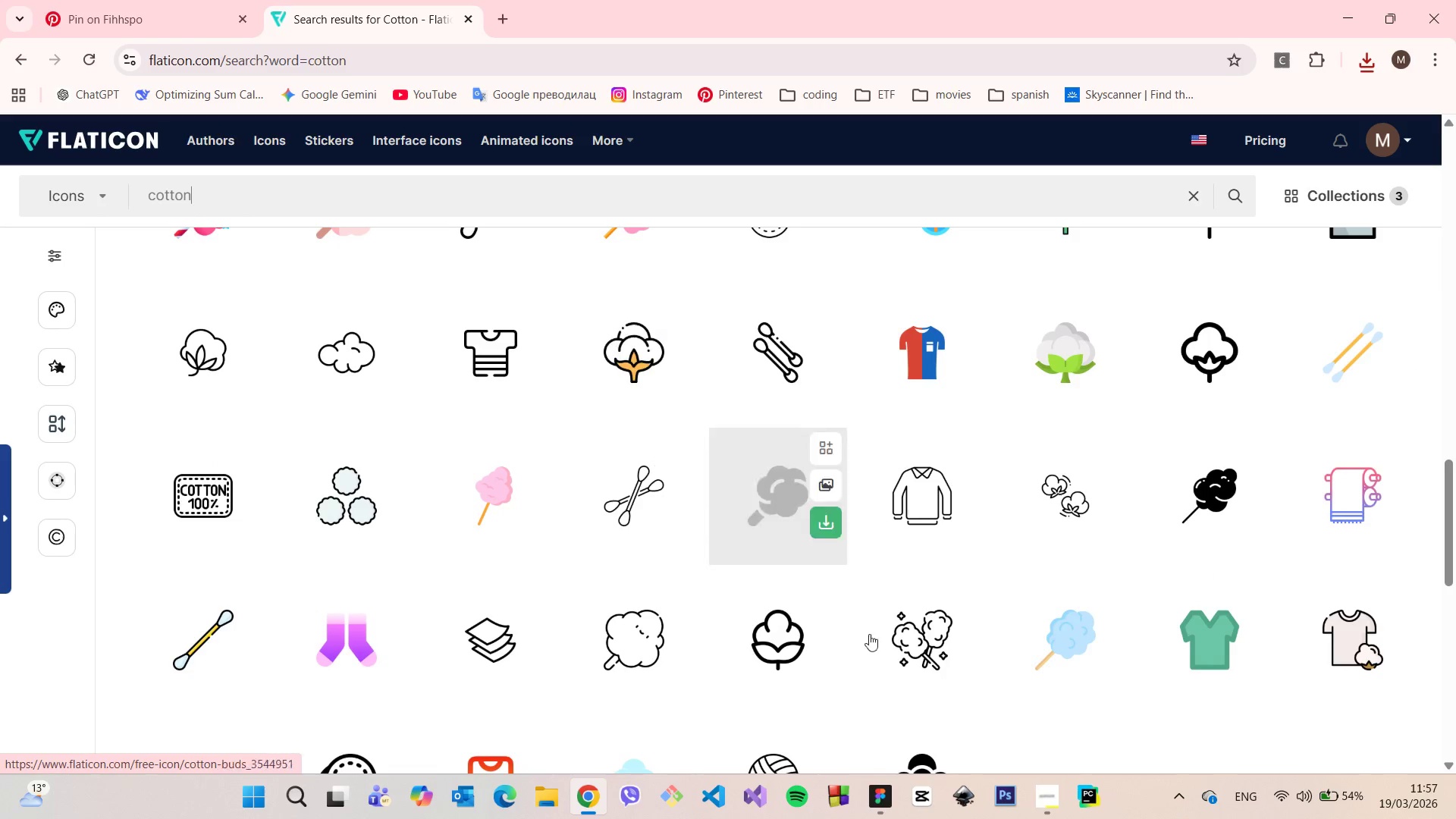 
left_click([881, 788])
 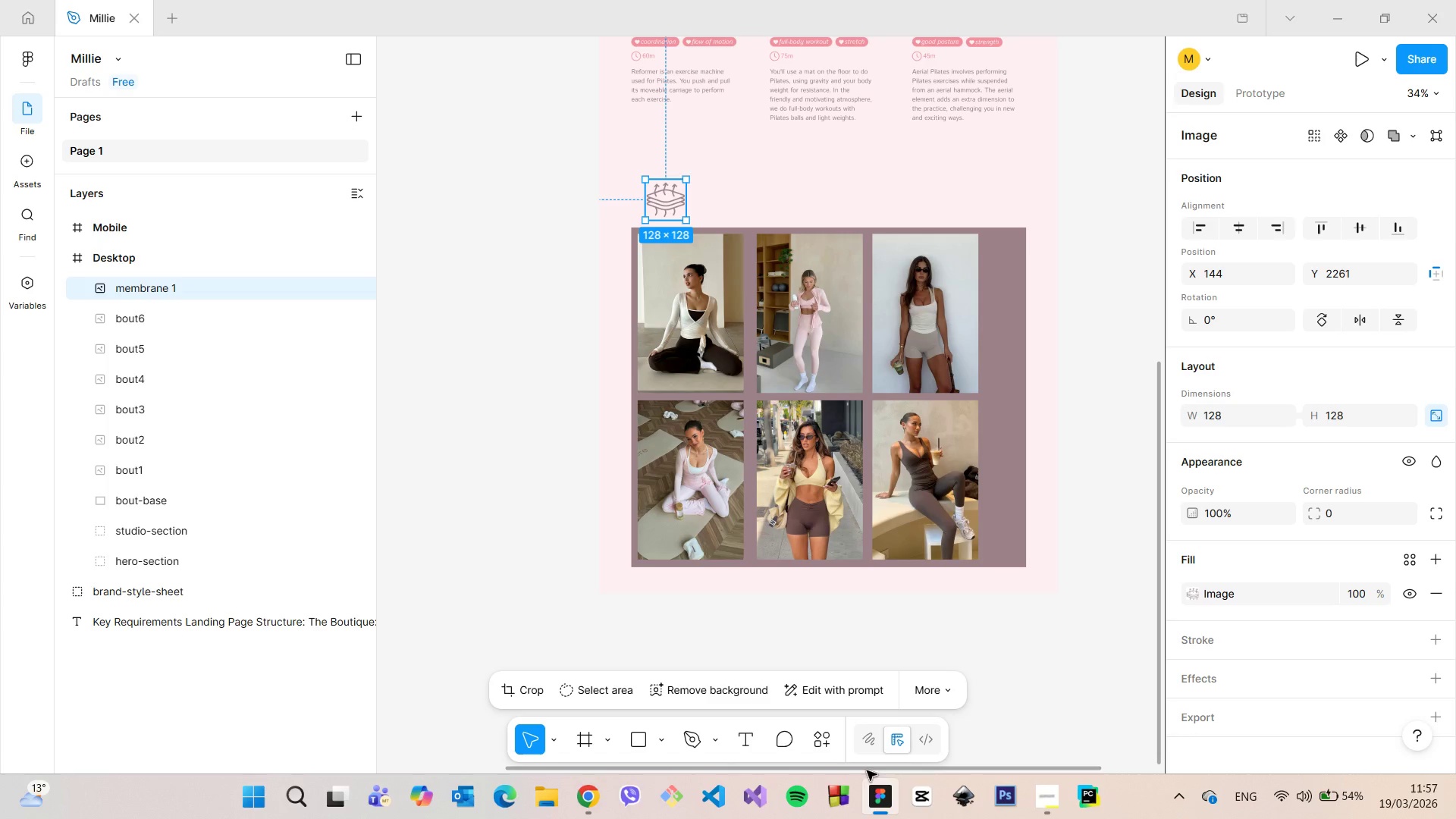 
left_click([589, 802])
 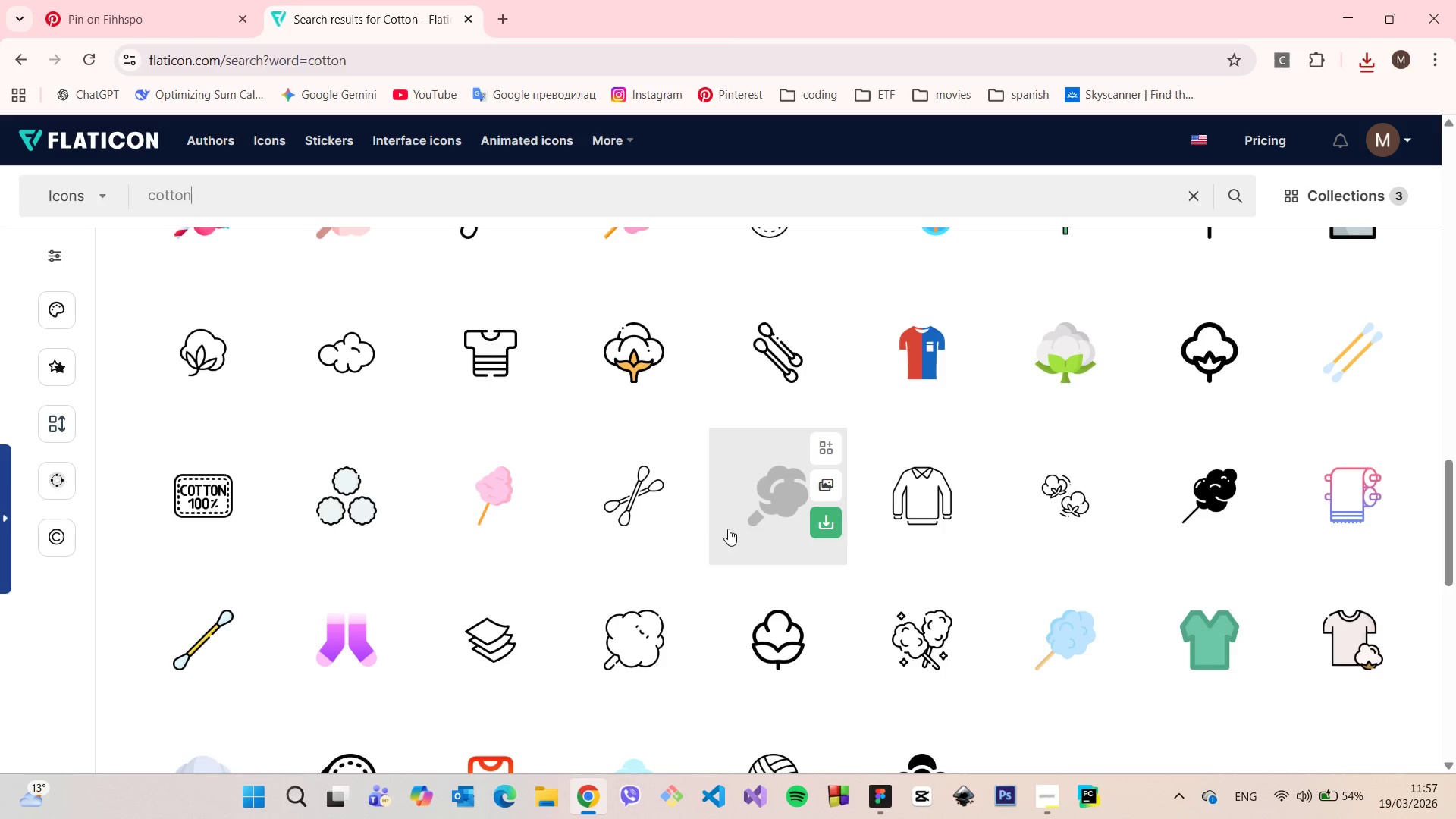 
scroll: coordinate [730, 526], scroll_direction: down, amount: 4.0
 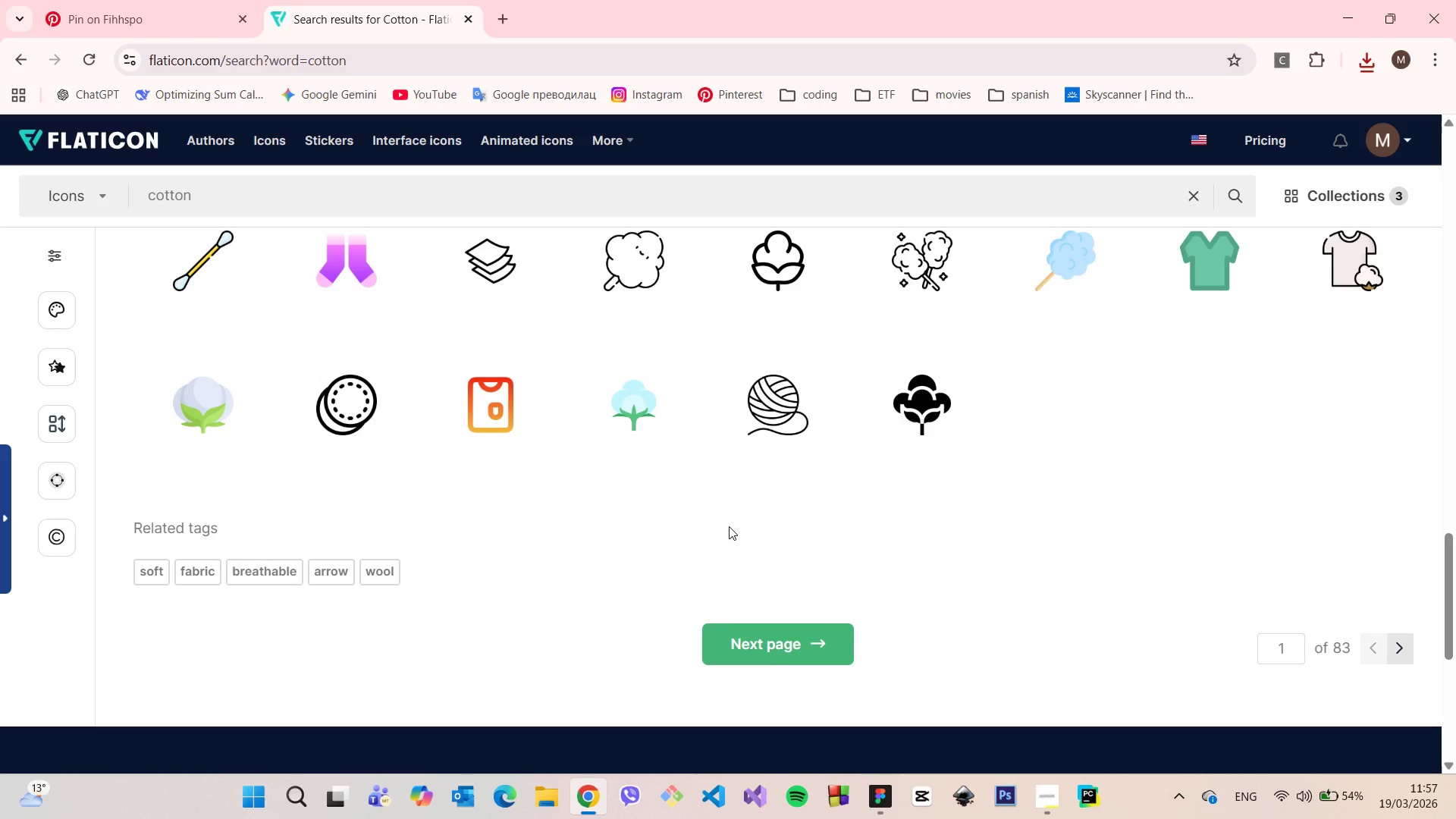 
scroll: coordinate [727, 538], scroll_direction: up, amount: 9.0
 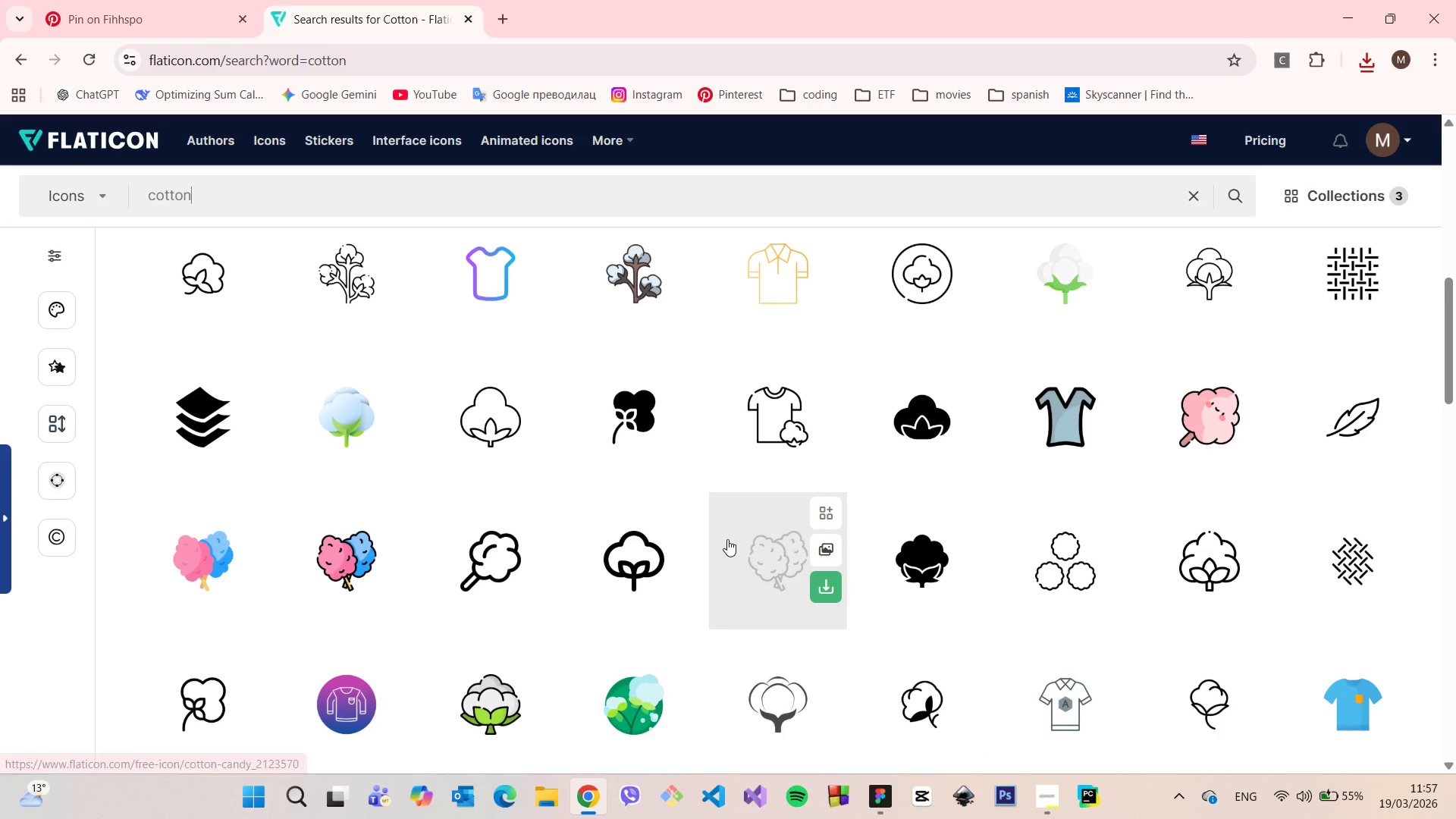 
scroll: coordinate [727, 541], scroll_direction: up, amount: 7.0
 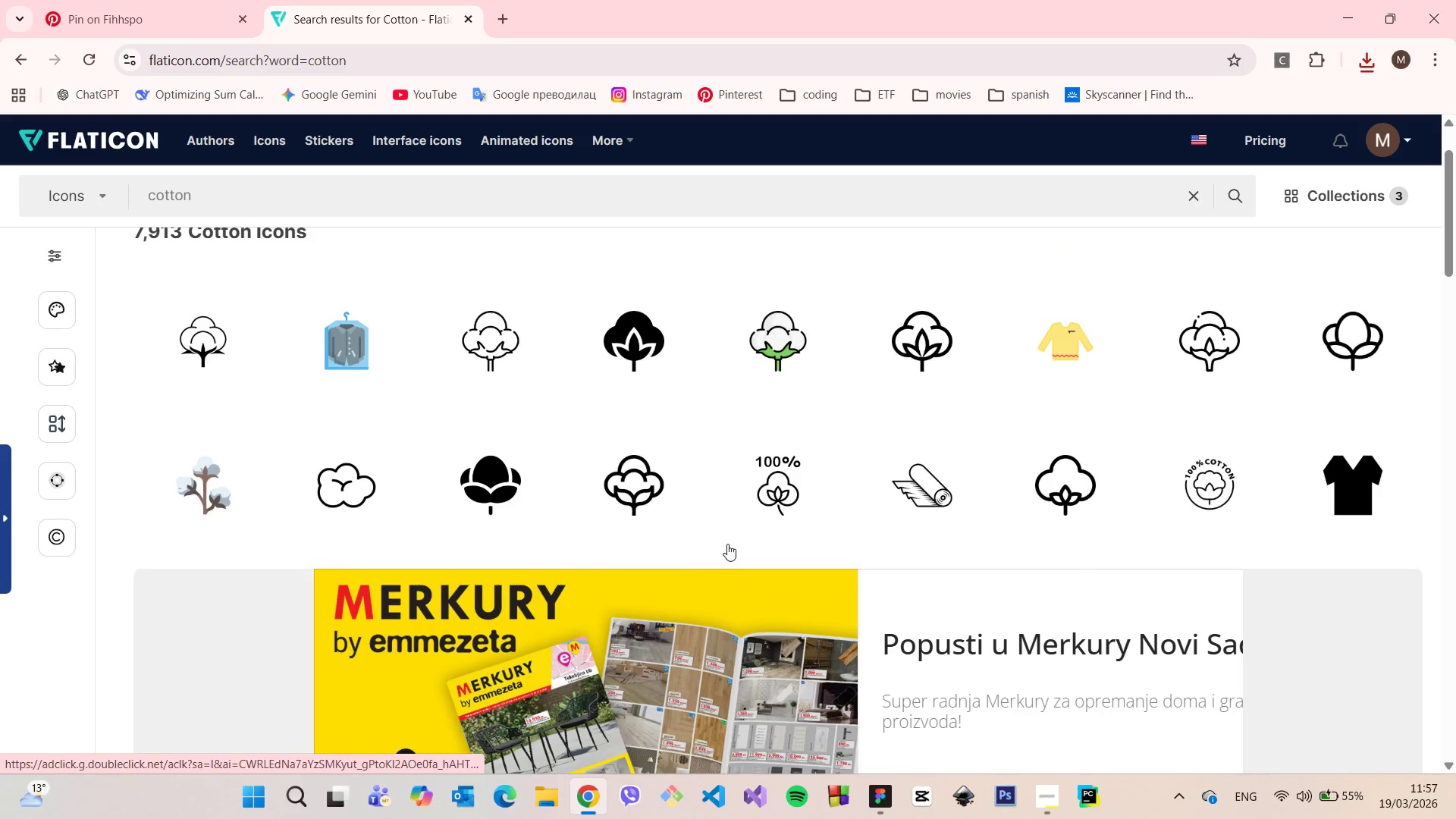 
scroll: coordinate [727, 544], scroll_direction: down, amount: 5.0
 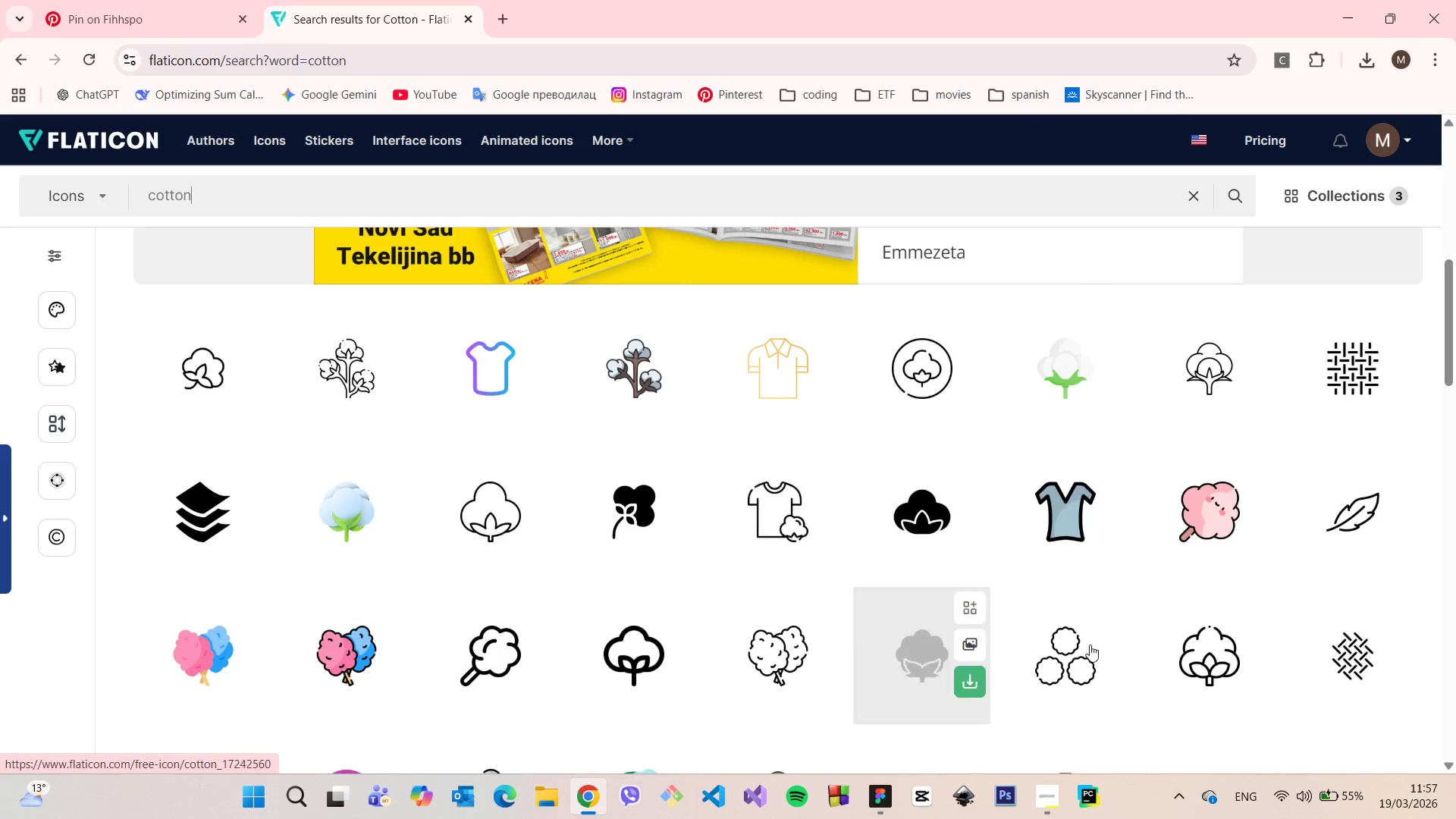 
mouse_move([1361, 777])
 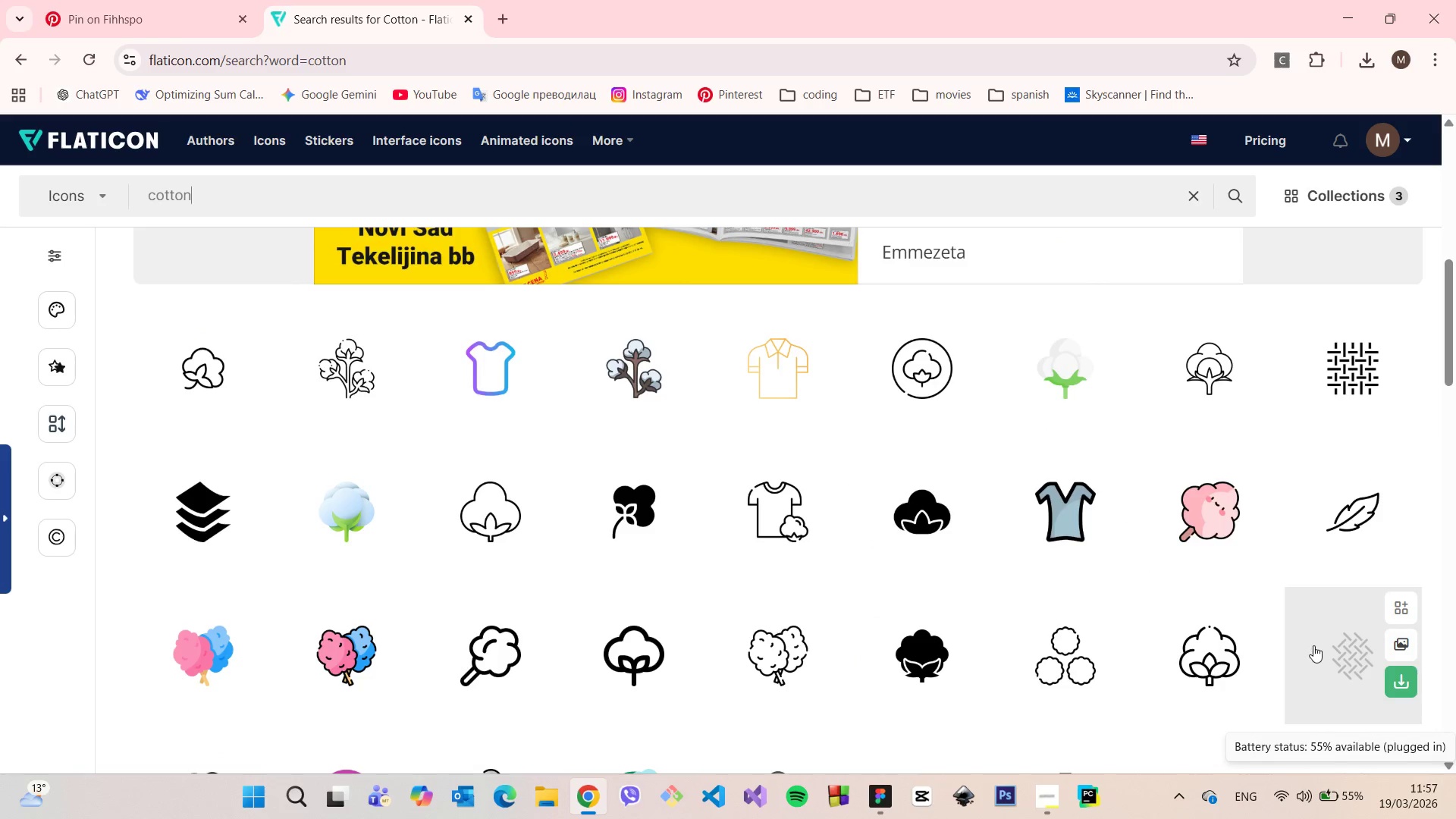 
left_click([1313, 645])
 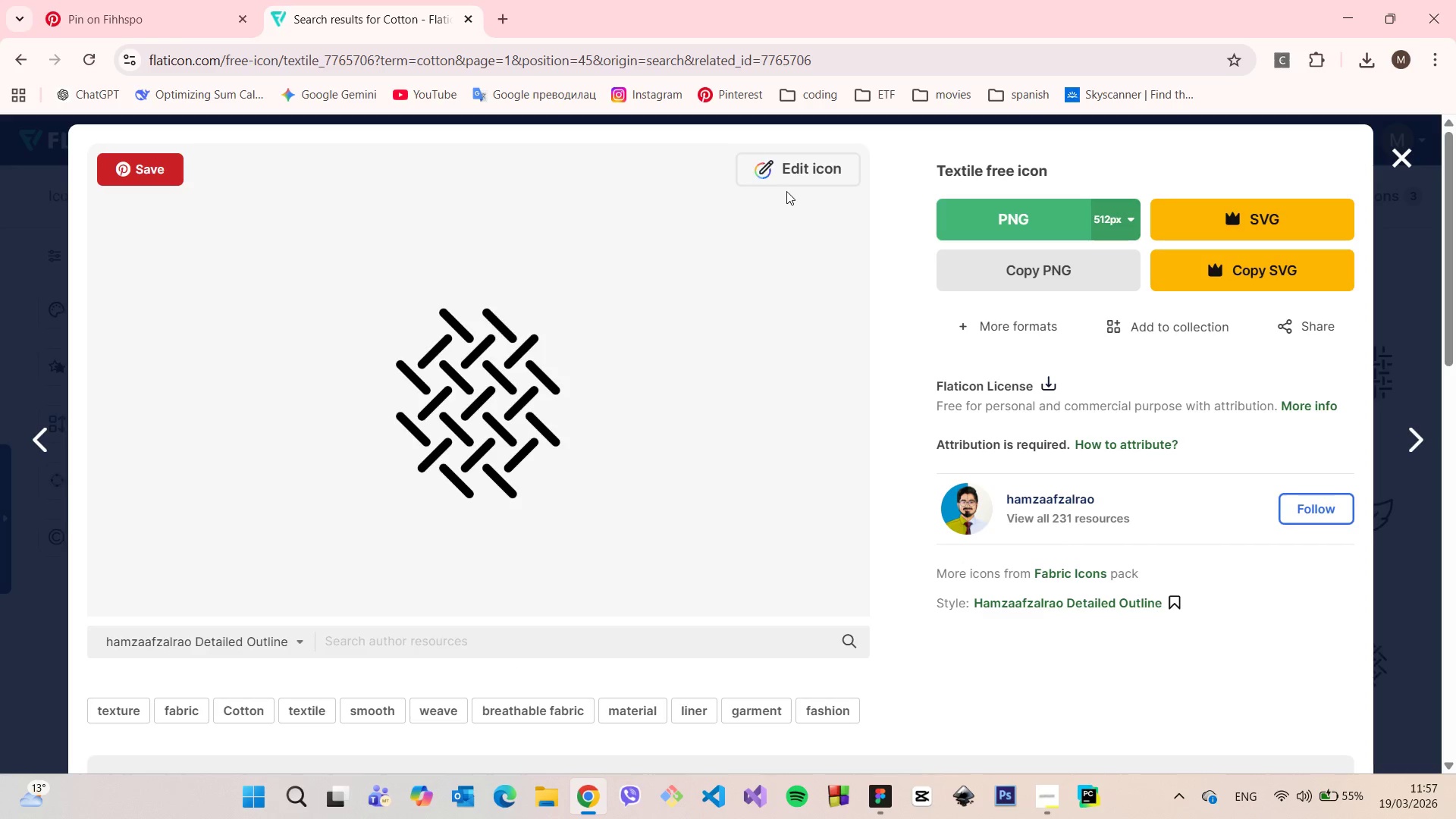 
left_click([786, 184])
 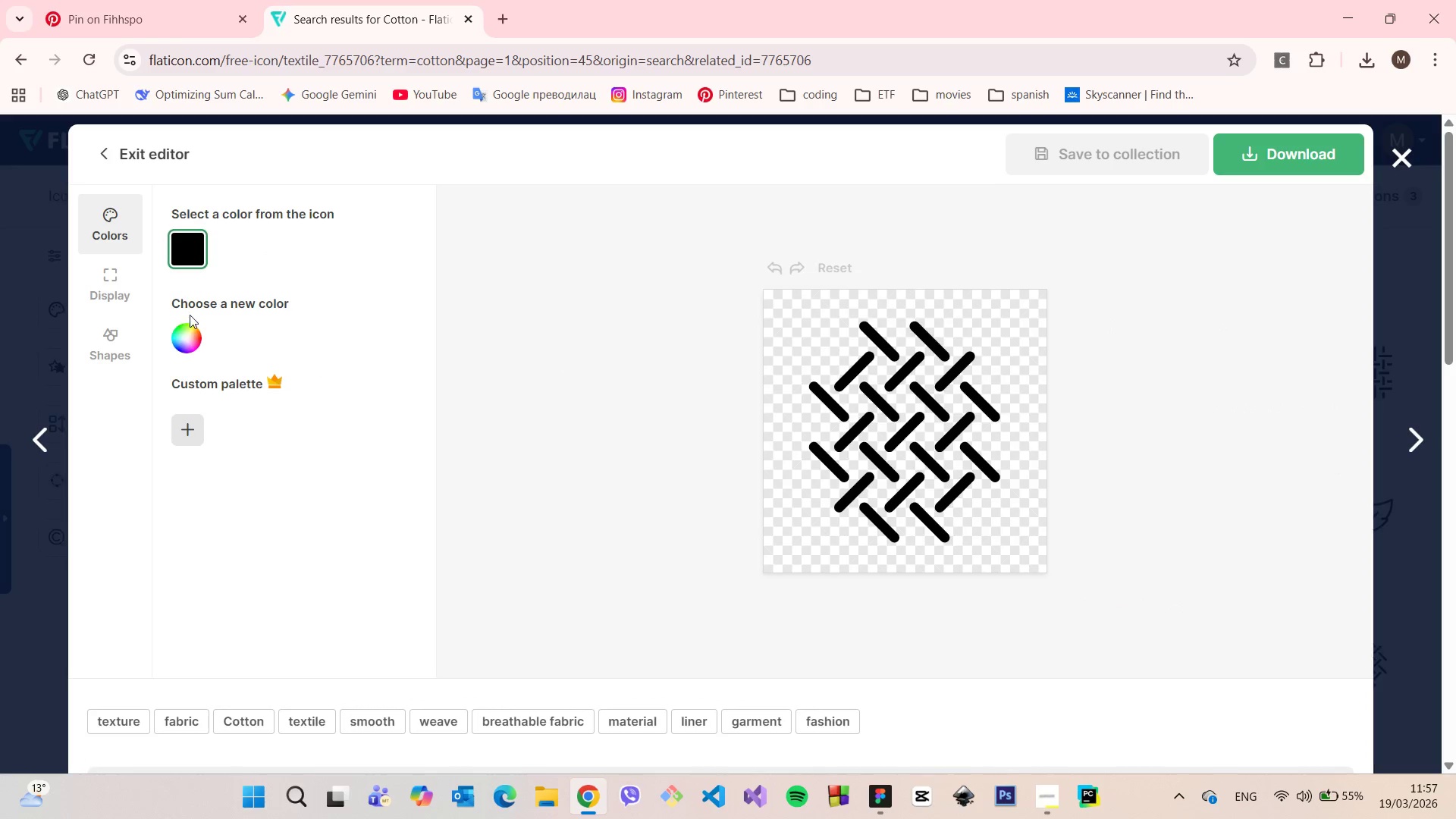 
left_click([191, 337])
 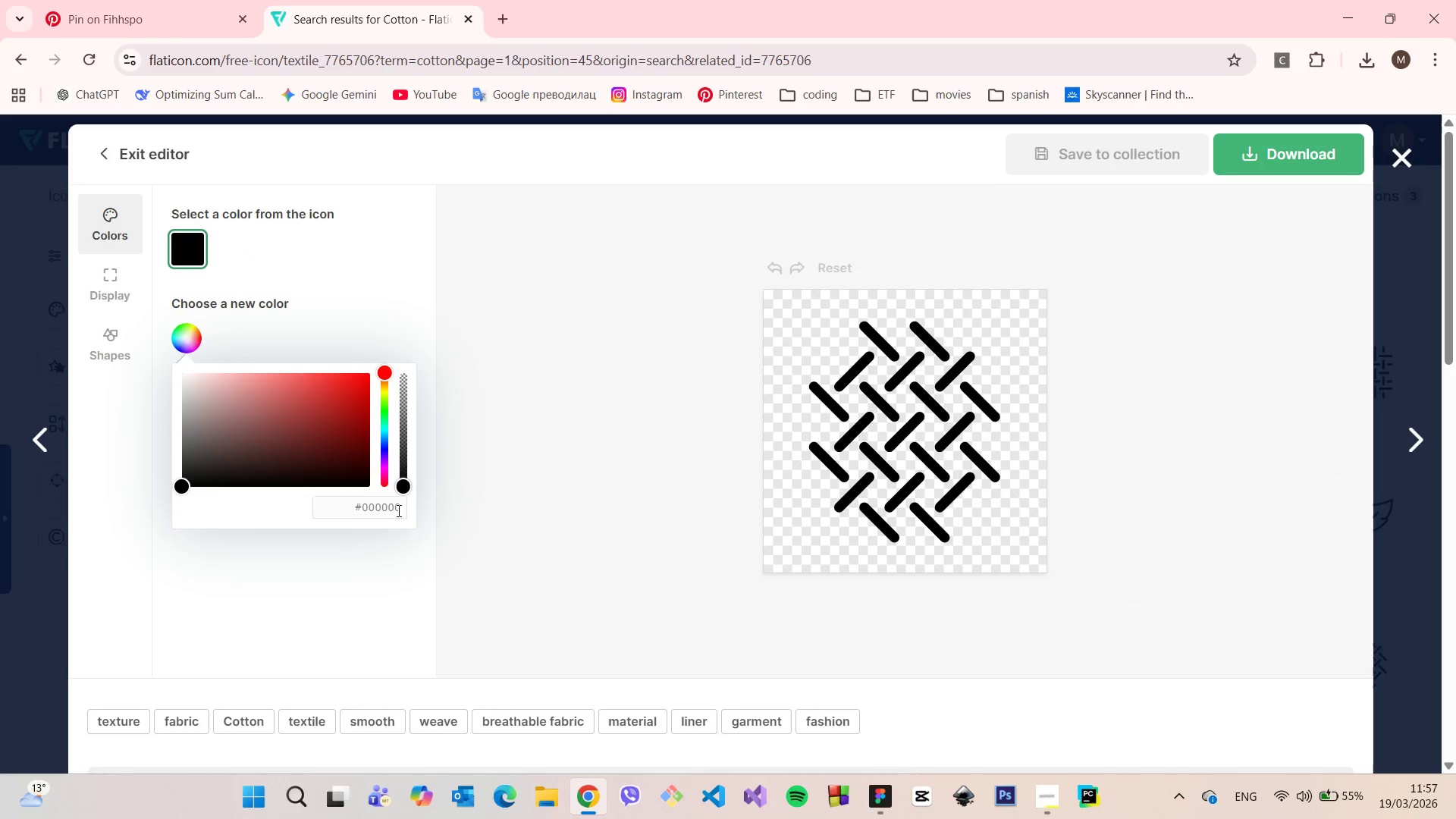 
double_click([394, 498])
 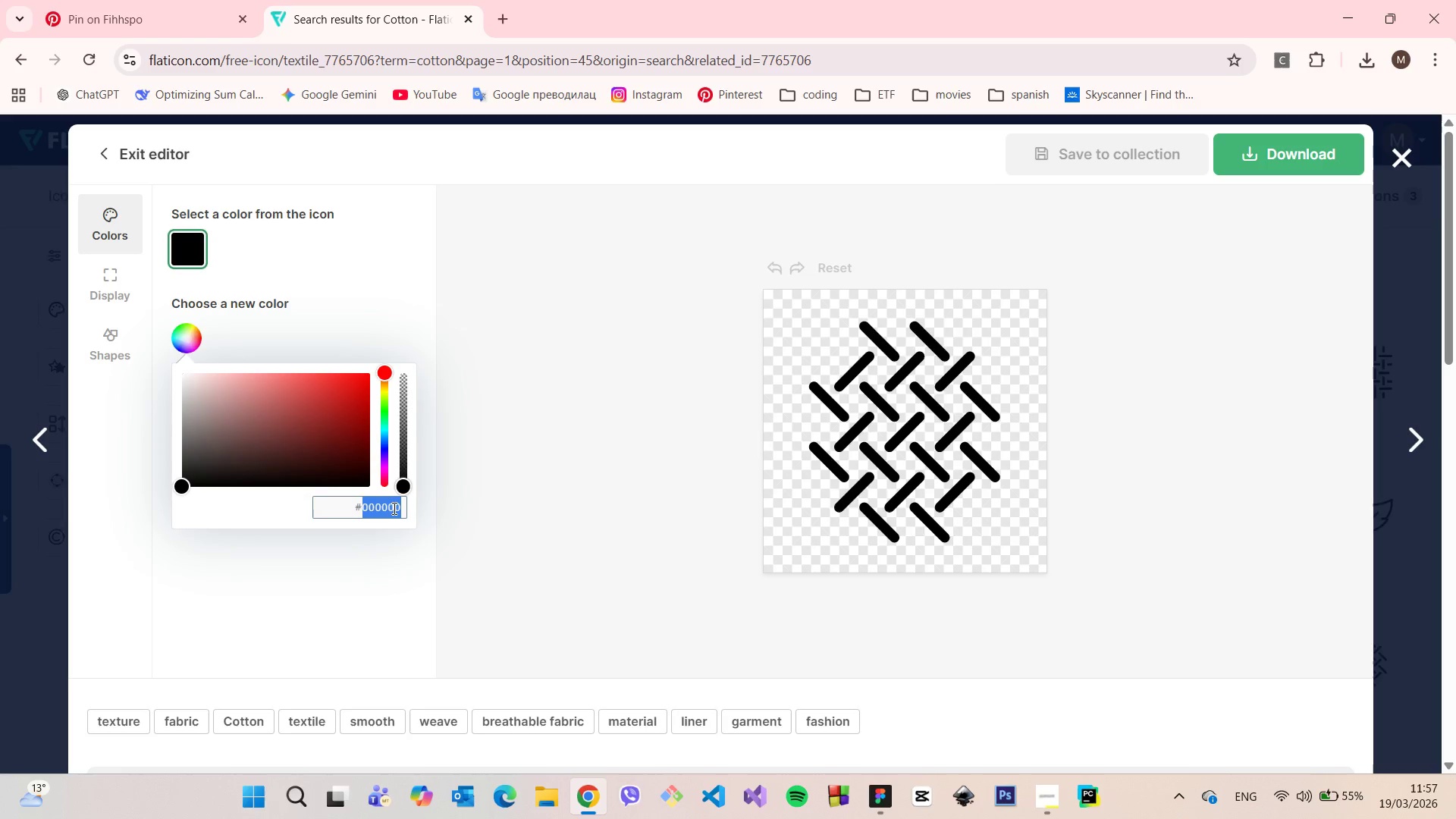 
key(Control+V)
 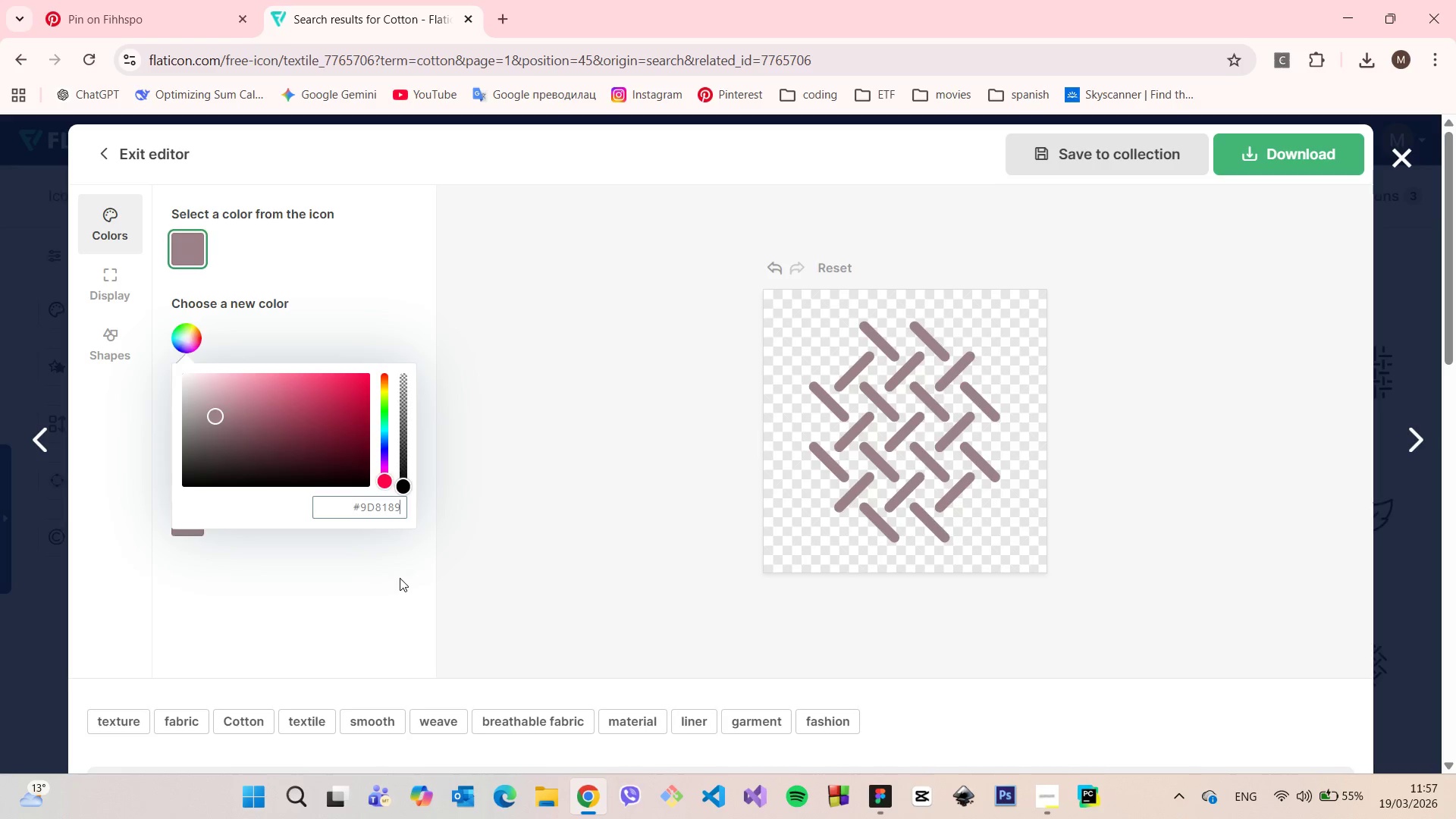 
left_click([400, 578])
 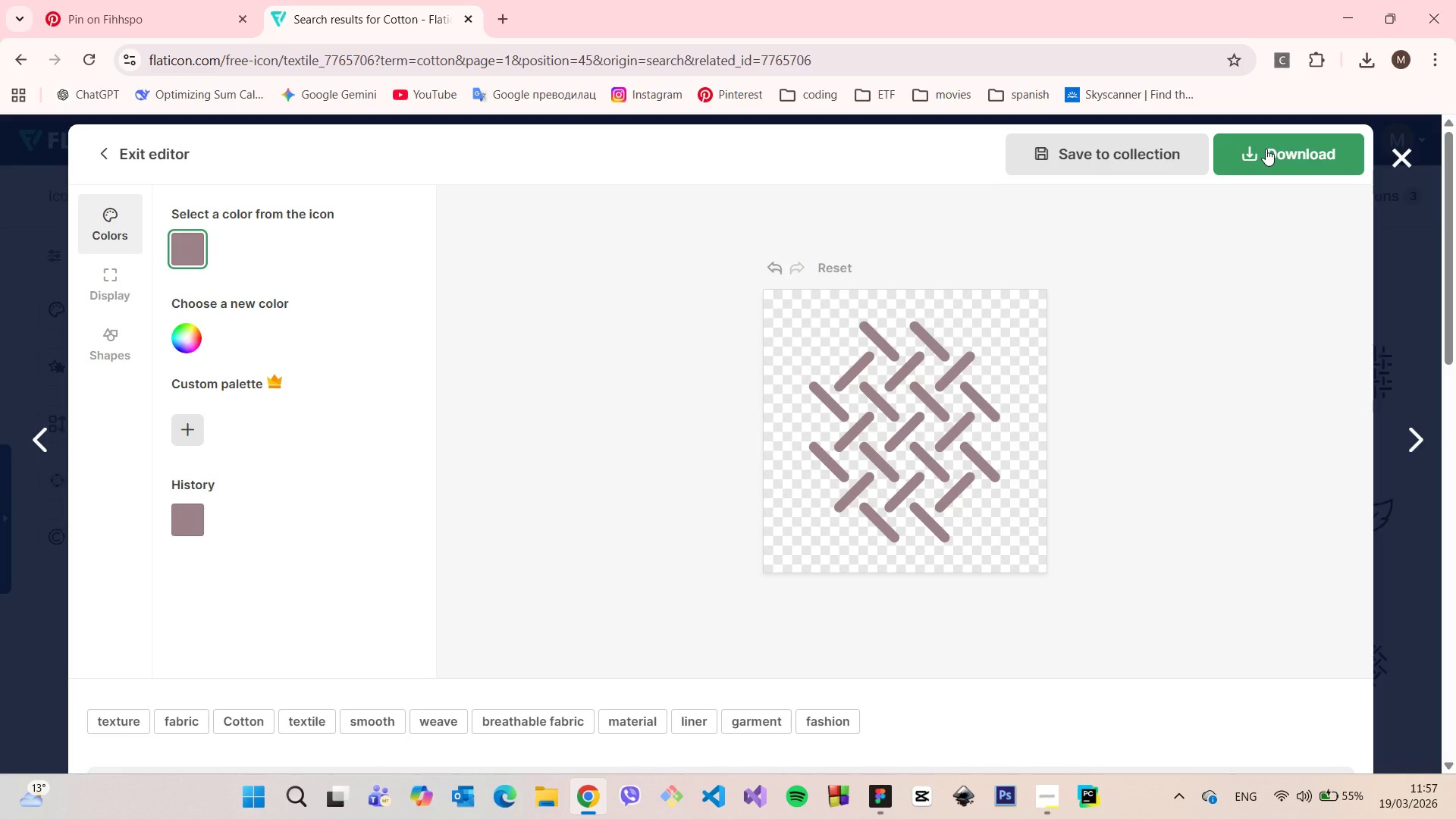 
left_click([1265, 149])
 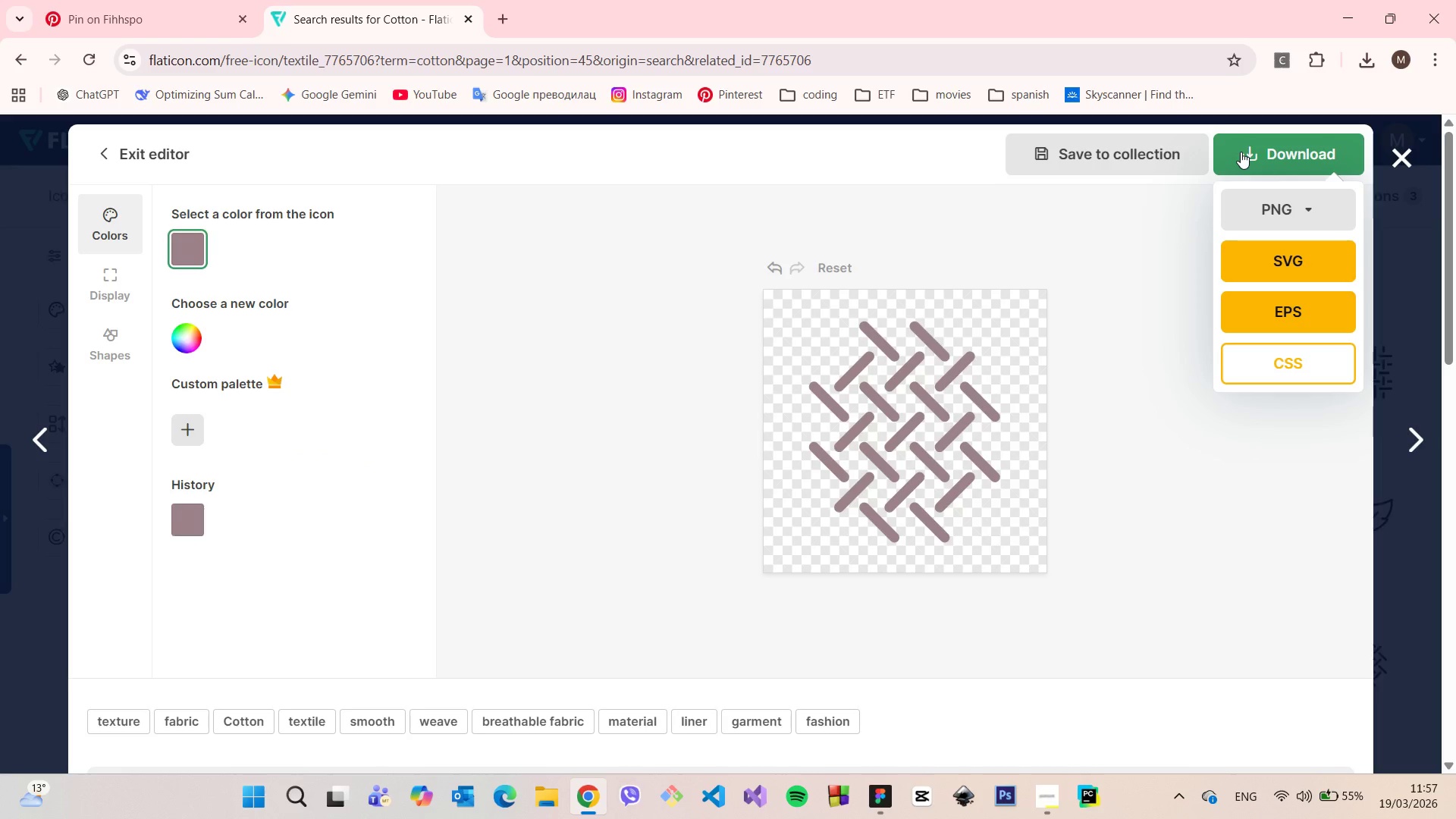 
mouse_move([1257, 219])
 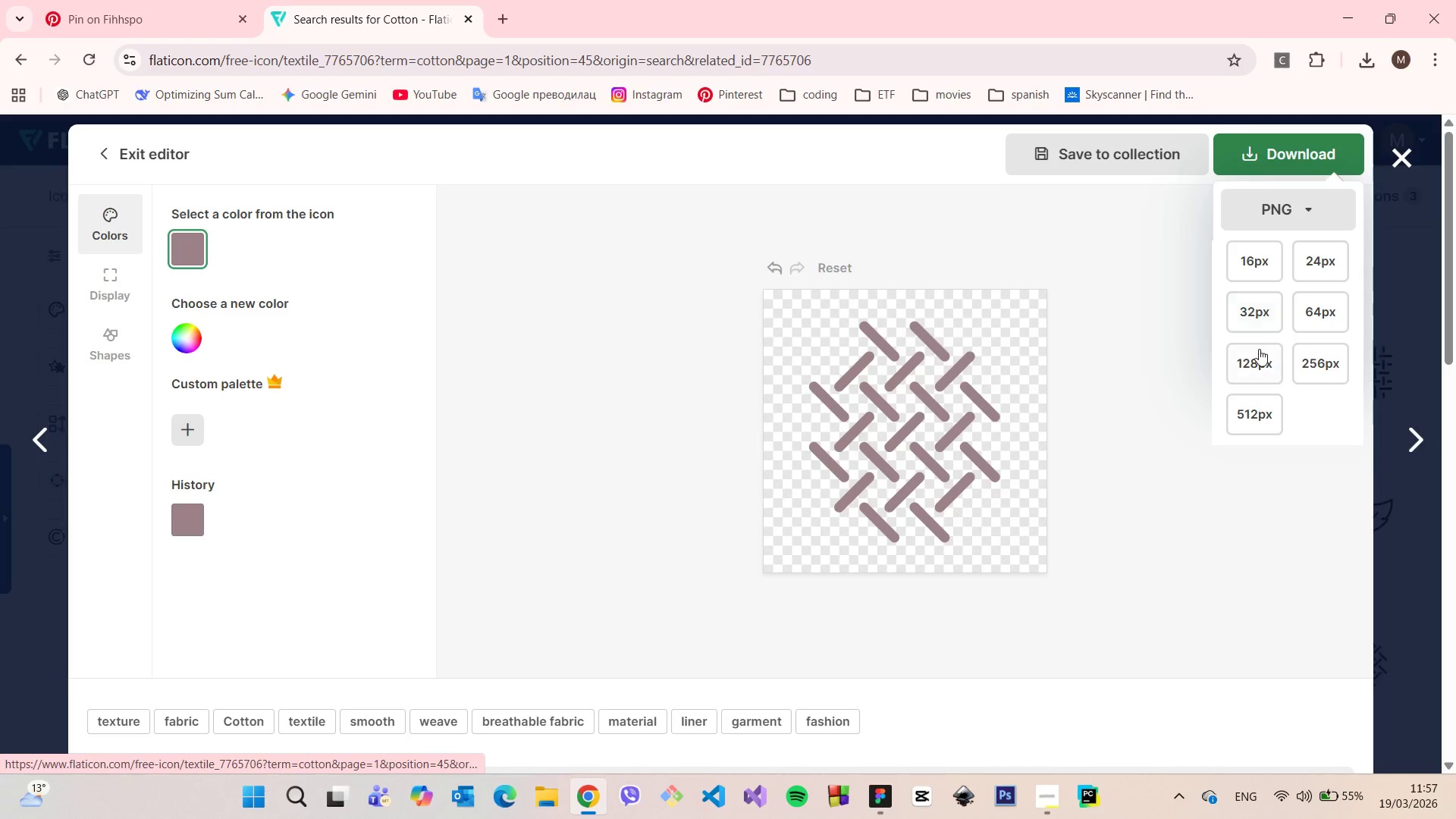 
left_click([1257, 355])
 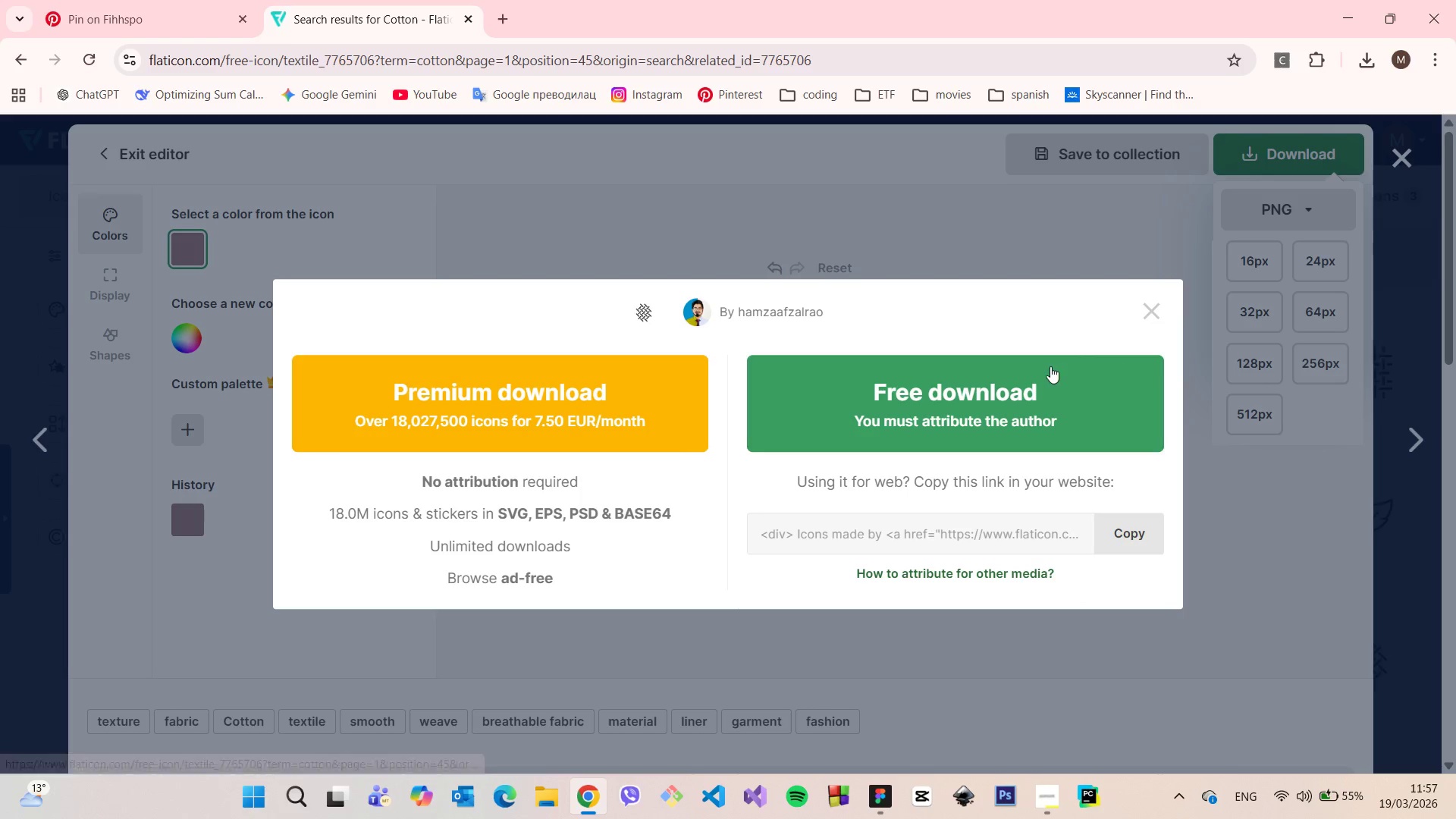 
left_click([1050, 366])
 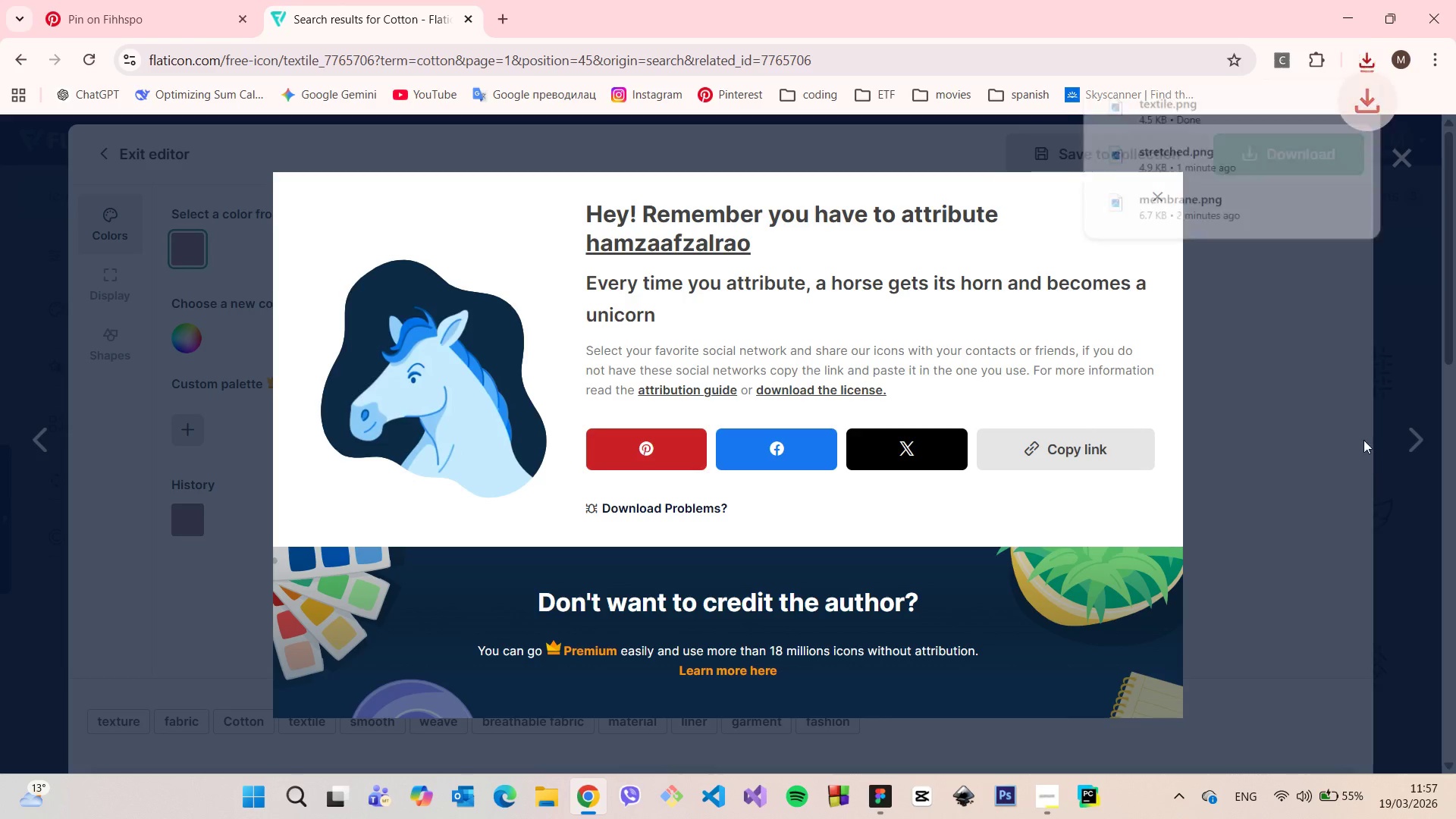 
left_click([1298, 338])
 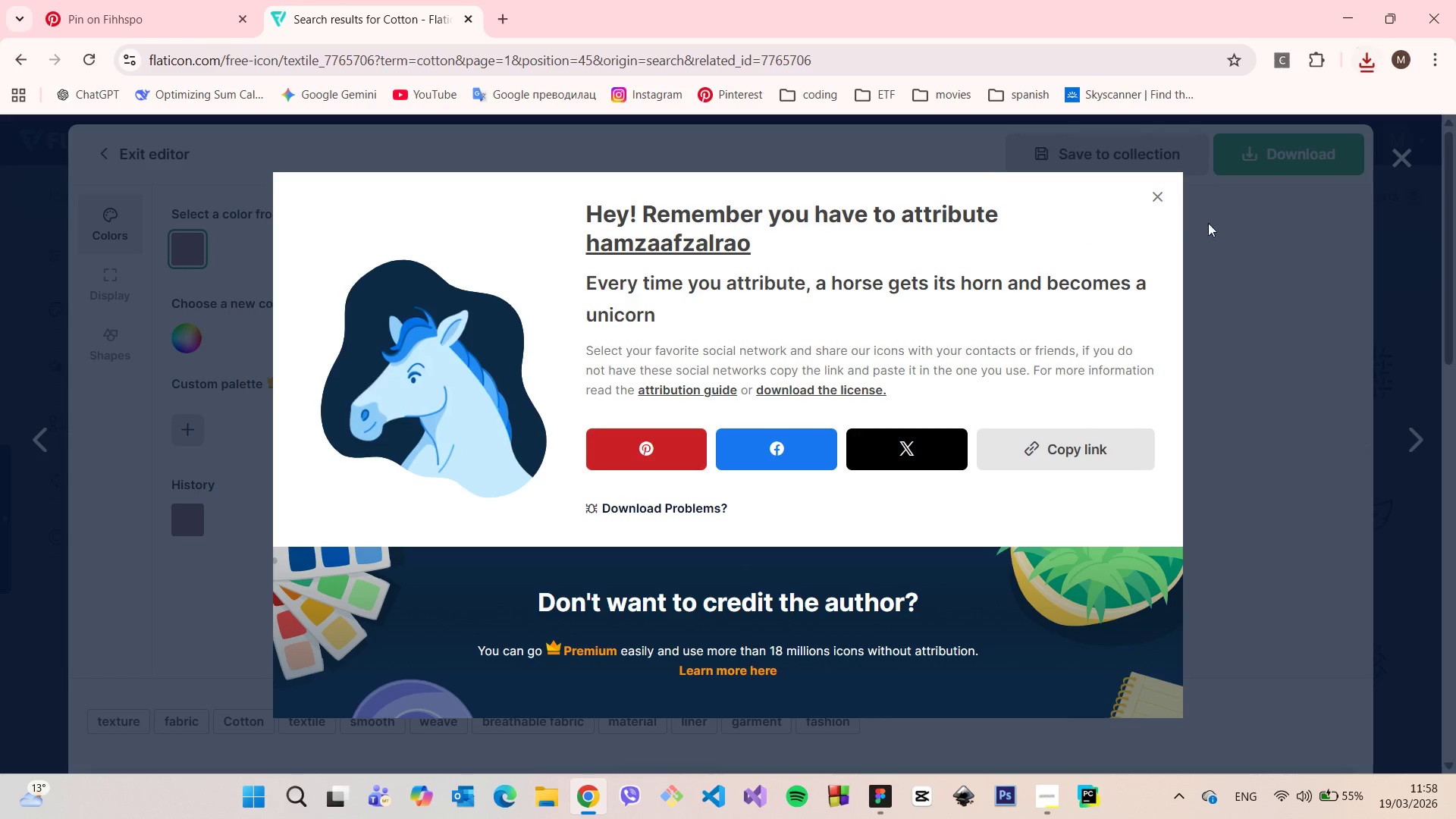 
left_click([1153, 202])
 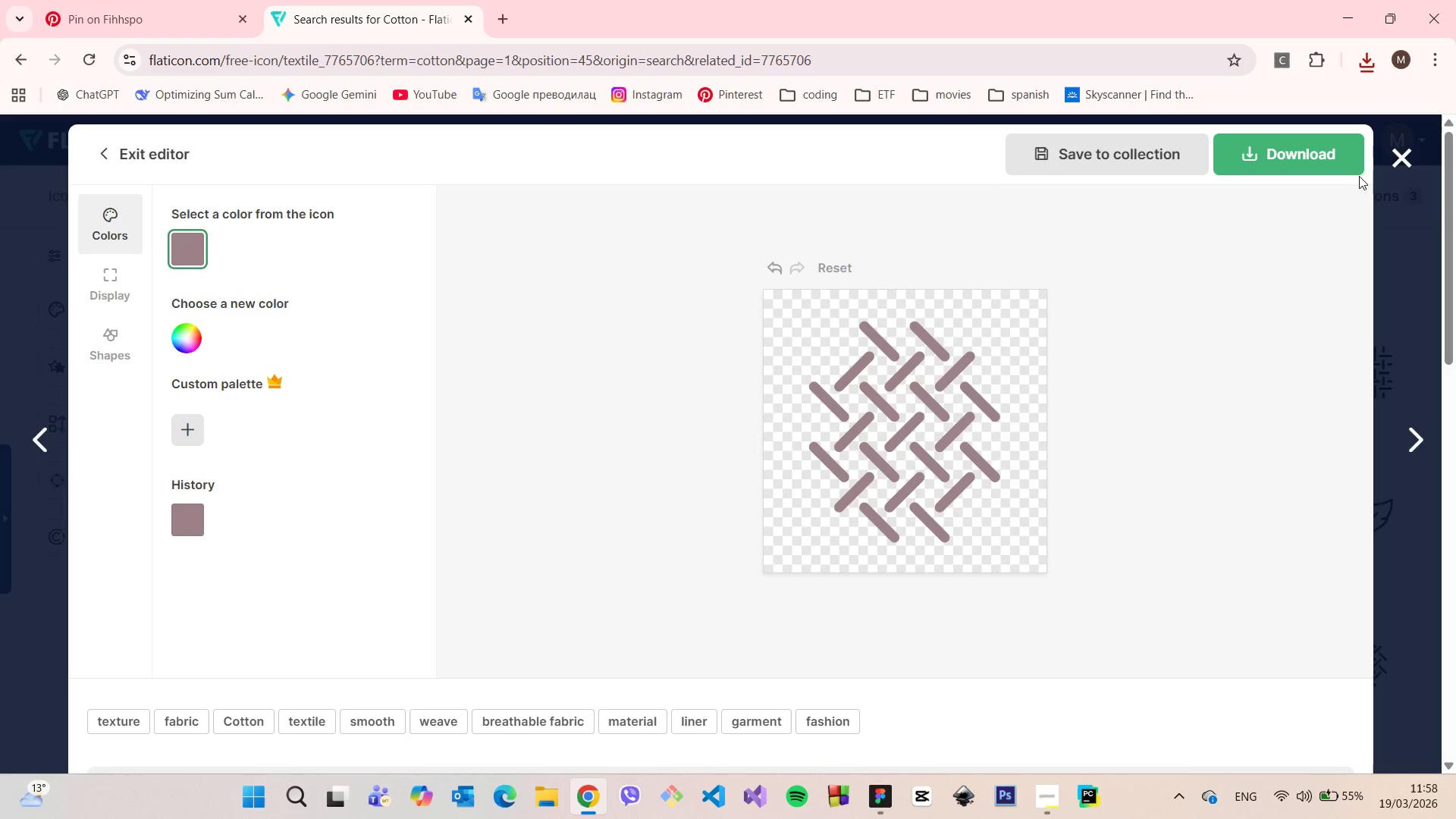 
left_click([1395, 155])
 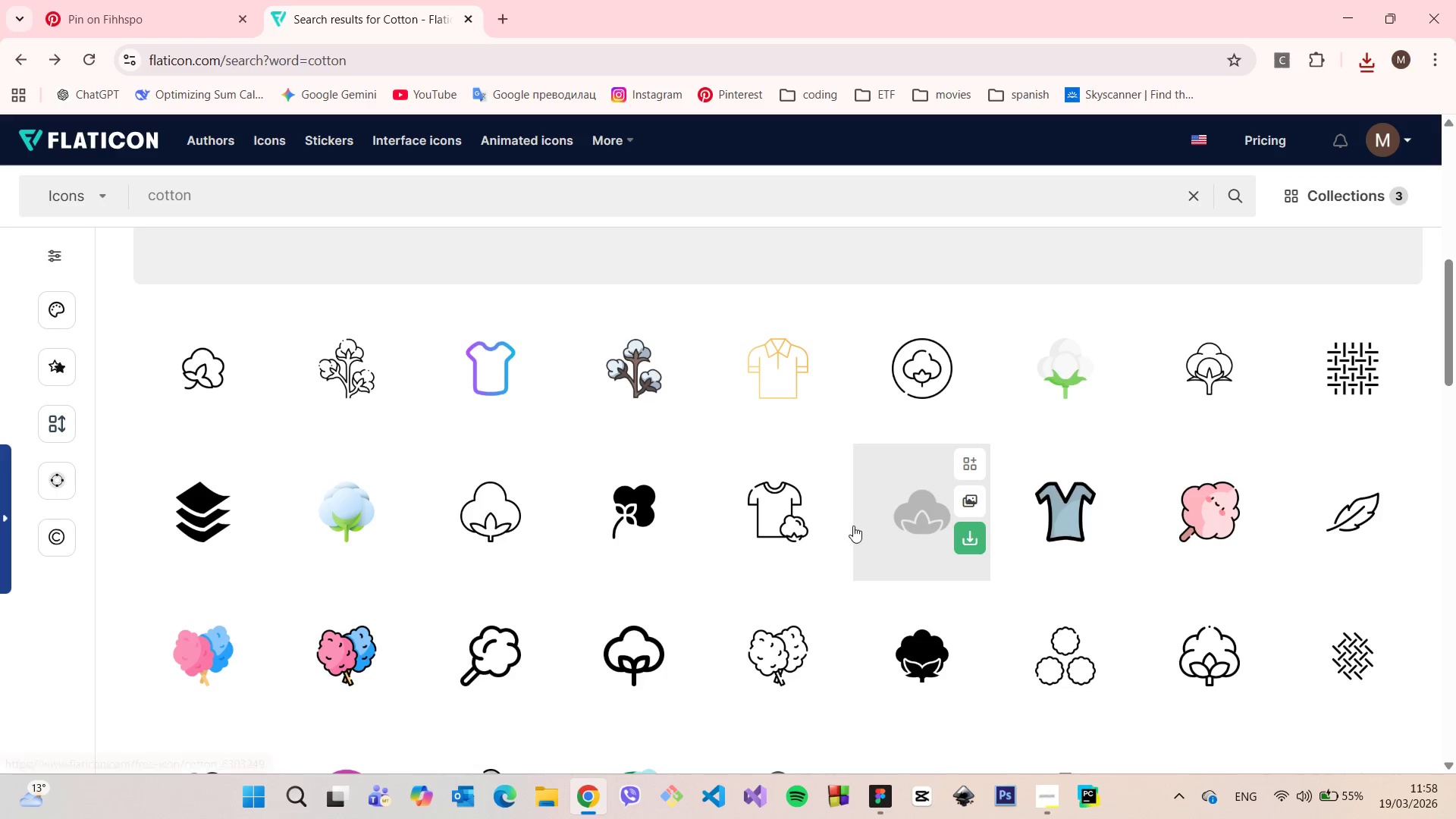 
scroll: coordinate [839, 536], scroll_direction: up, amount: 15.0
 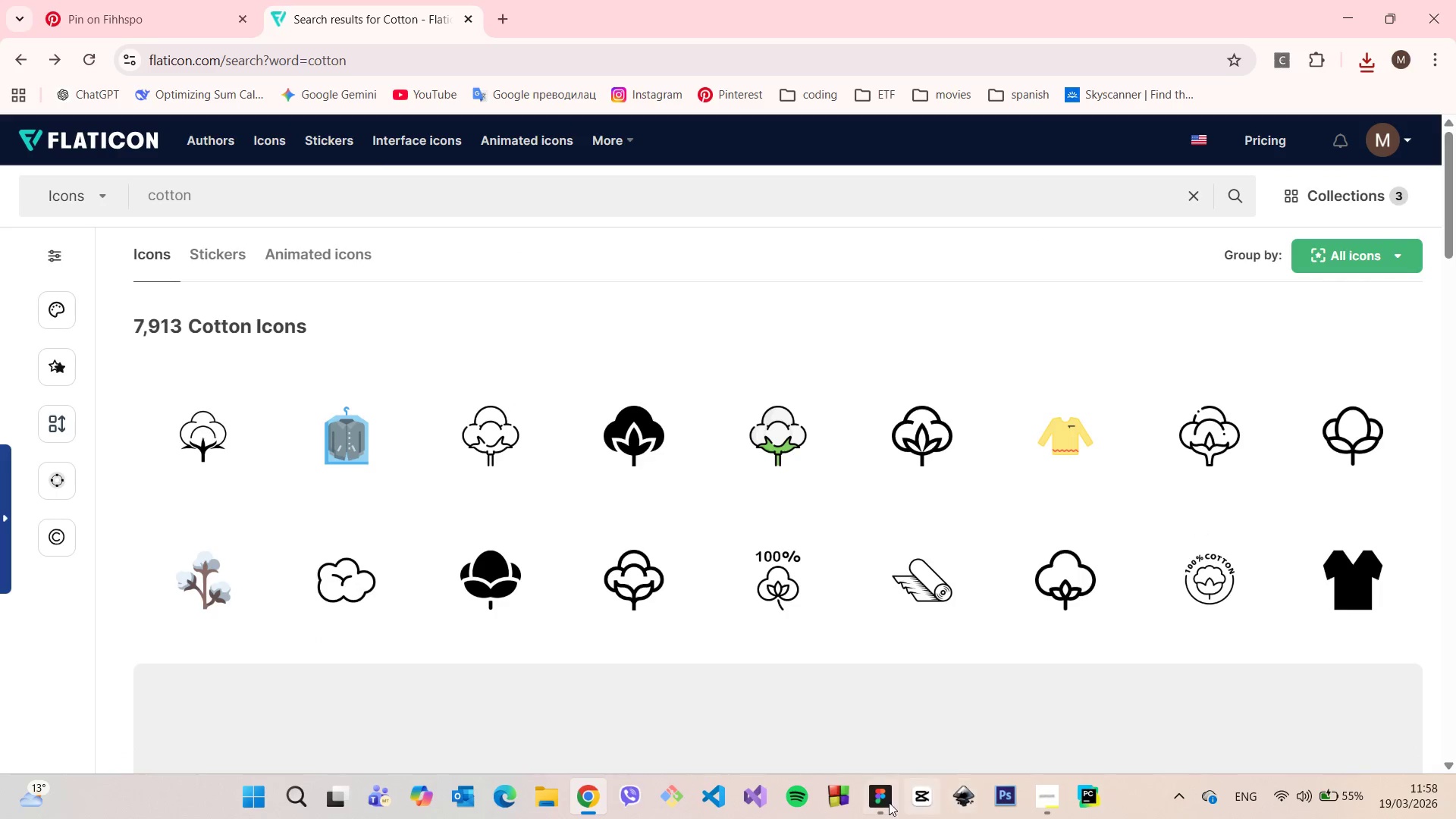 
left_click([885, 802])
 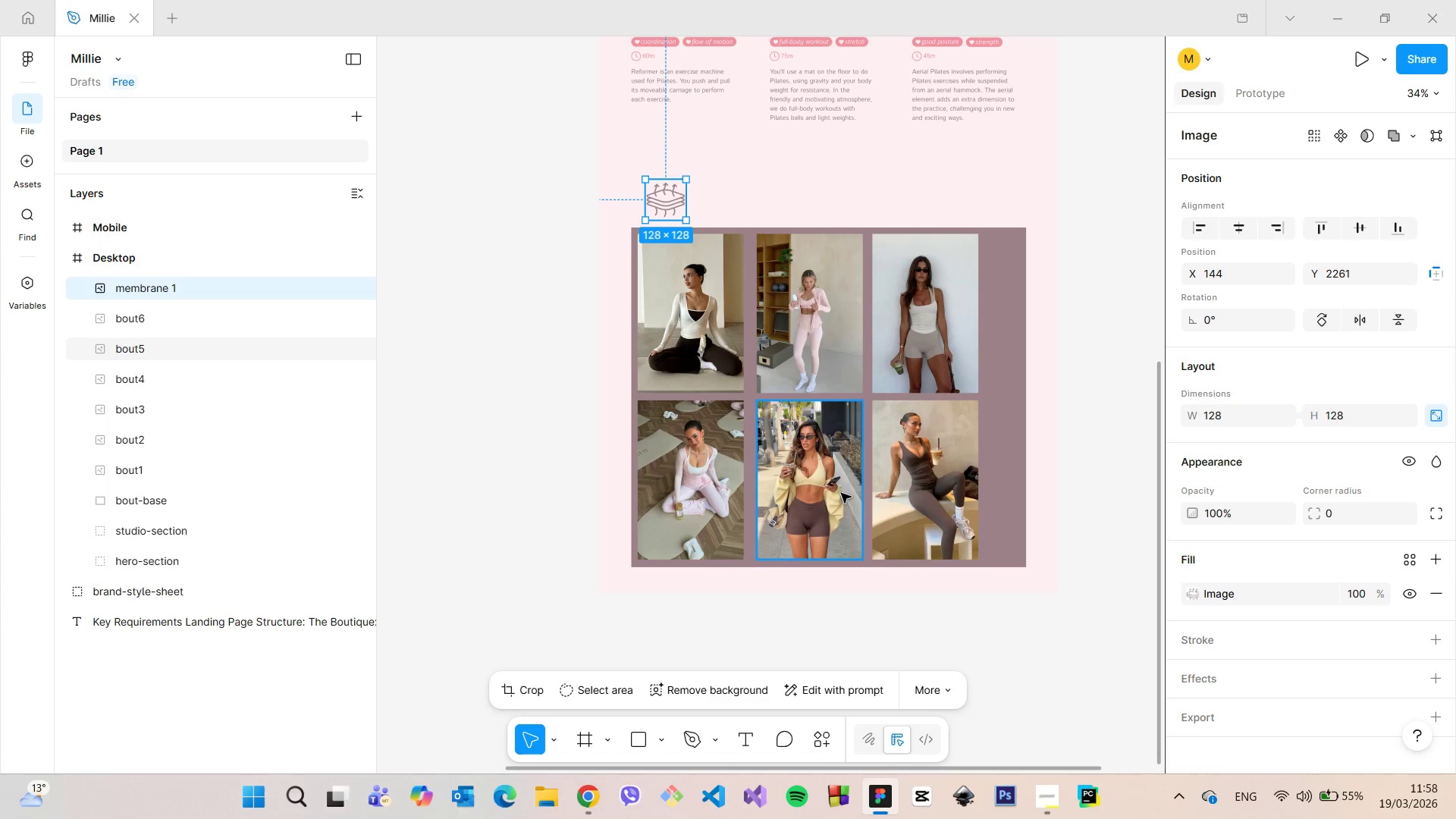 
left_click([516, 478])
 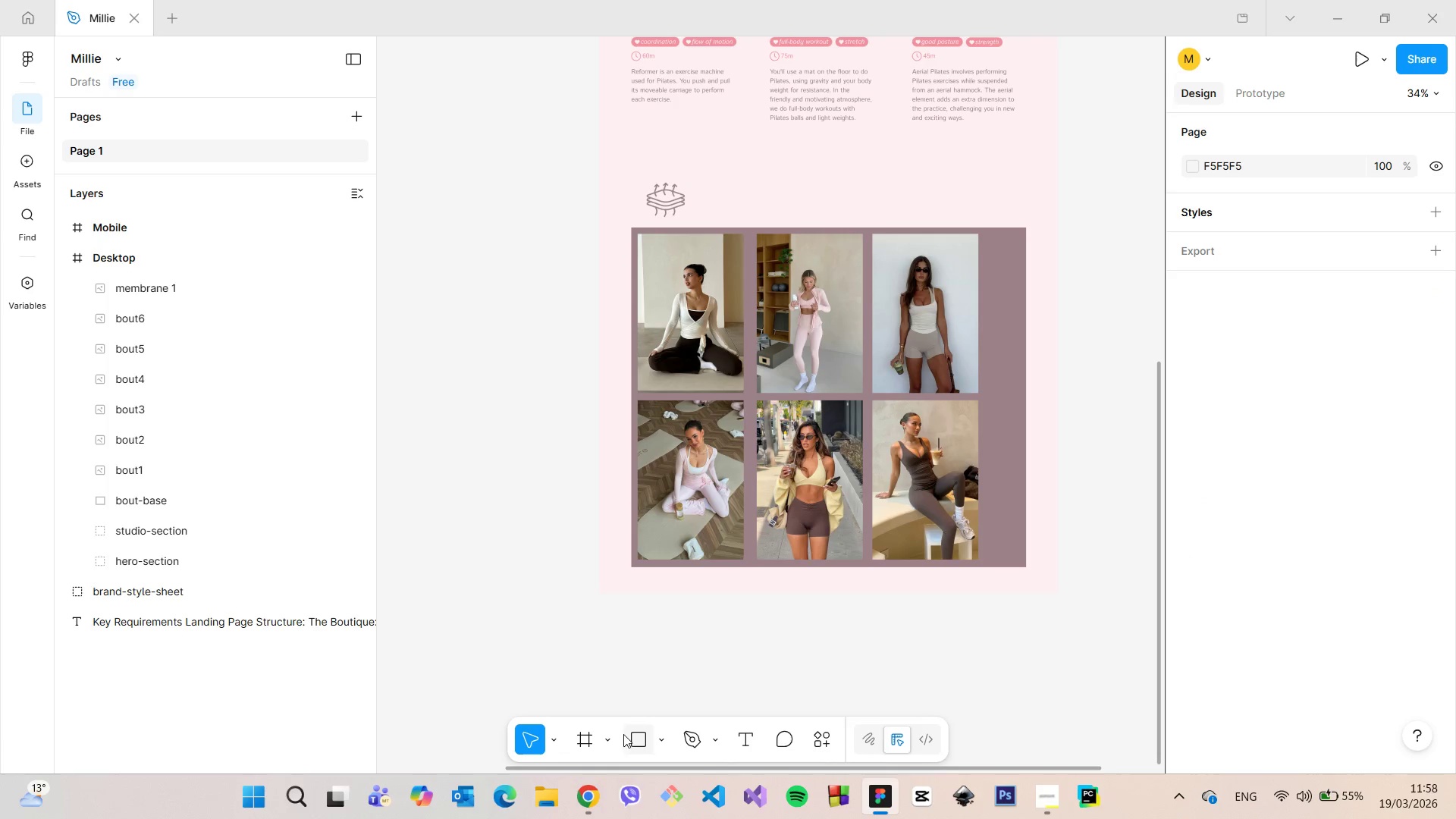 
left_click([610, 741])
 